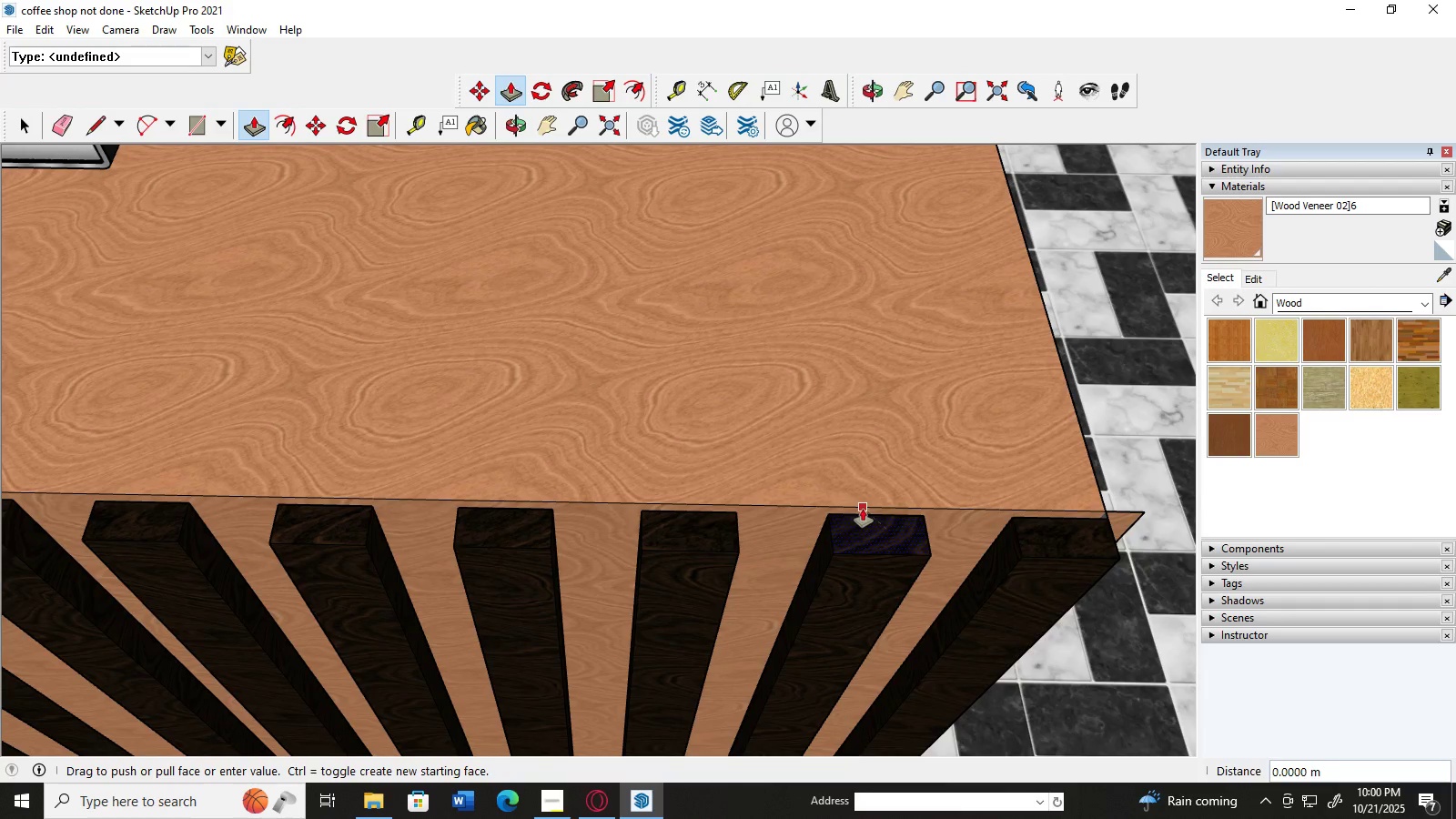 
left_click([866, 506])
 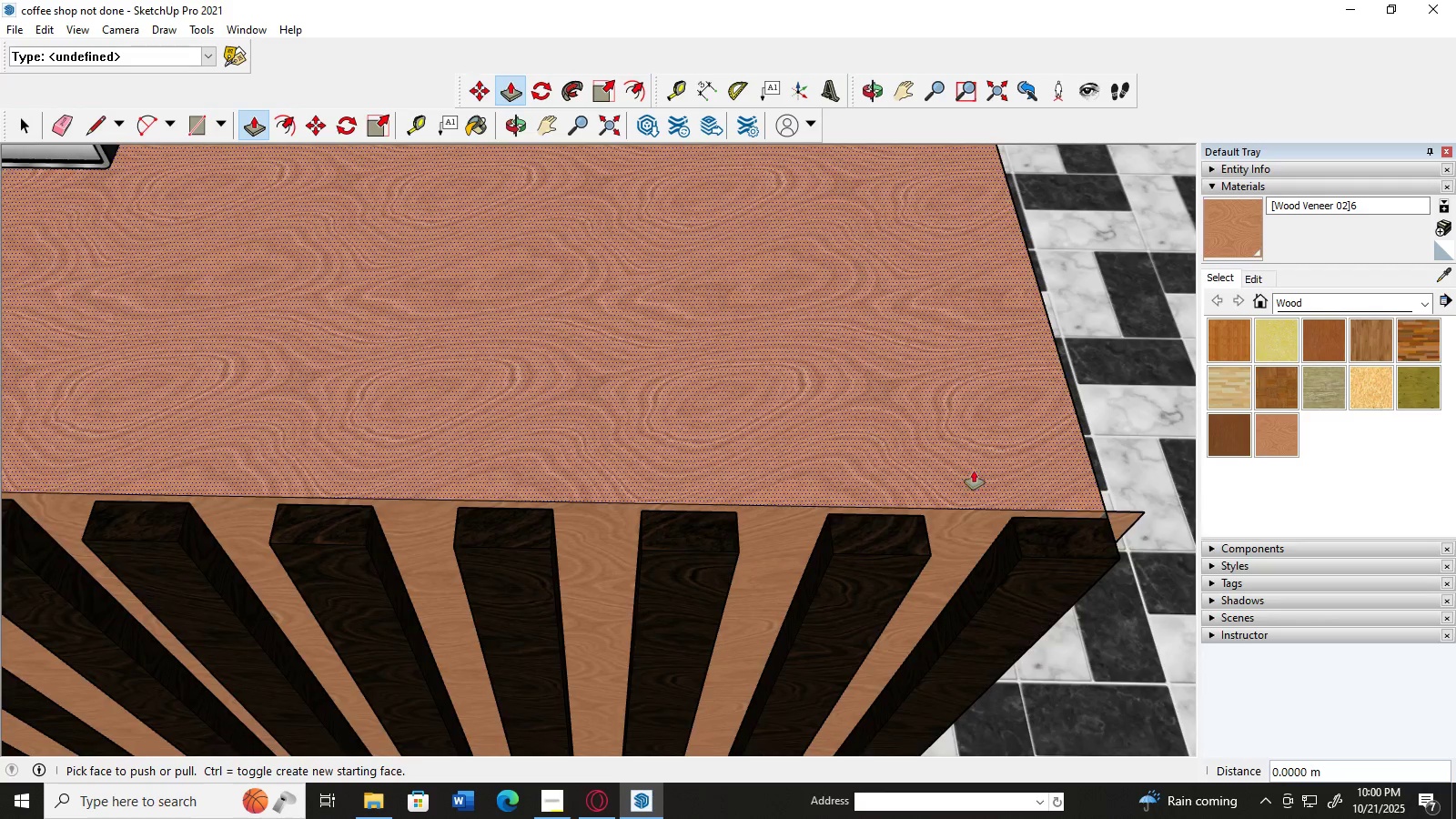 
scroll: coordinate [905, 492], scroll_direction: up, amount: 8.0
 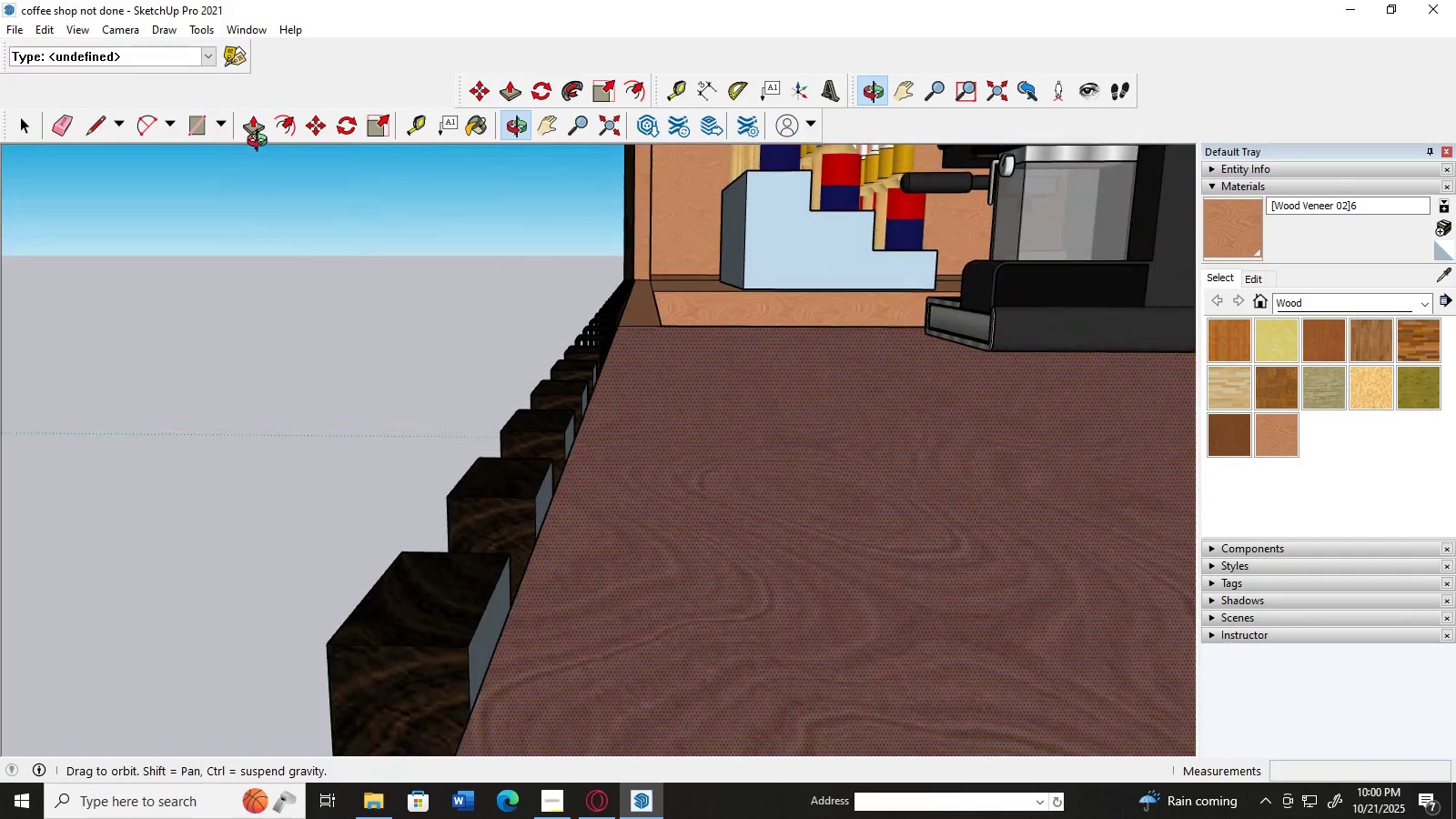 
scroll: coordinate [395, 401], scroll_direction: down, amount: 4.0
 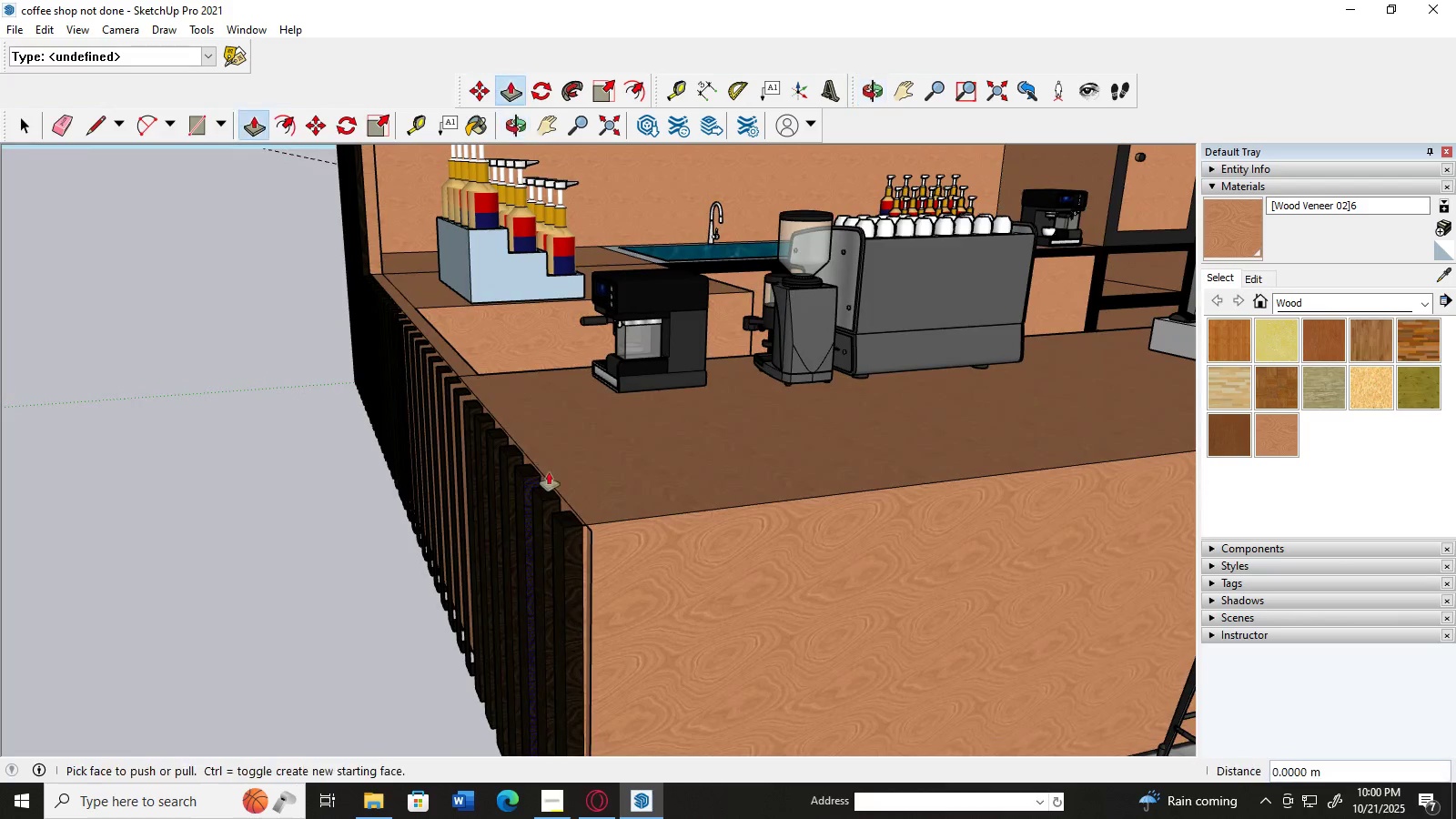 
scroll: coordinate [606, 519], scroll_direction: up, amount: 21.0
 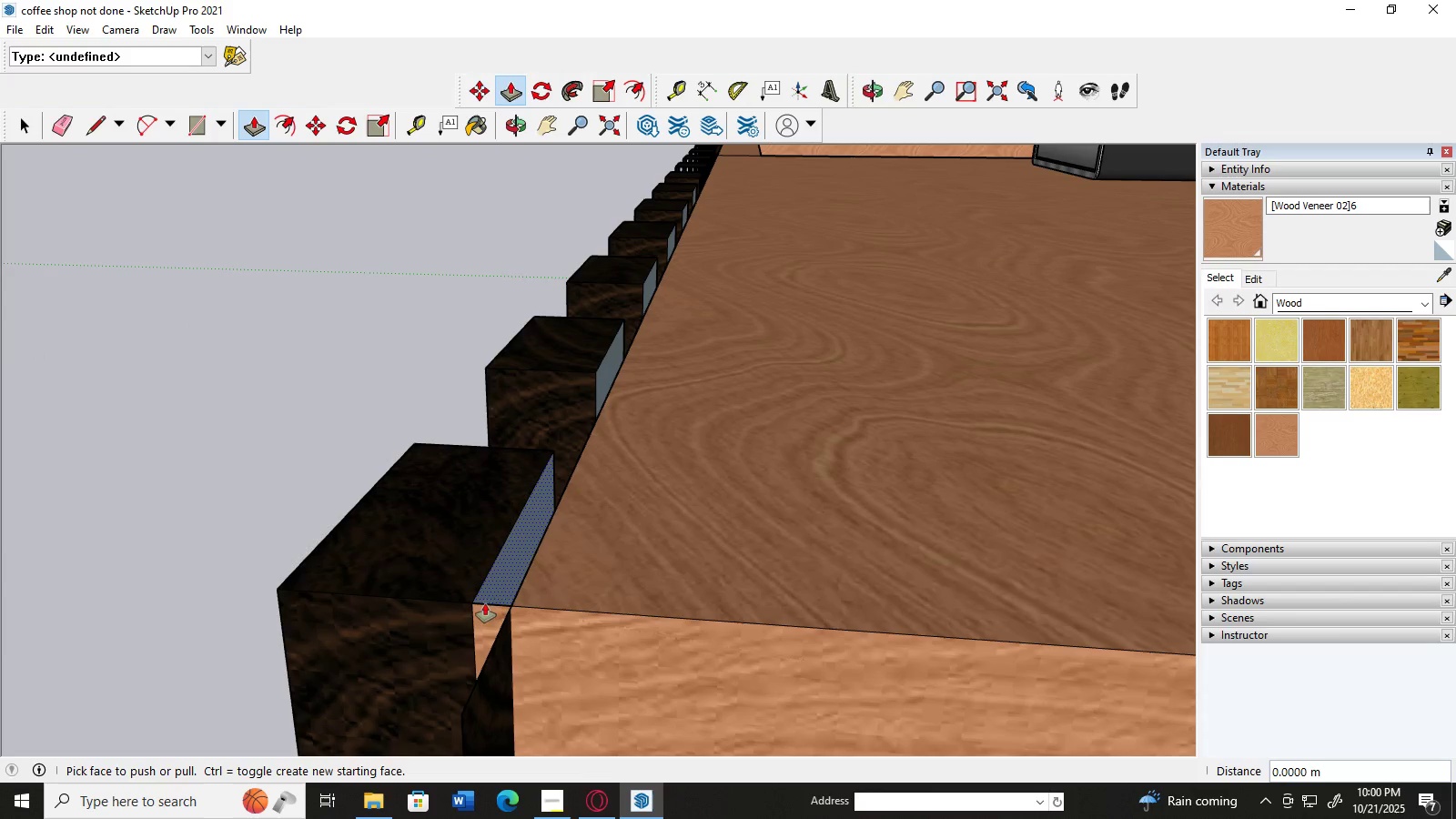 
scroll: coordinate [544, 465], scroll_direction: down, amount: 3.0
 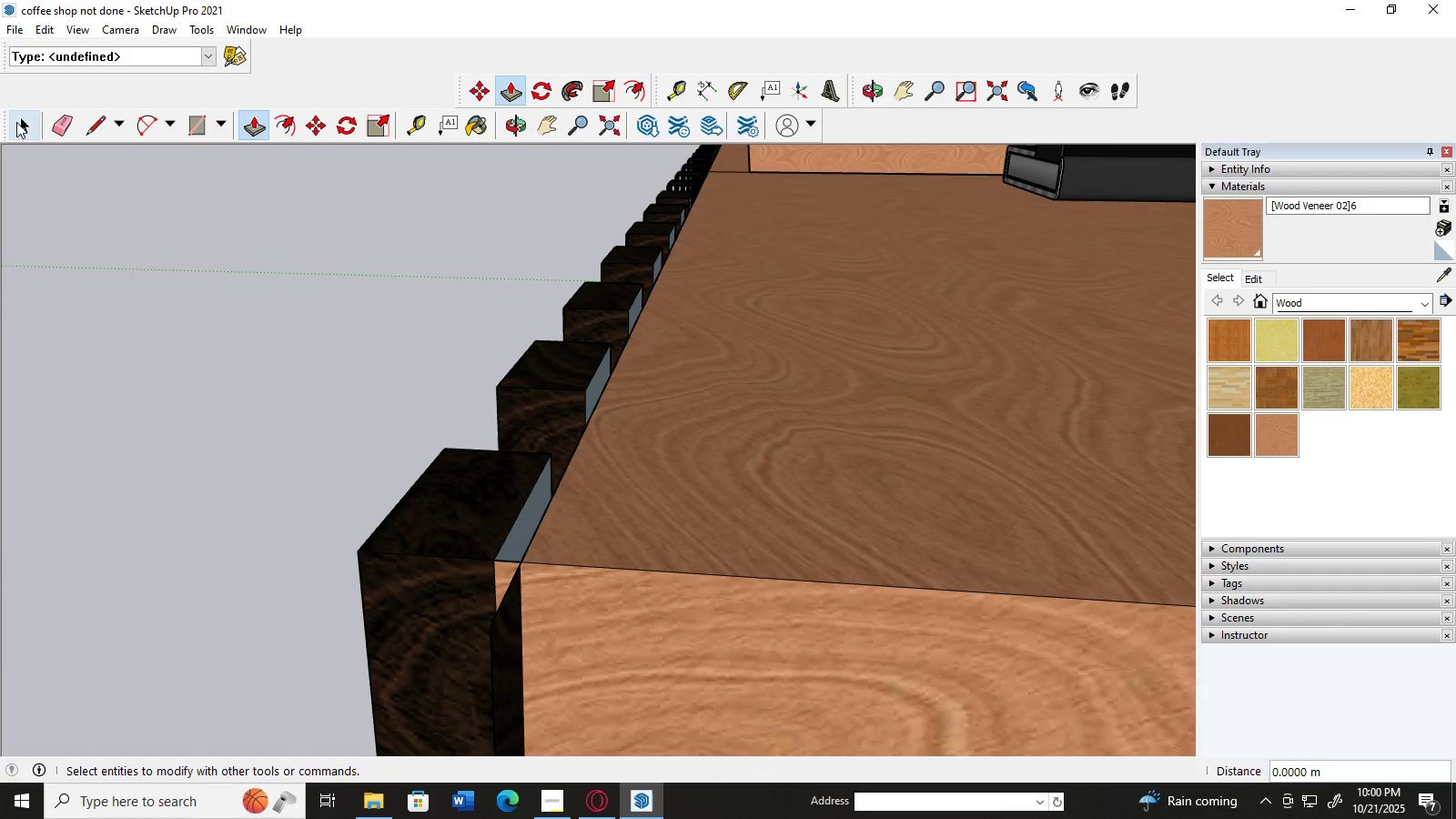 
double_click([65, 327])
 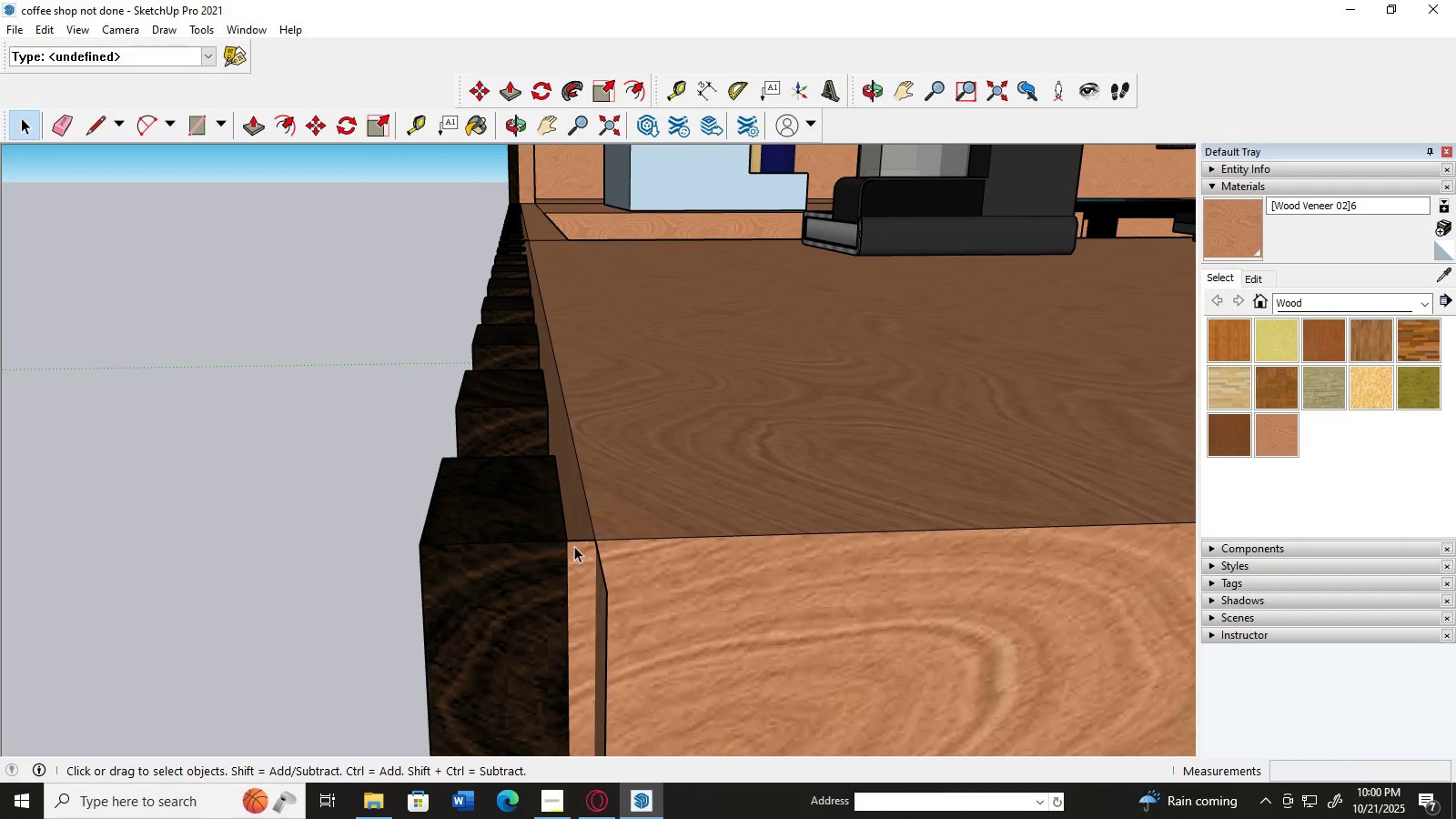 
left_click([576, 541])
 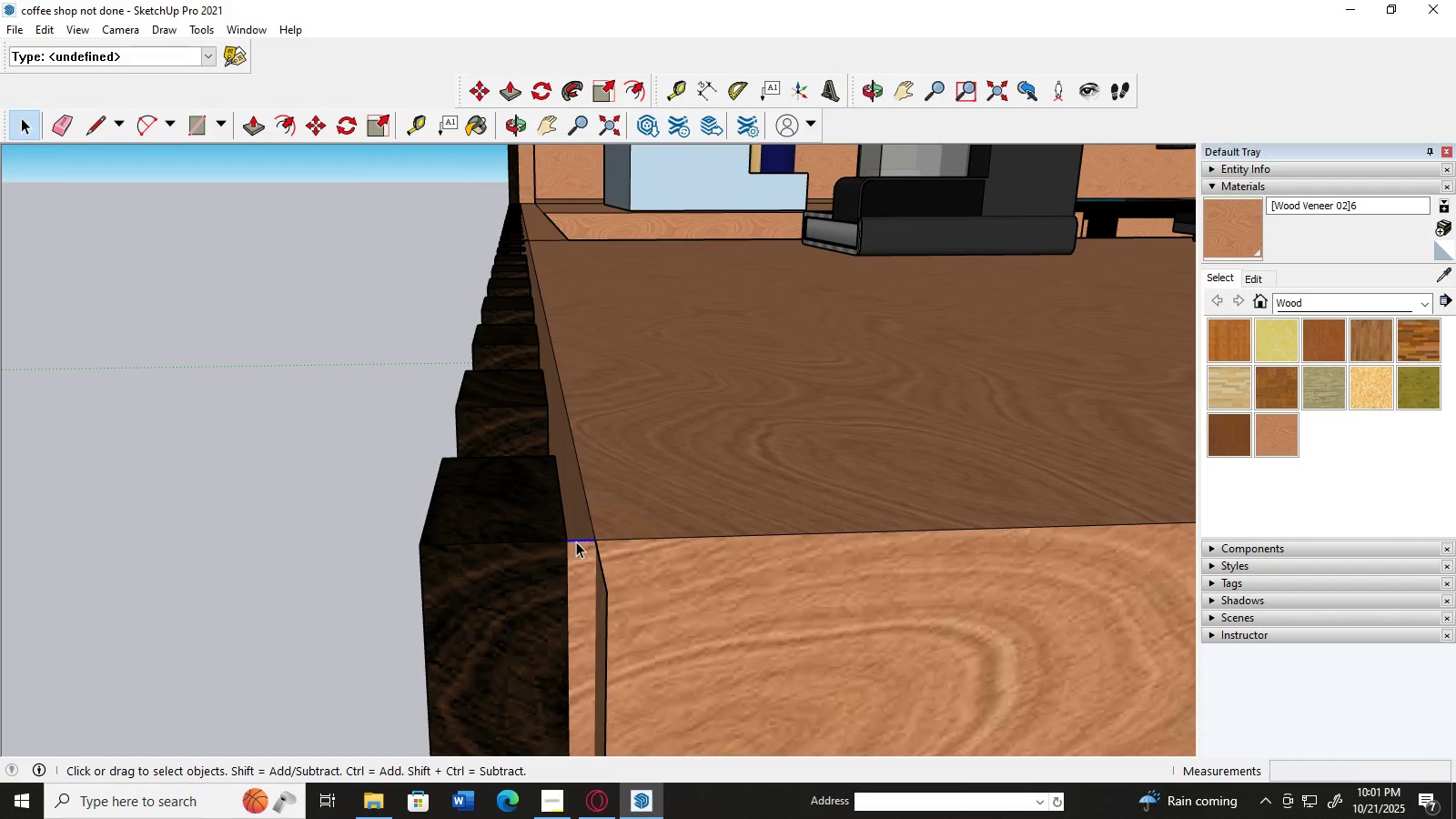 
key(Delete)
 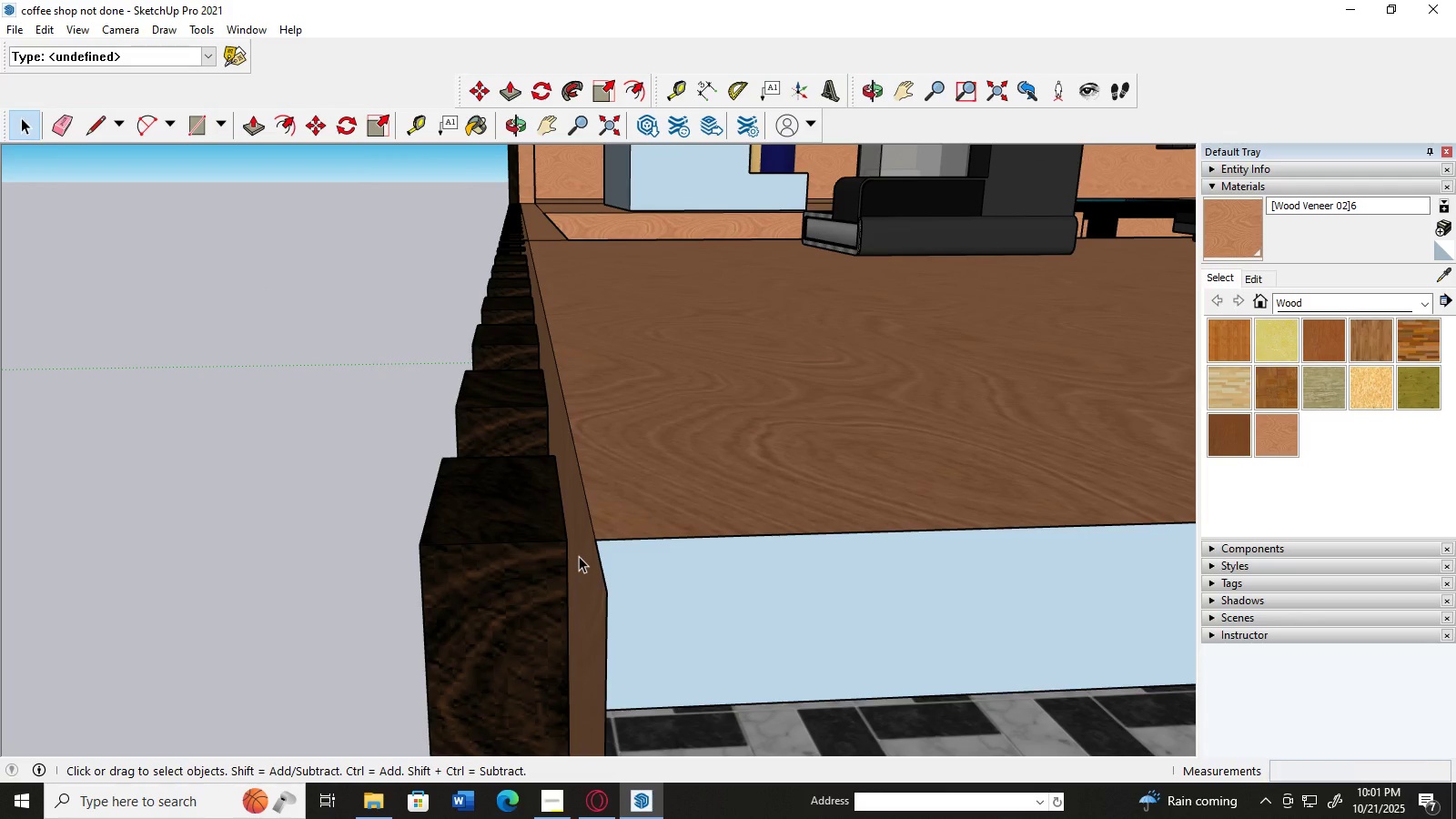 
key(Control+Z)
 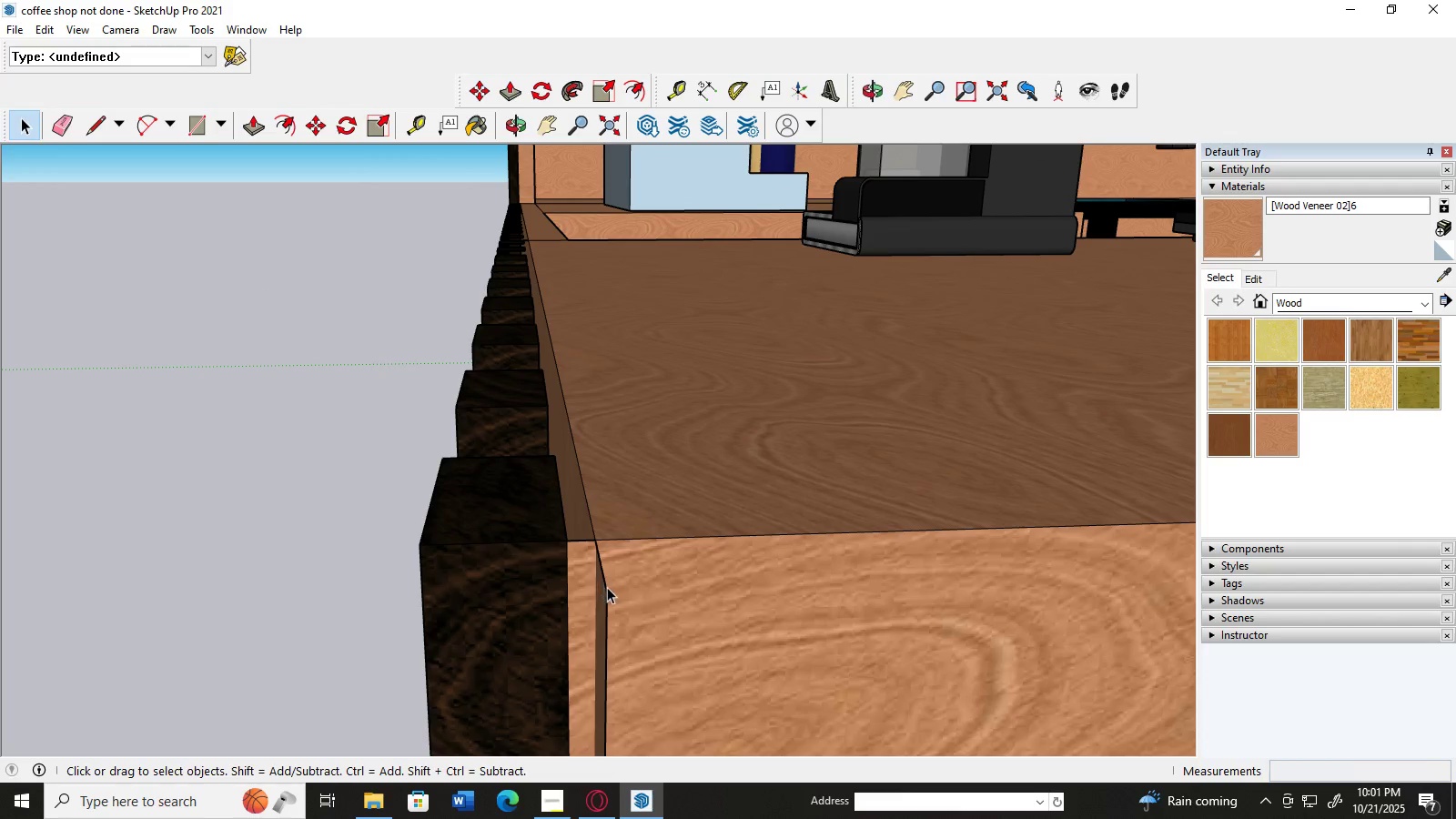 
left_click([608, 587])
 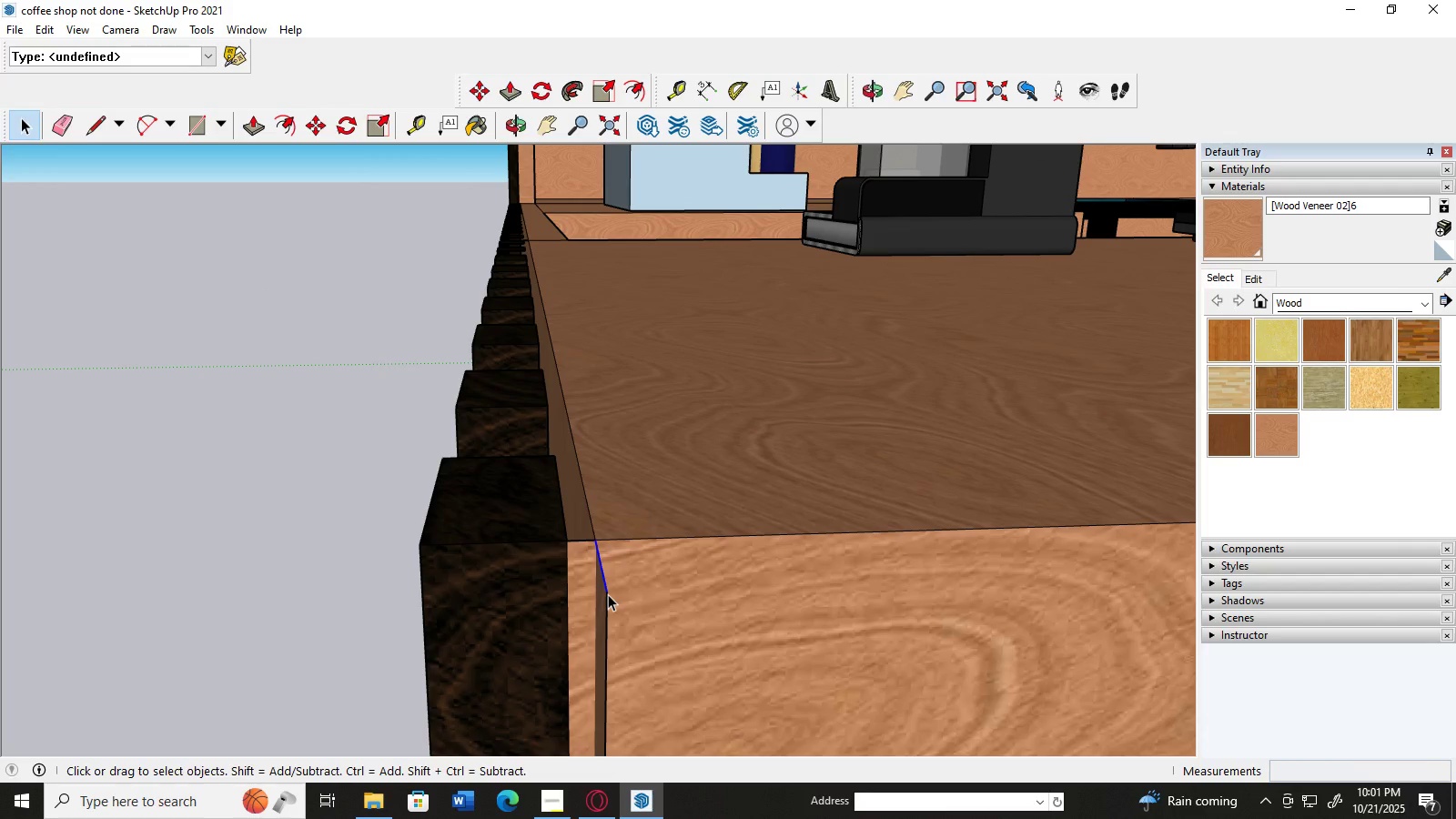 
key(Delete)
 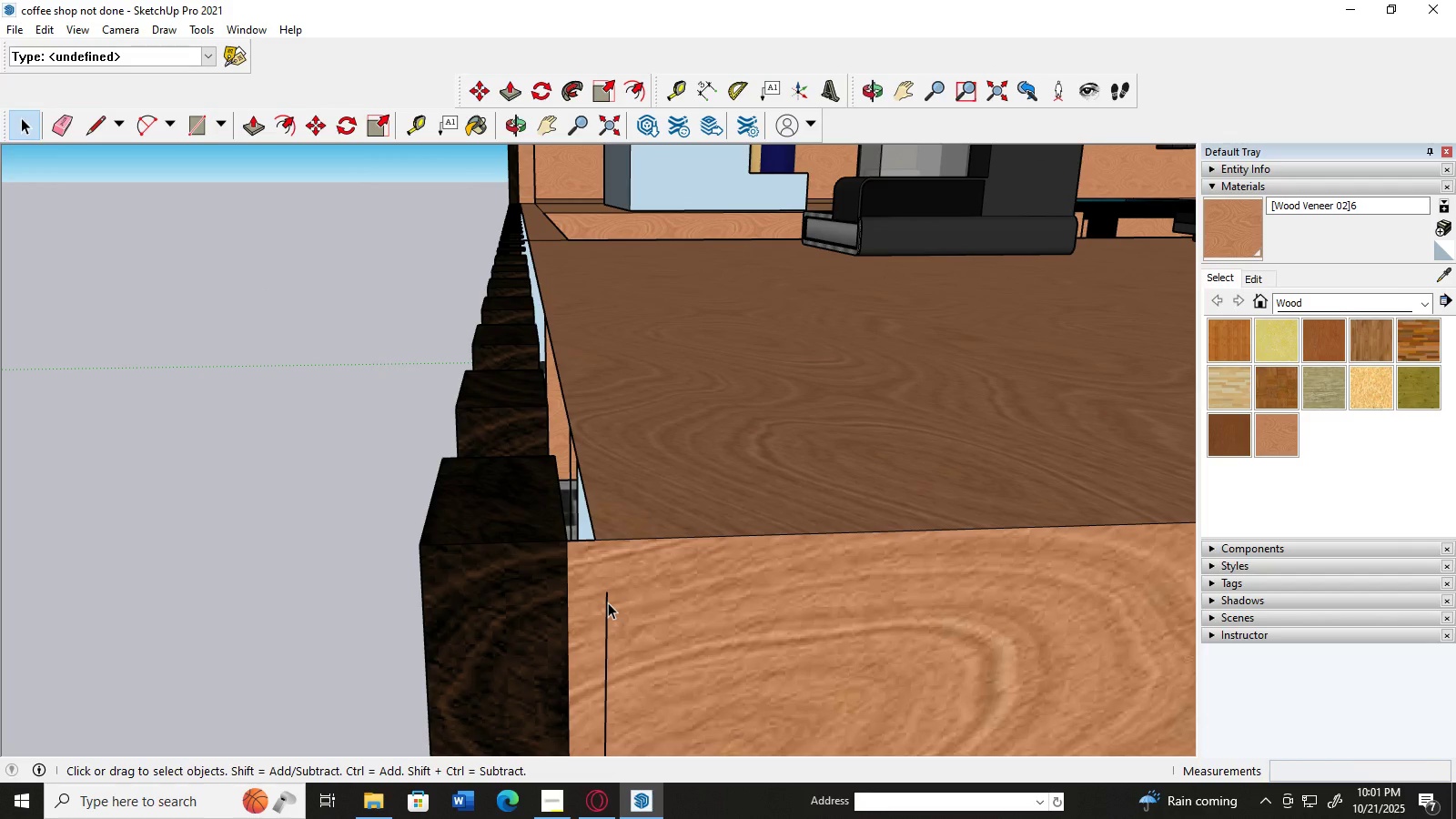 
key(Control+Z)
 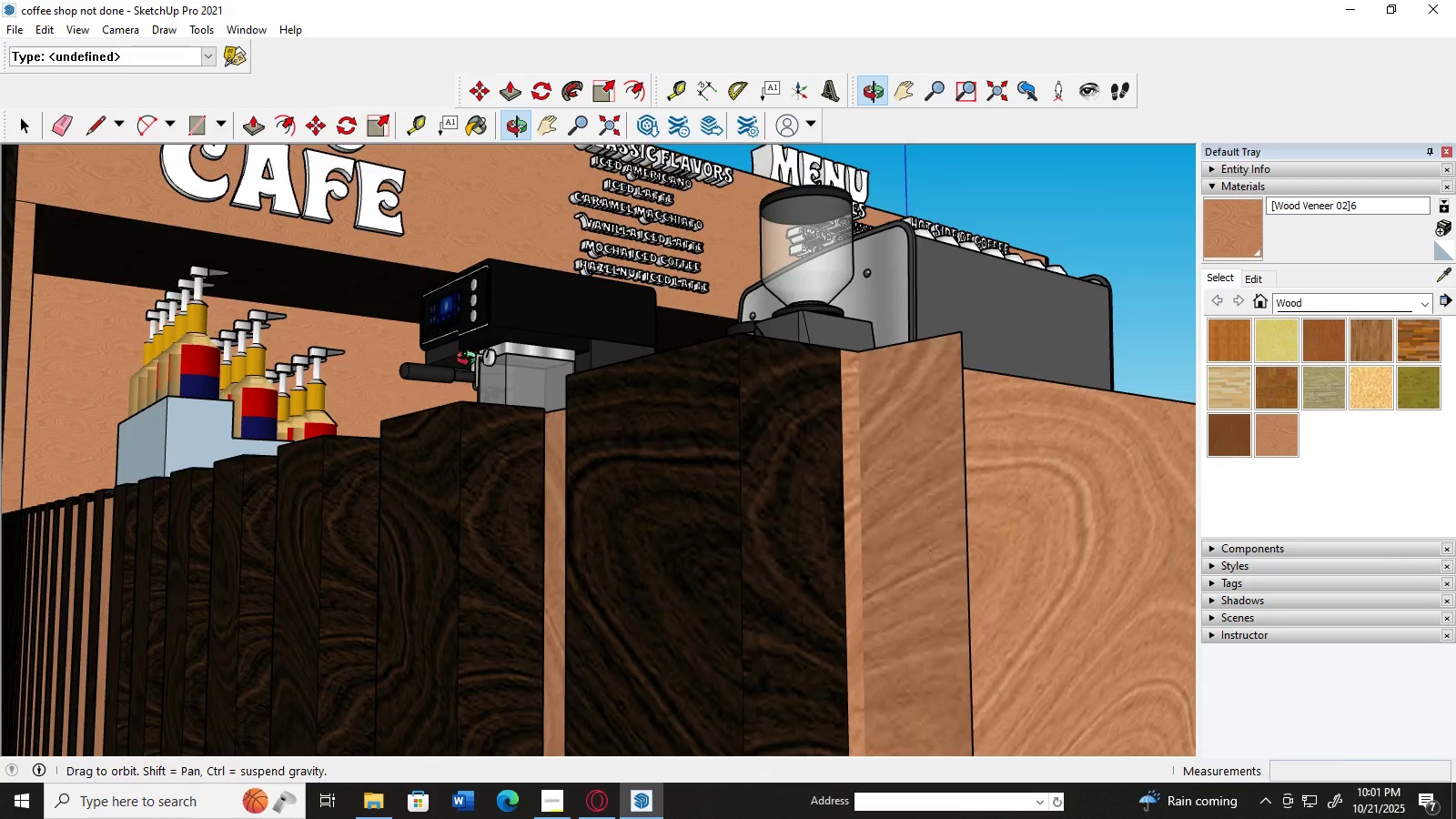 
scroll: coordinate [599, 466], scroll_direction: down, amount: 2.0
 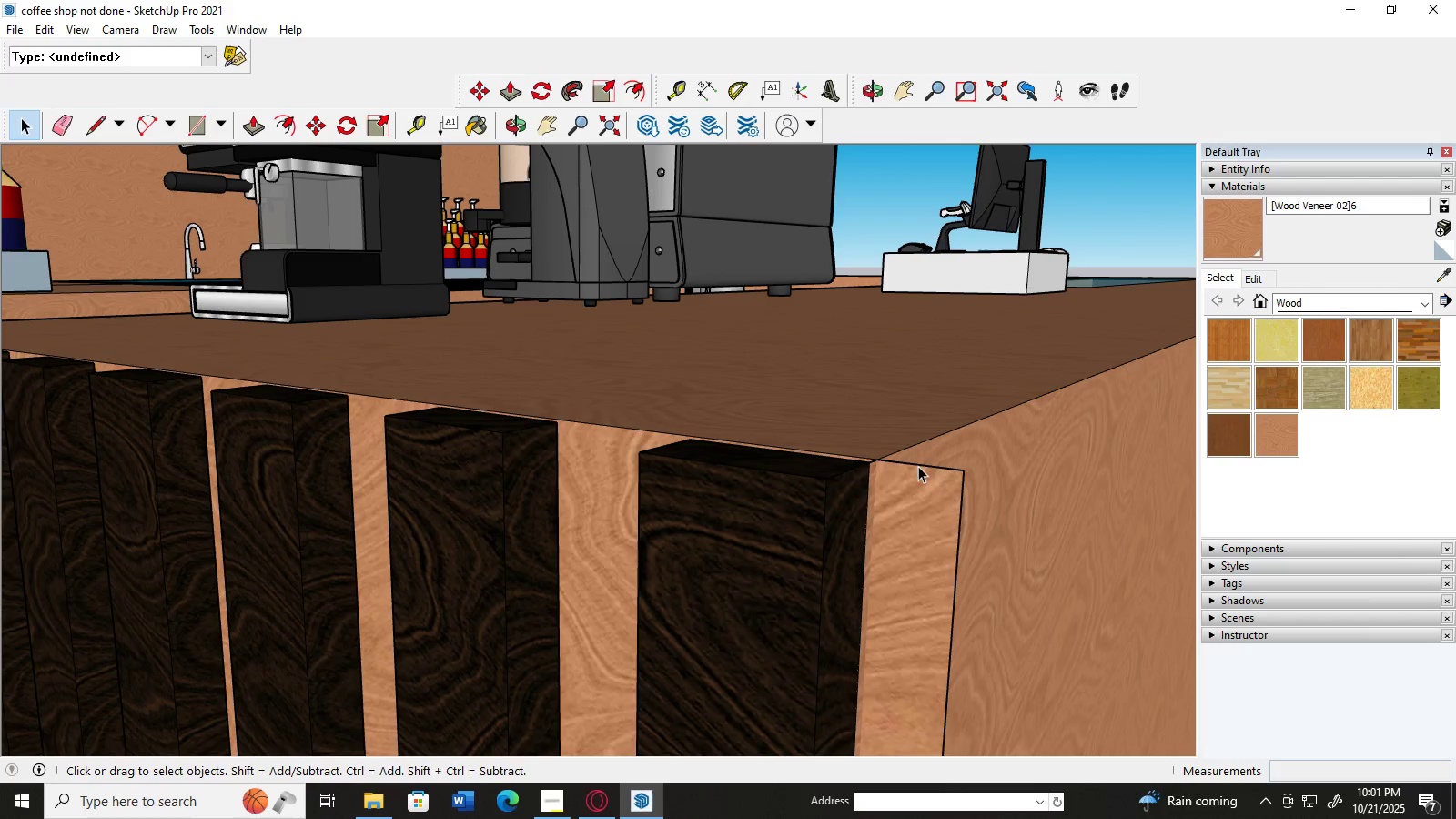 
scroll: coordinate [849, 507], scroll_direction: up, amount: 7.0
 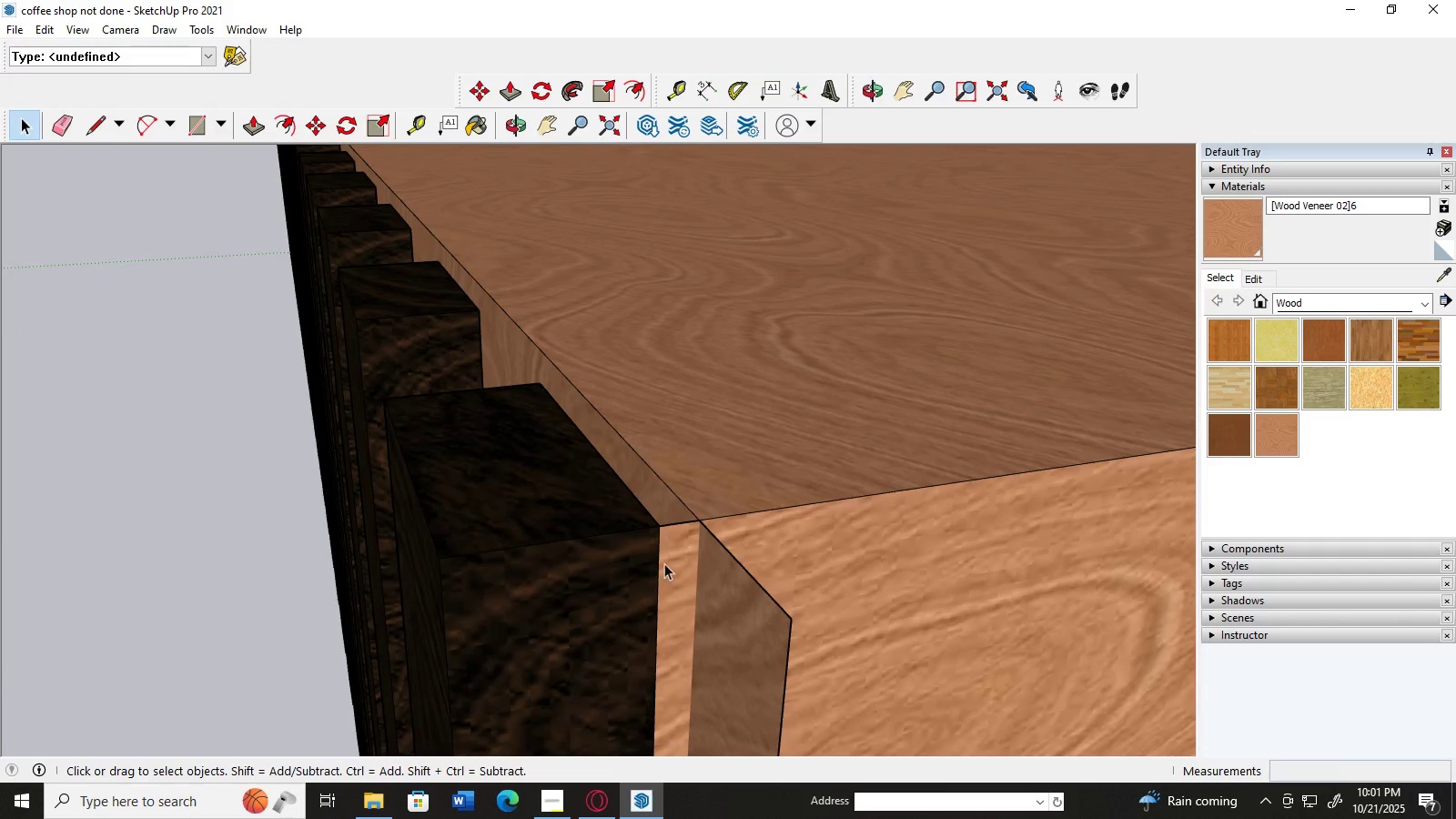 
left_click([669, 561])
 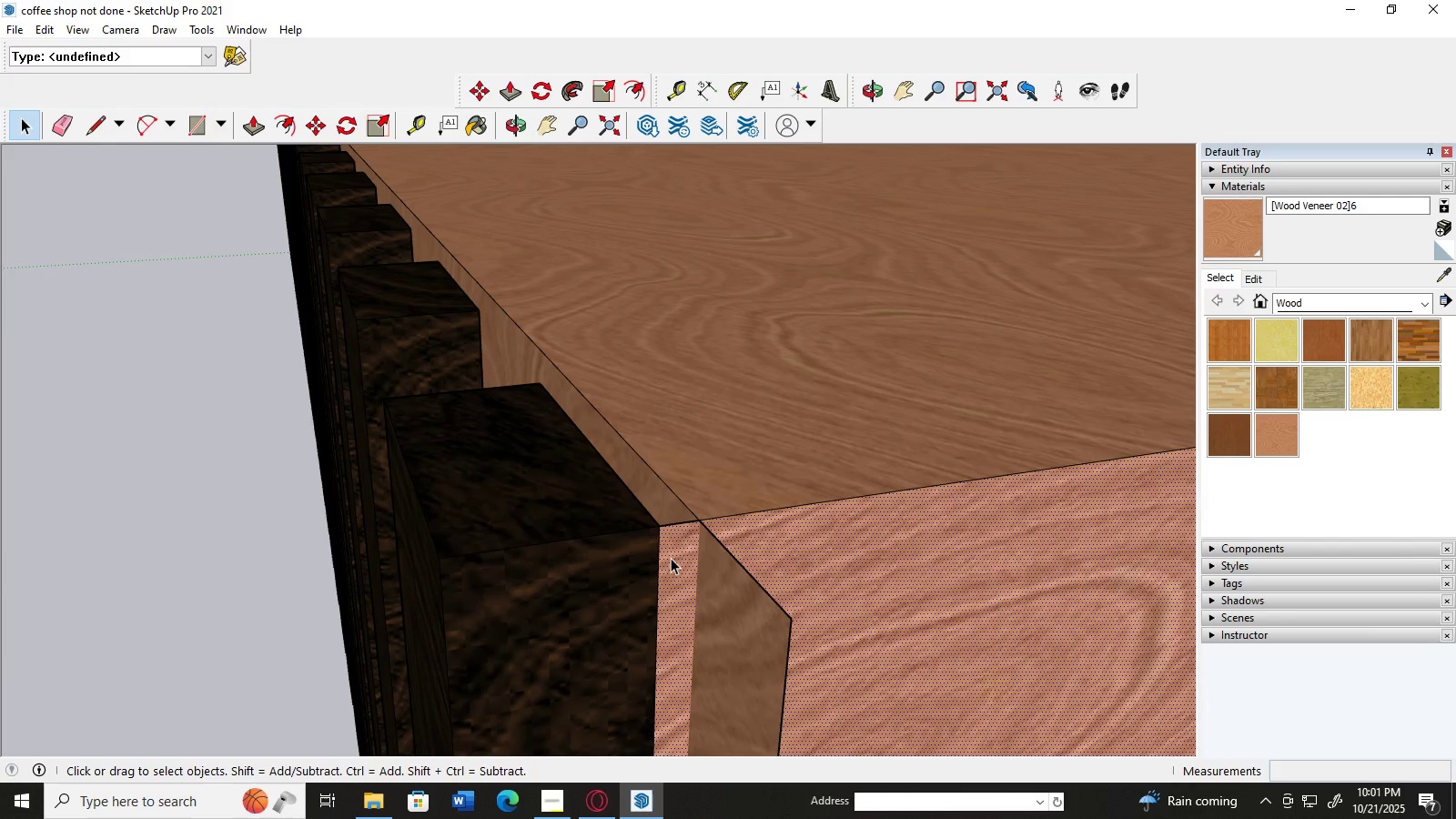 
scroll: coordinate [713, 428], scroll_direction: down, amount: 2.0
 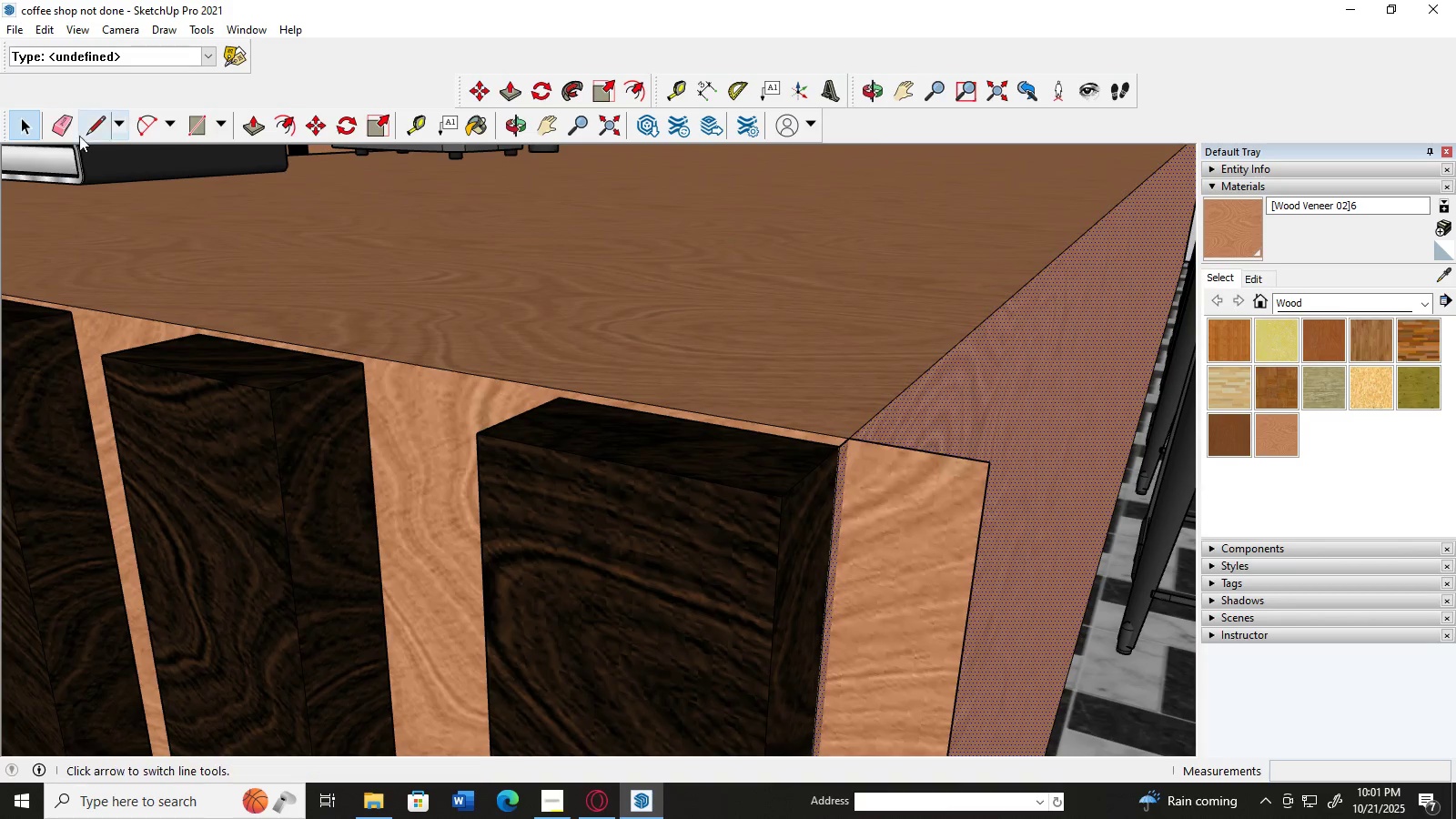 
left_click([245, 129])
 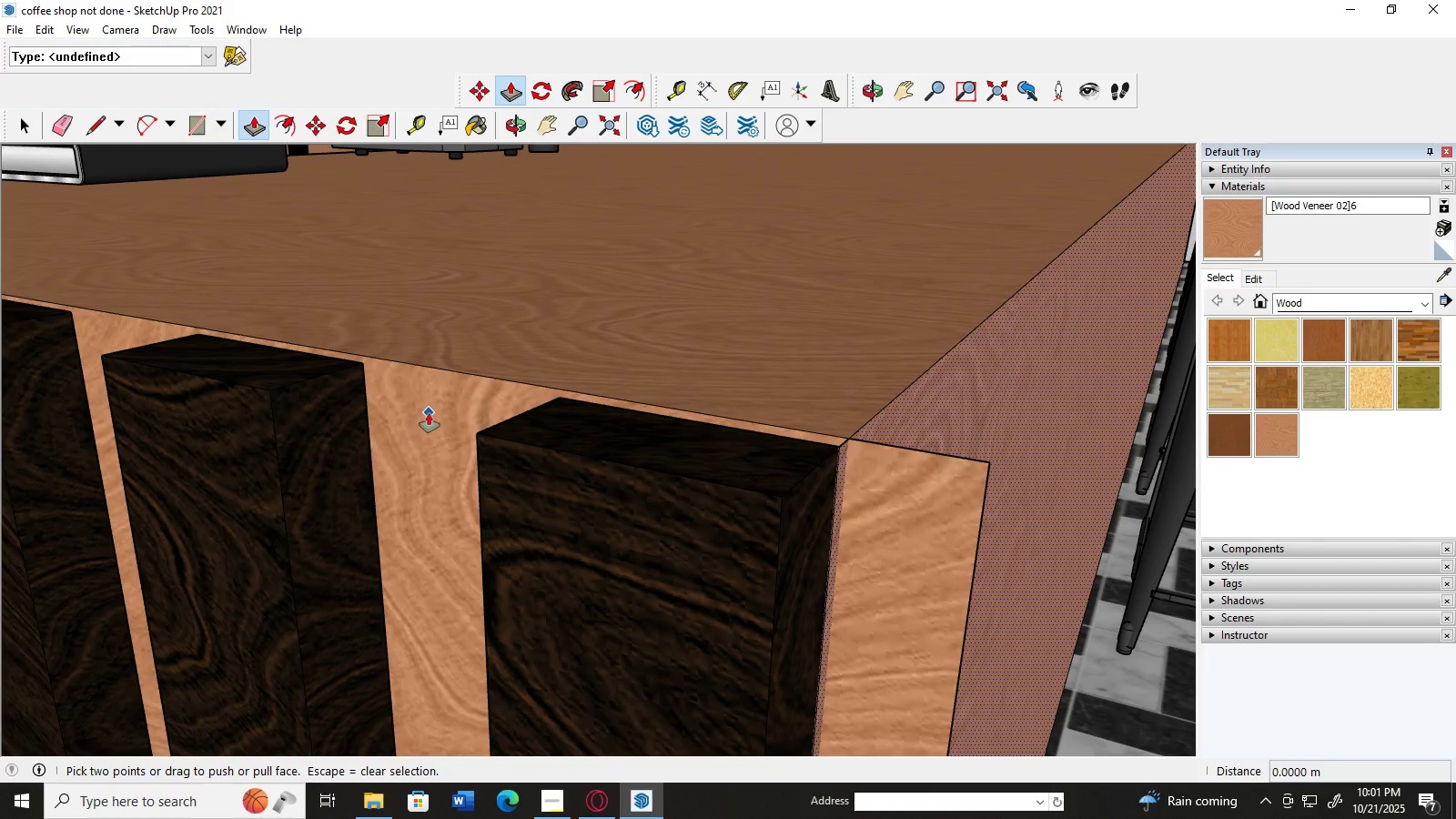 
left_click([430, 413])
 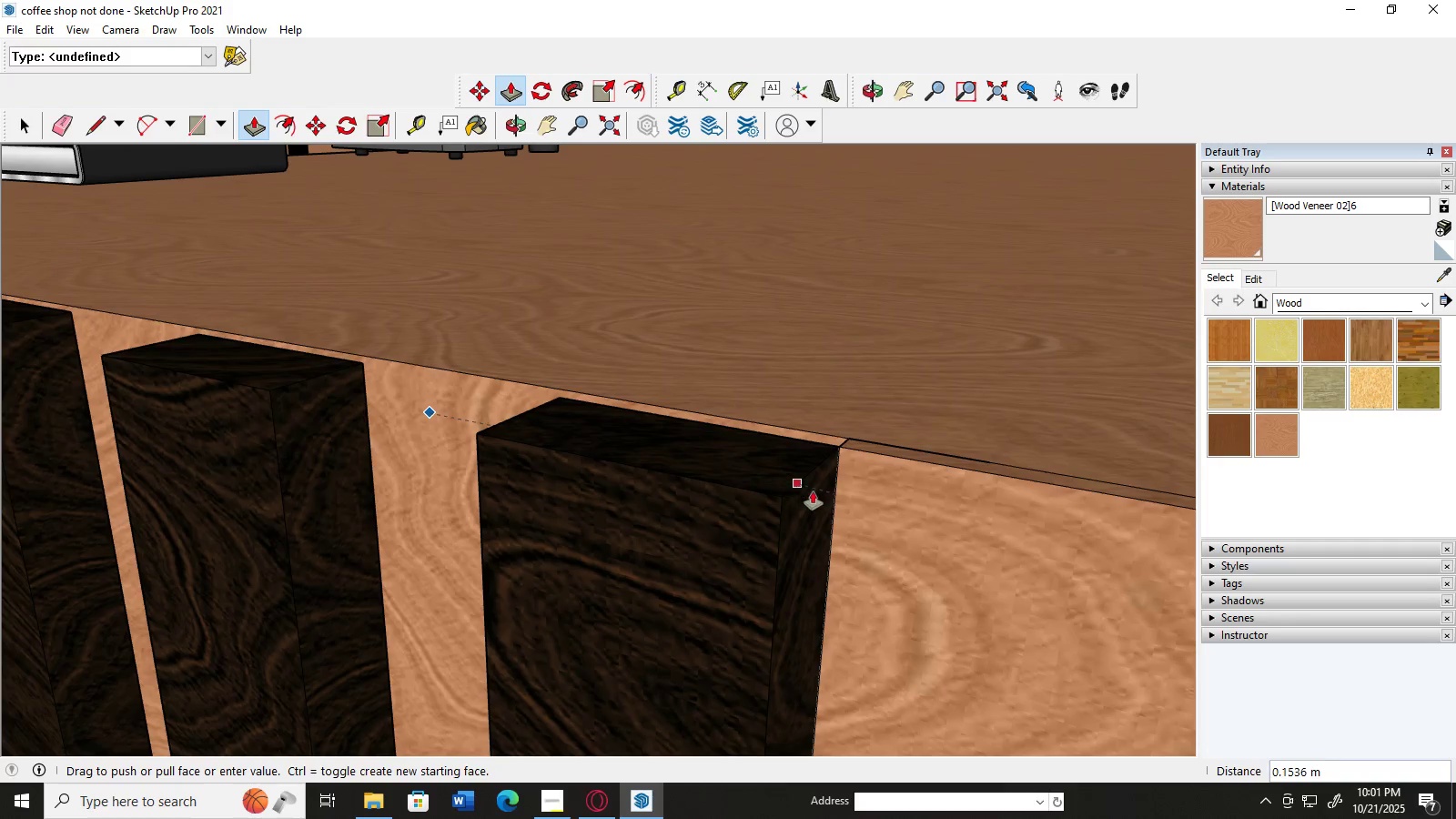 
wait(5.56)
 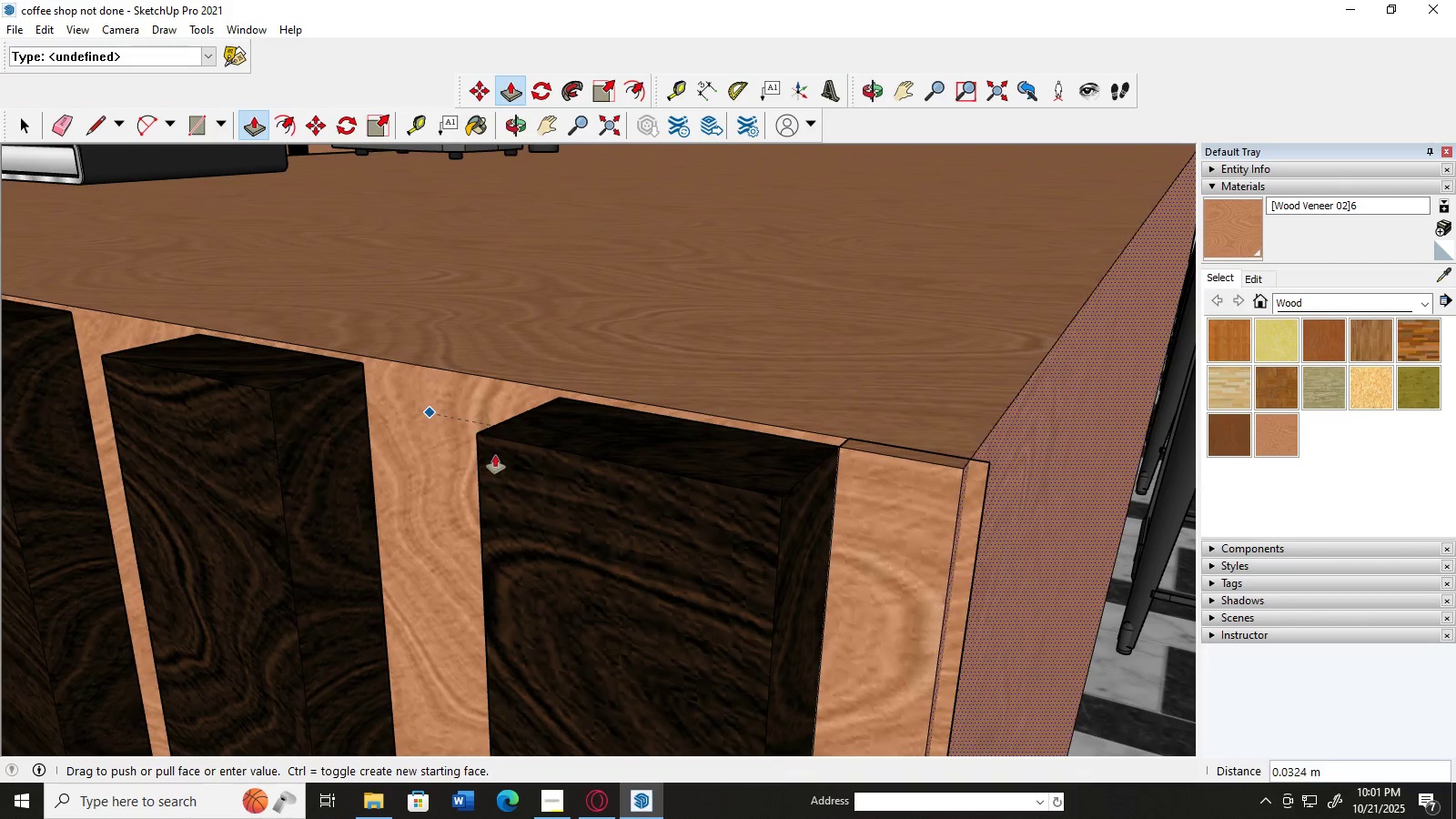 
left_click([785, 505])
 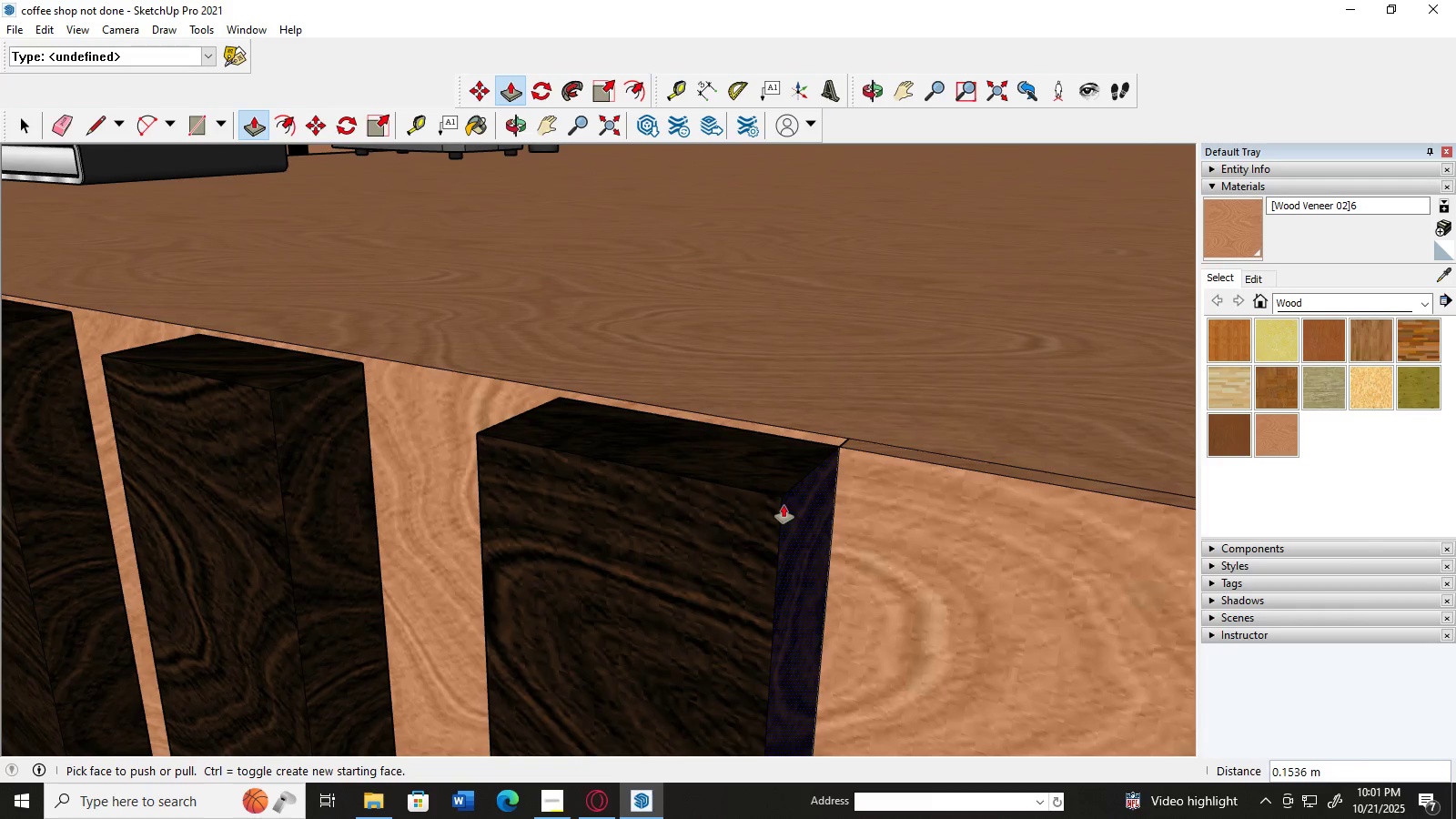 
scroll: coordinate [782, 495], scroll_direction: down, amount: 14.0
 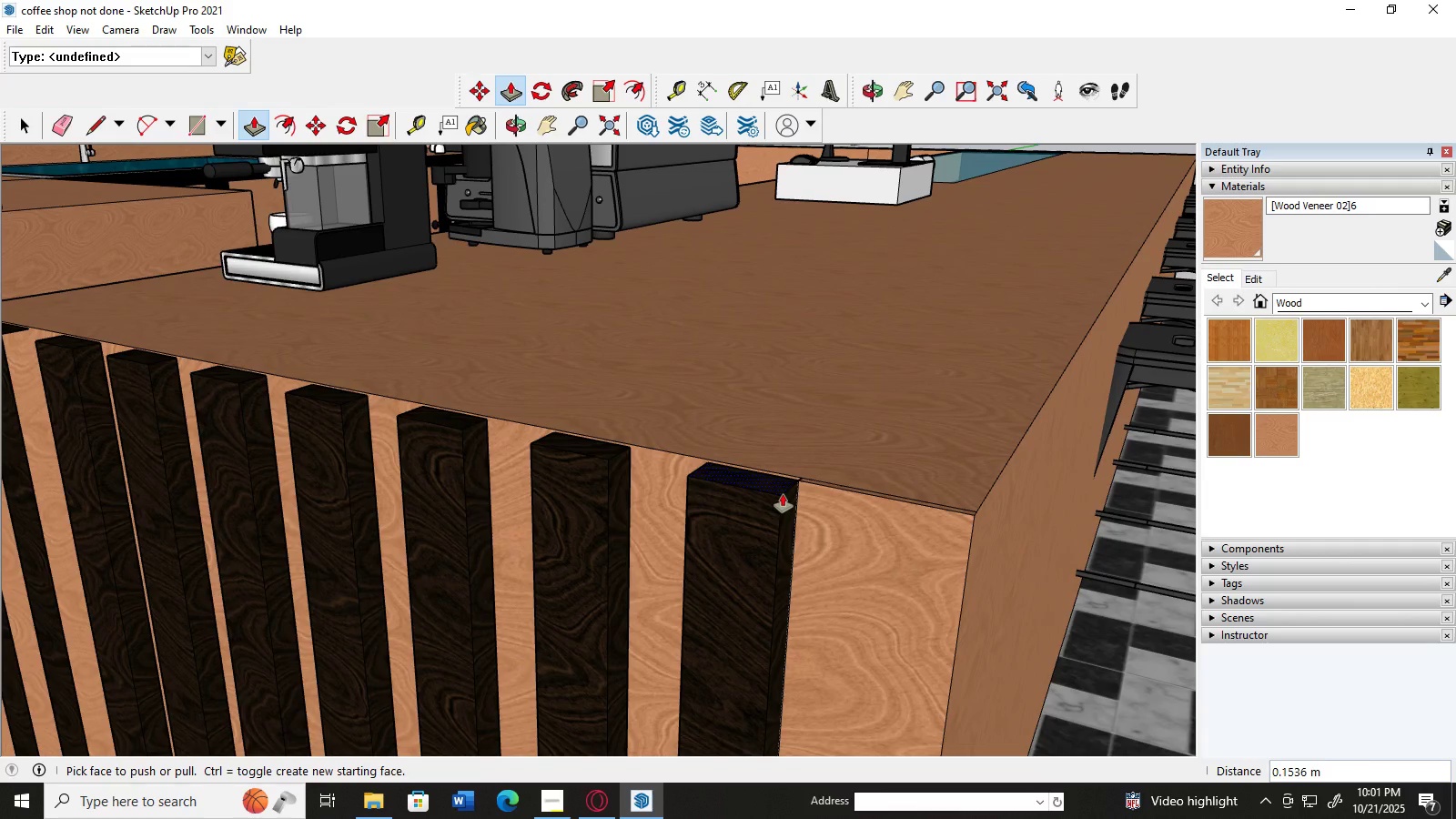 
key(Control+Z)
 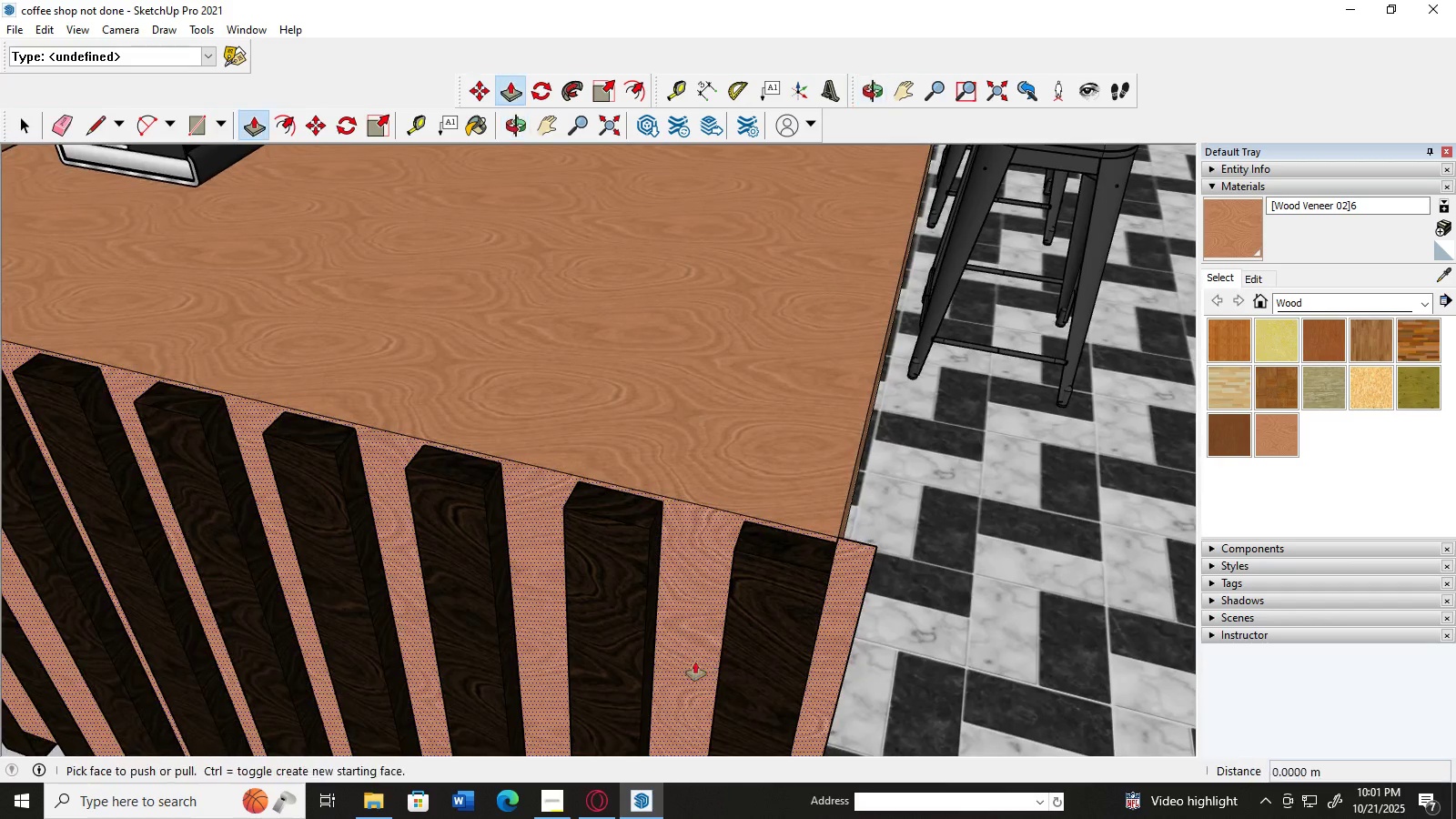 
left_click([678, 551])
 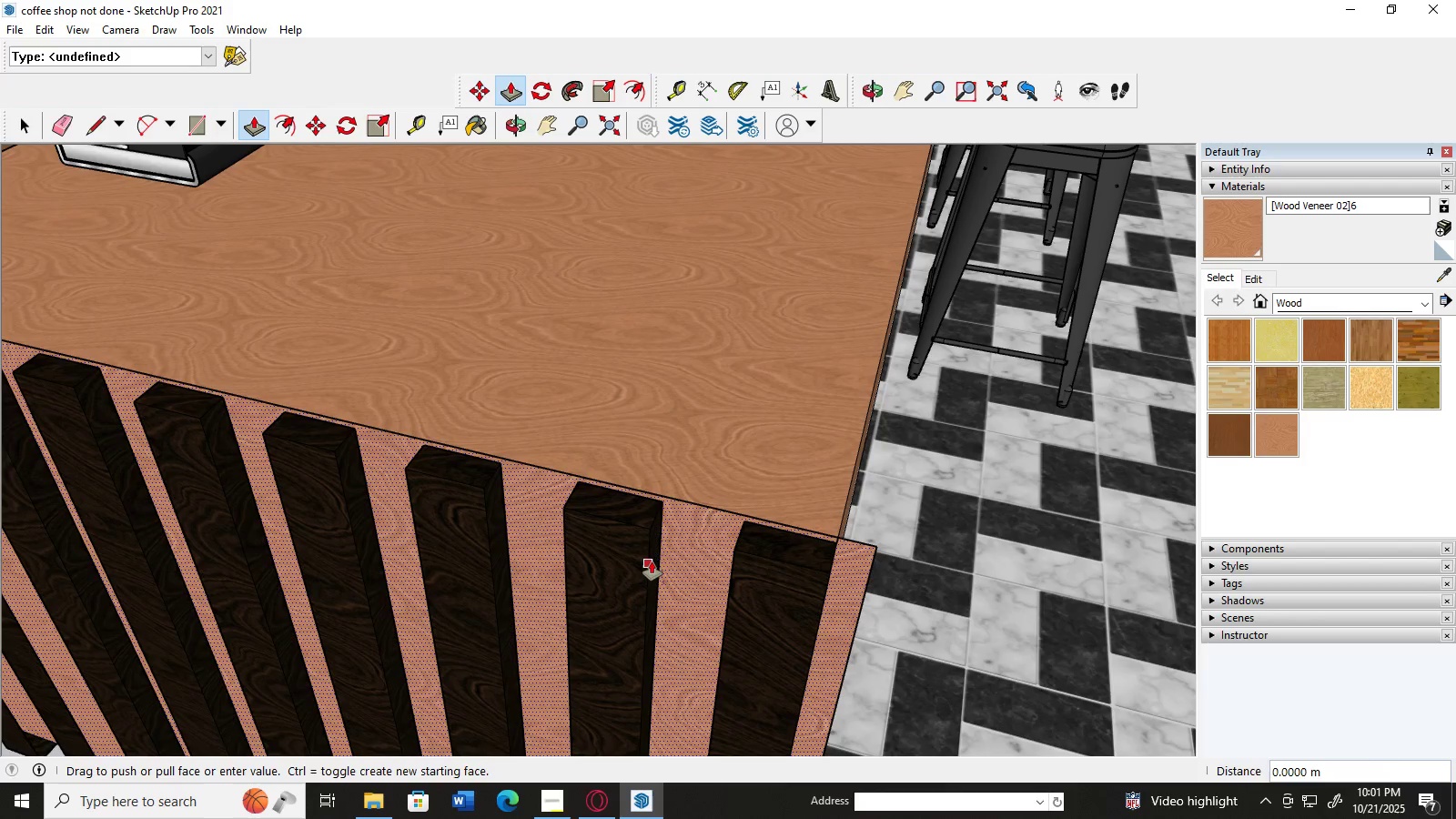 
left_click([650, 546])
 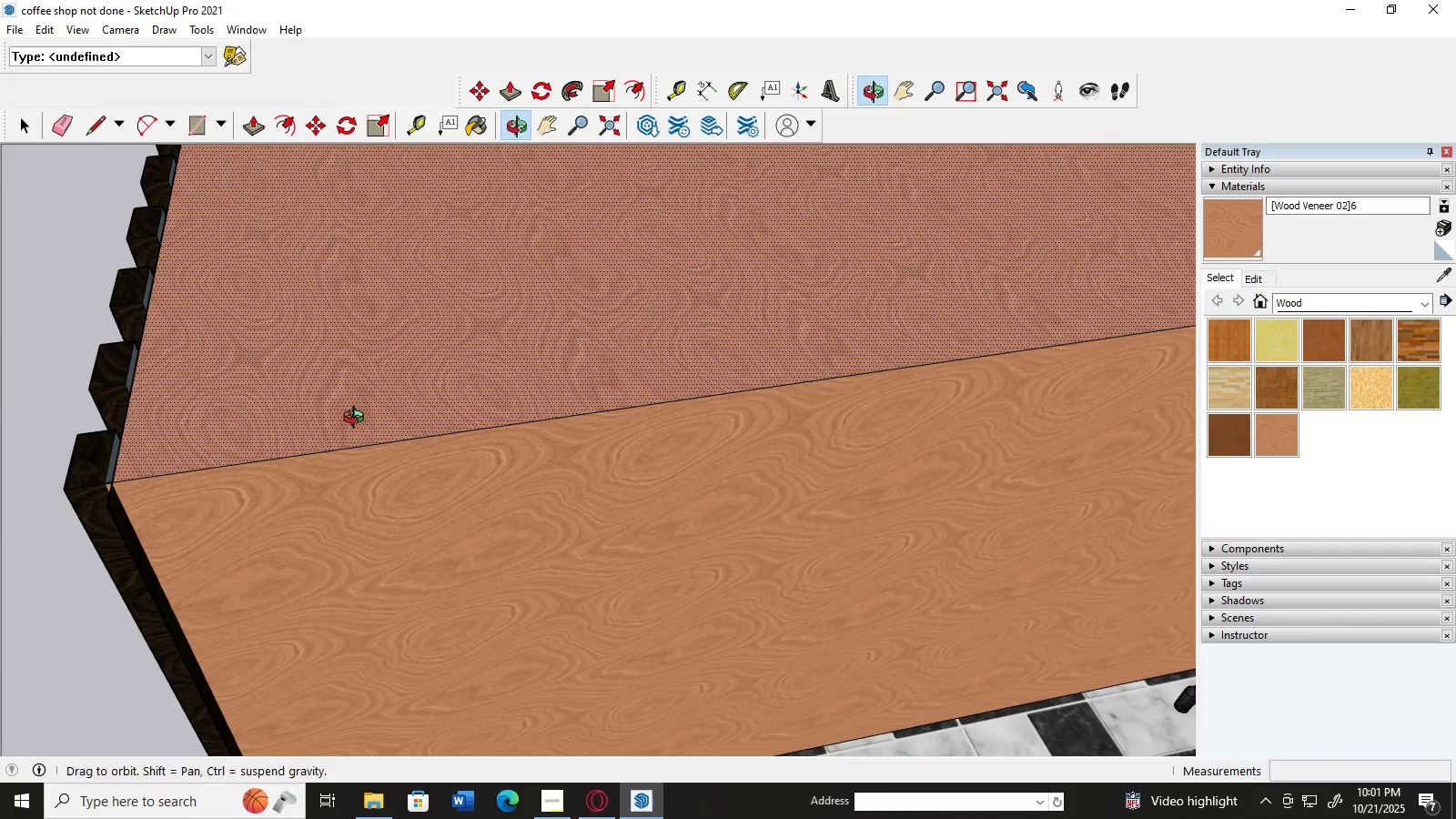 
scroll: coordinate [269, 448], scroll_direction: up, amount: 5.0
 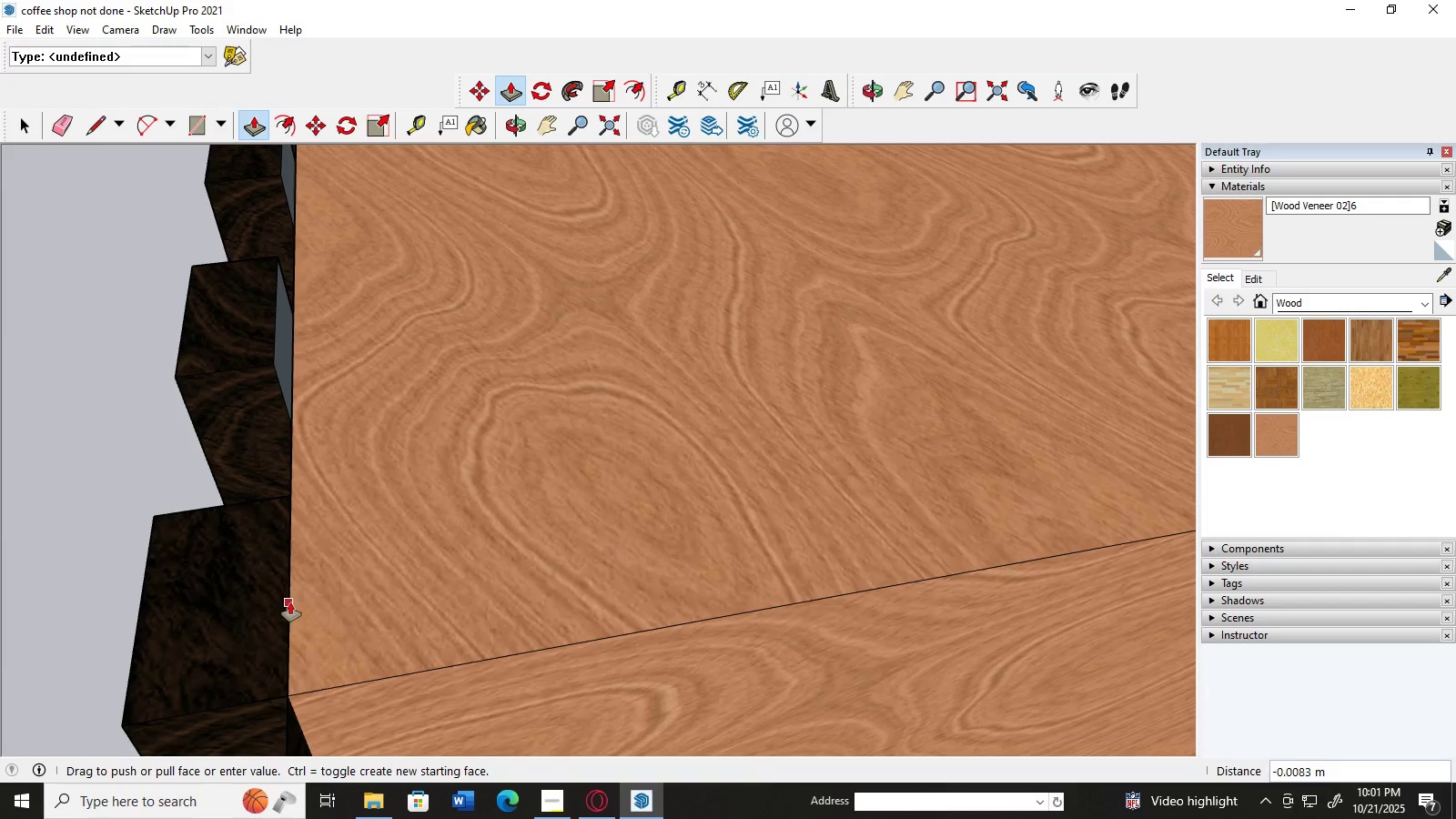 
left_click([292, 611])
 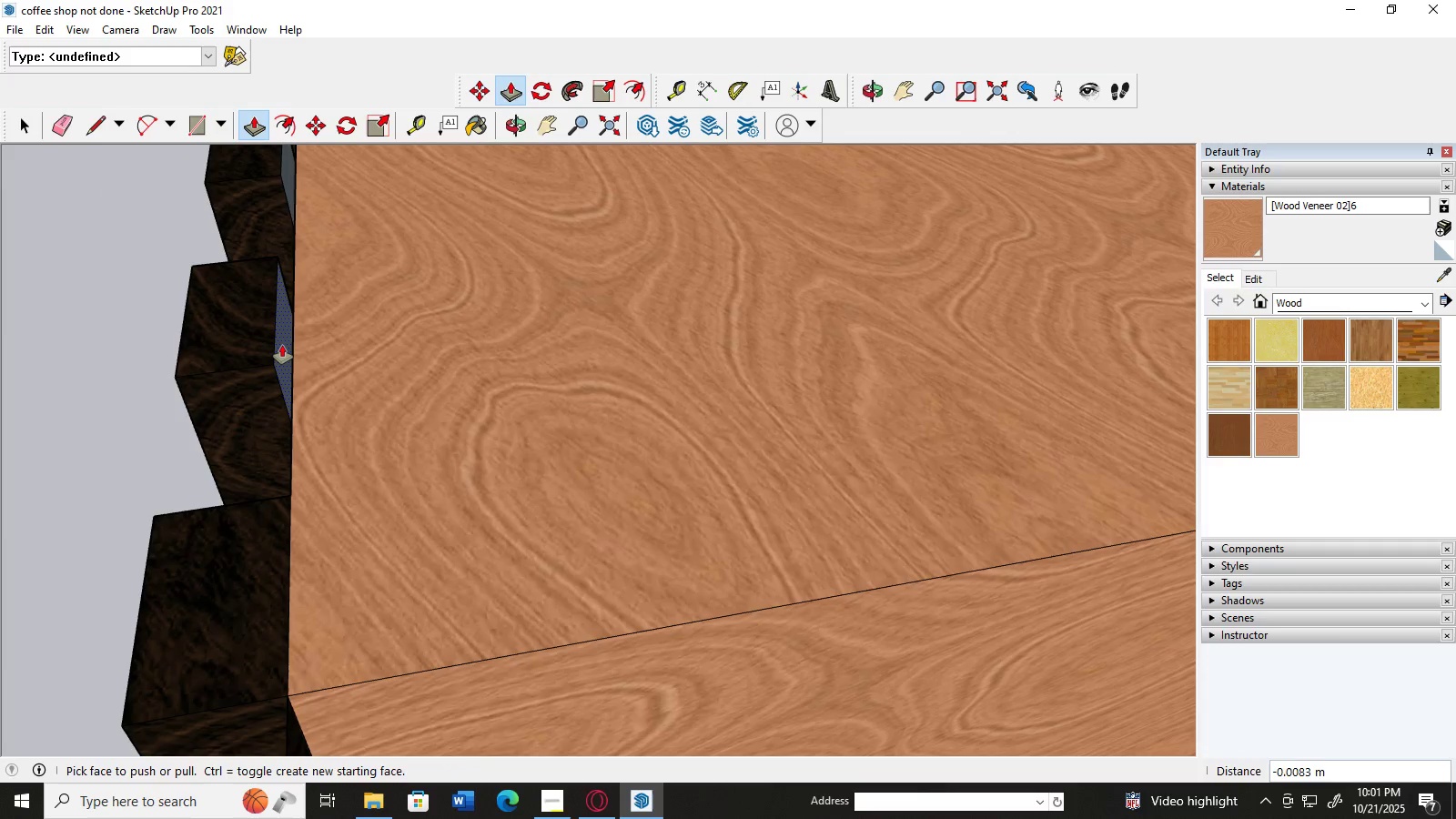 
left_click([282, 345])
 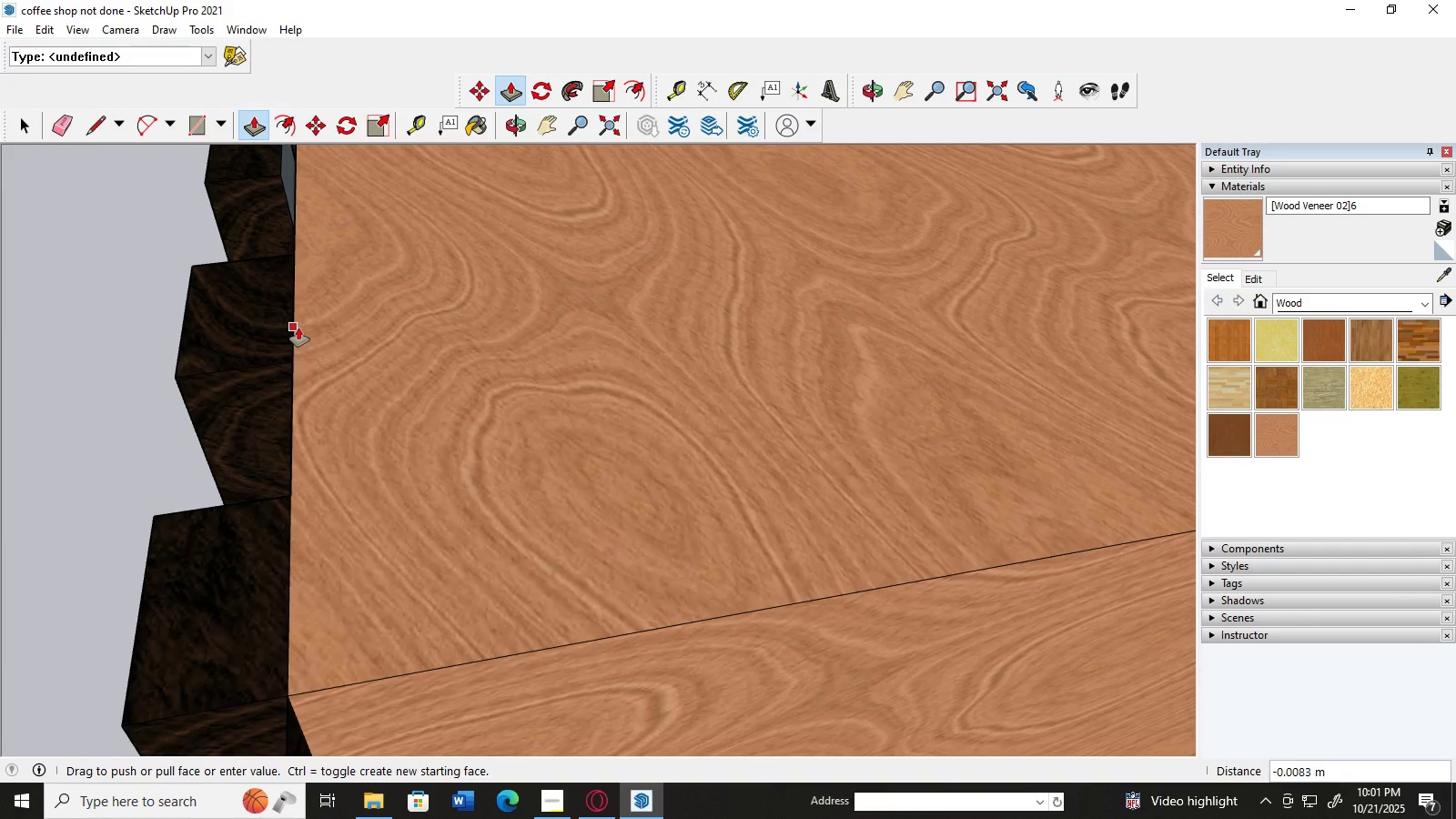 
left_click([298, 328])
 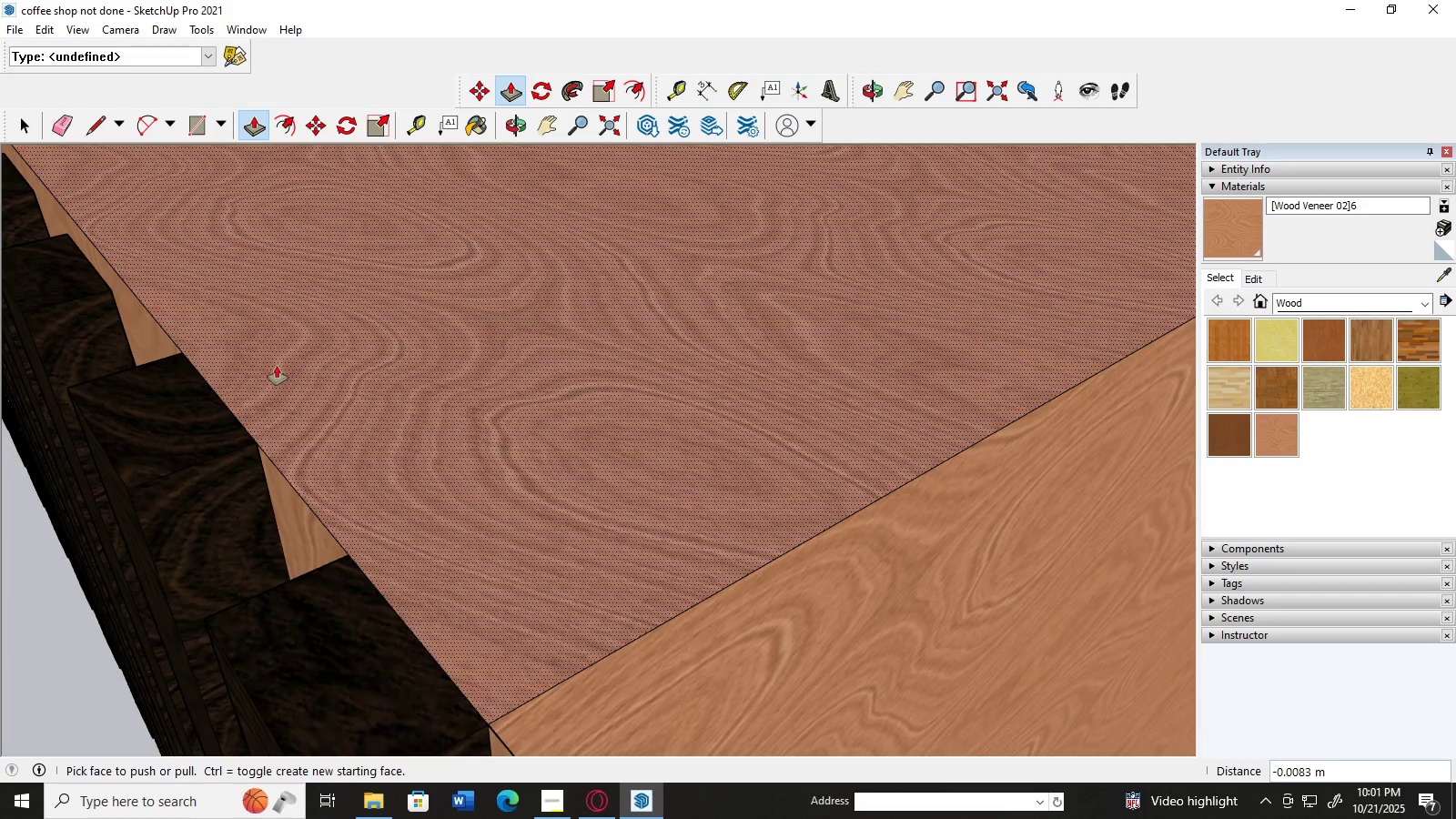 
scroll: coordinate [399, 405], scroll_direction: down, amount: 3.0
 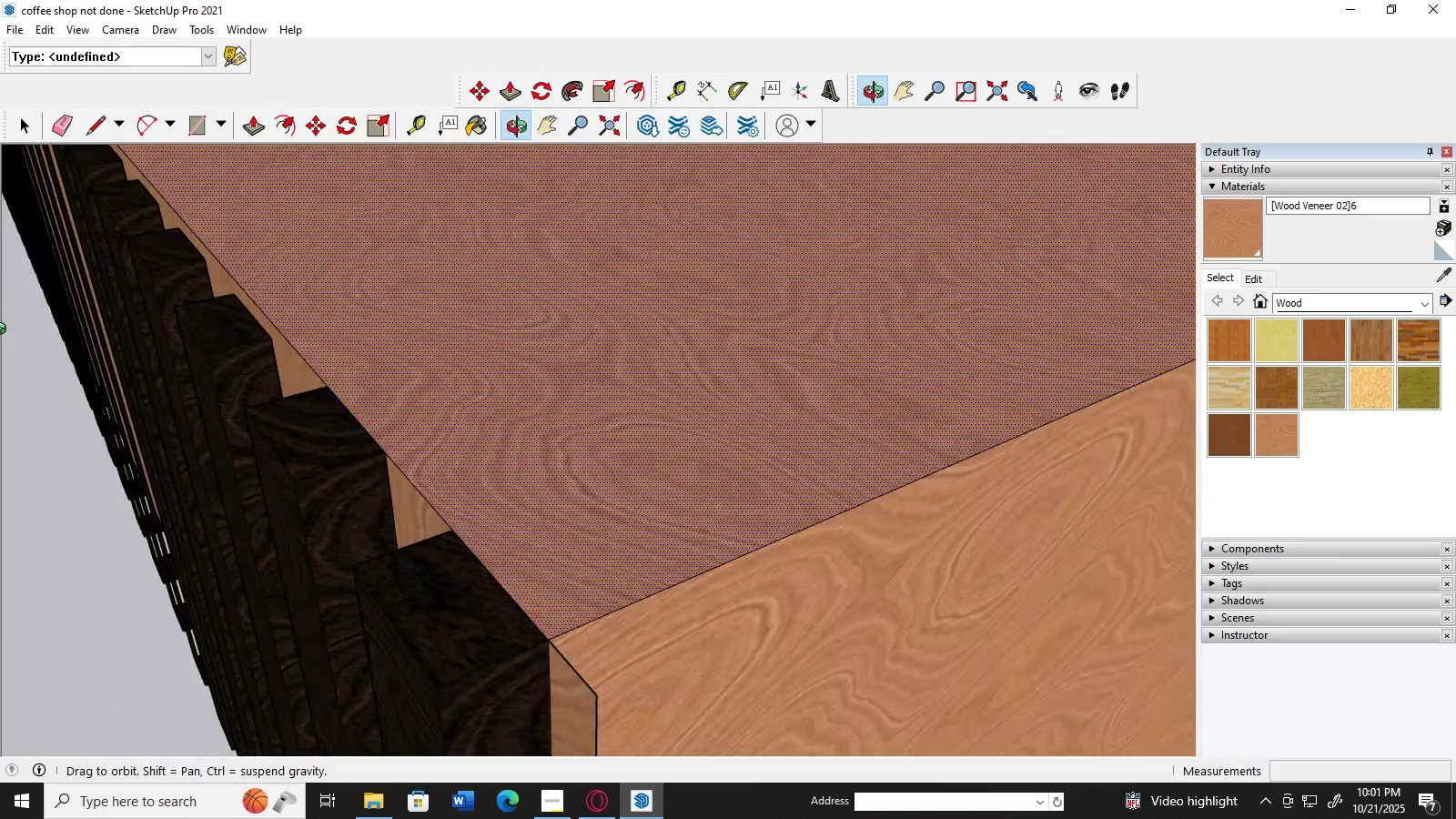 
scroll: coordinate [89, 315], scroll_direction: up, amount: 3.0
 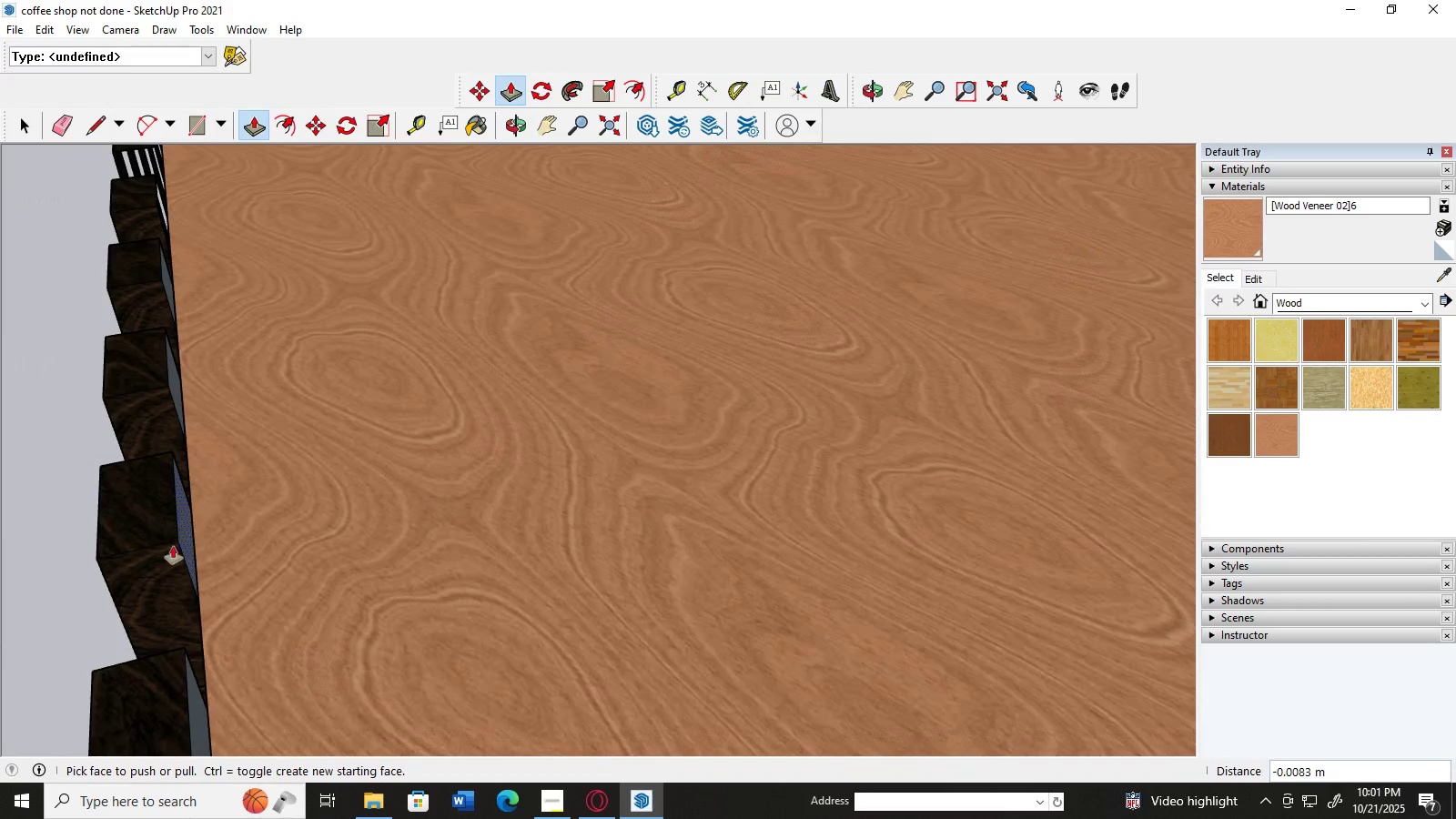 
scroll: coordinate [220, 444], scroll_direction: down, amount: 3.0
 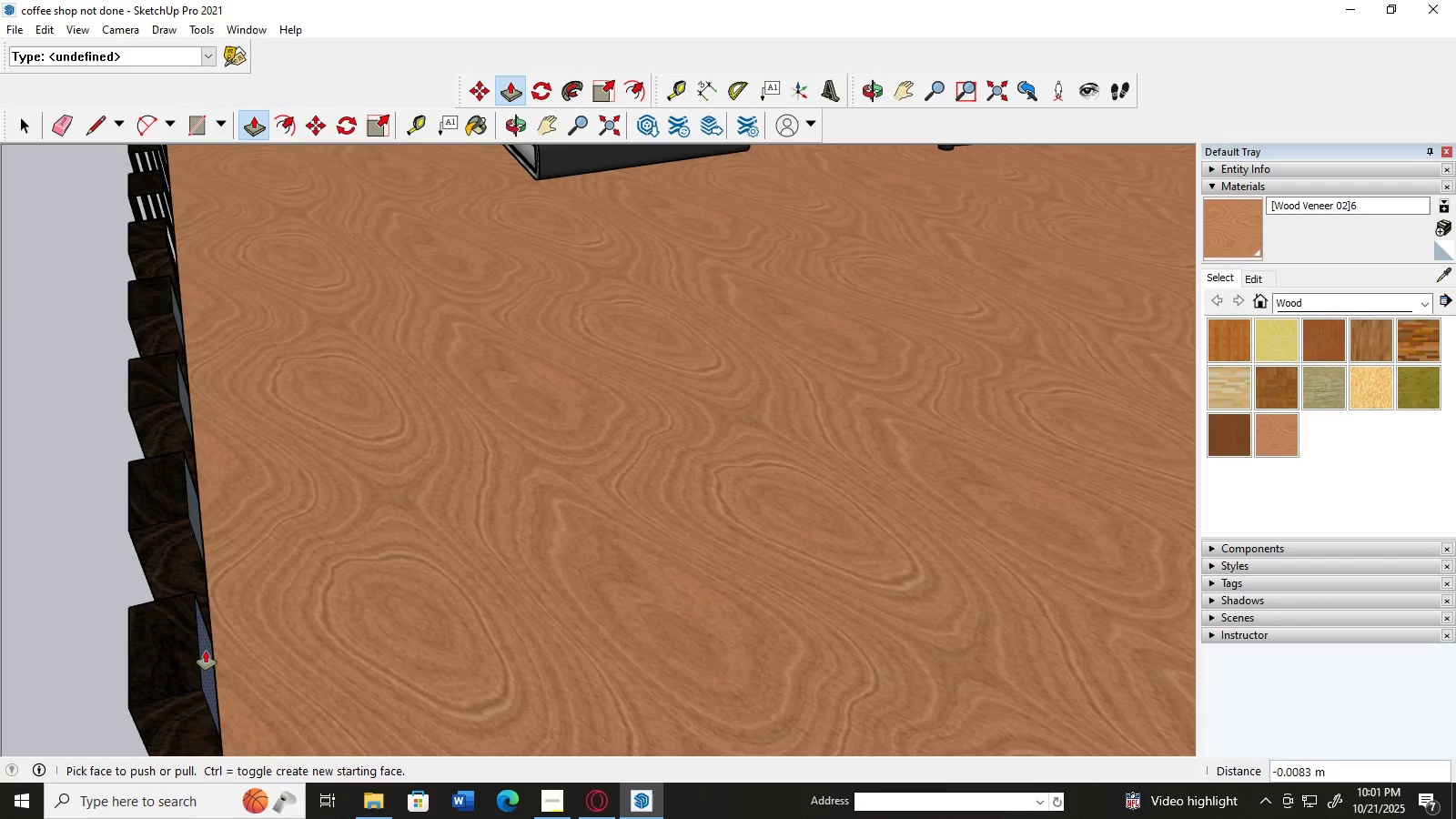 
left_click([207, 652])
 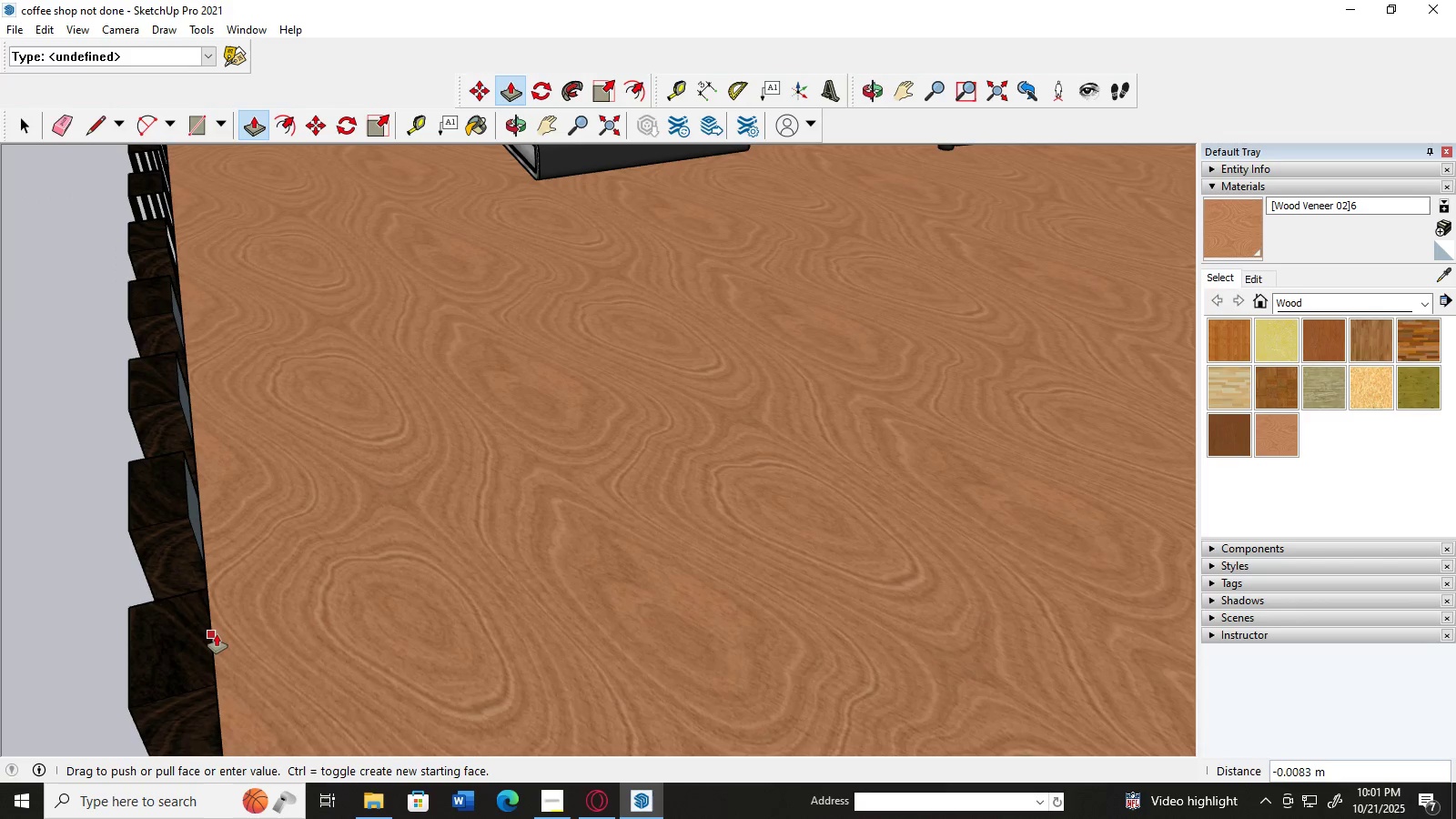 
left_click([217, 634])
 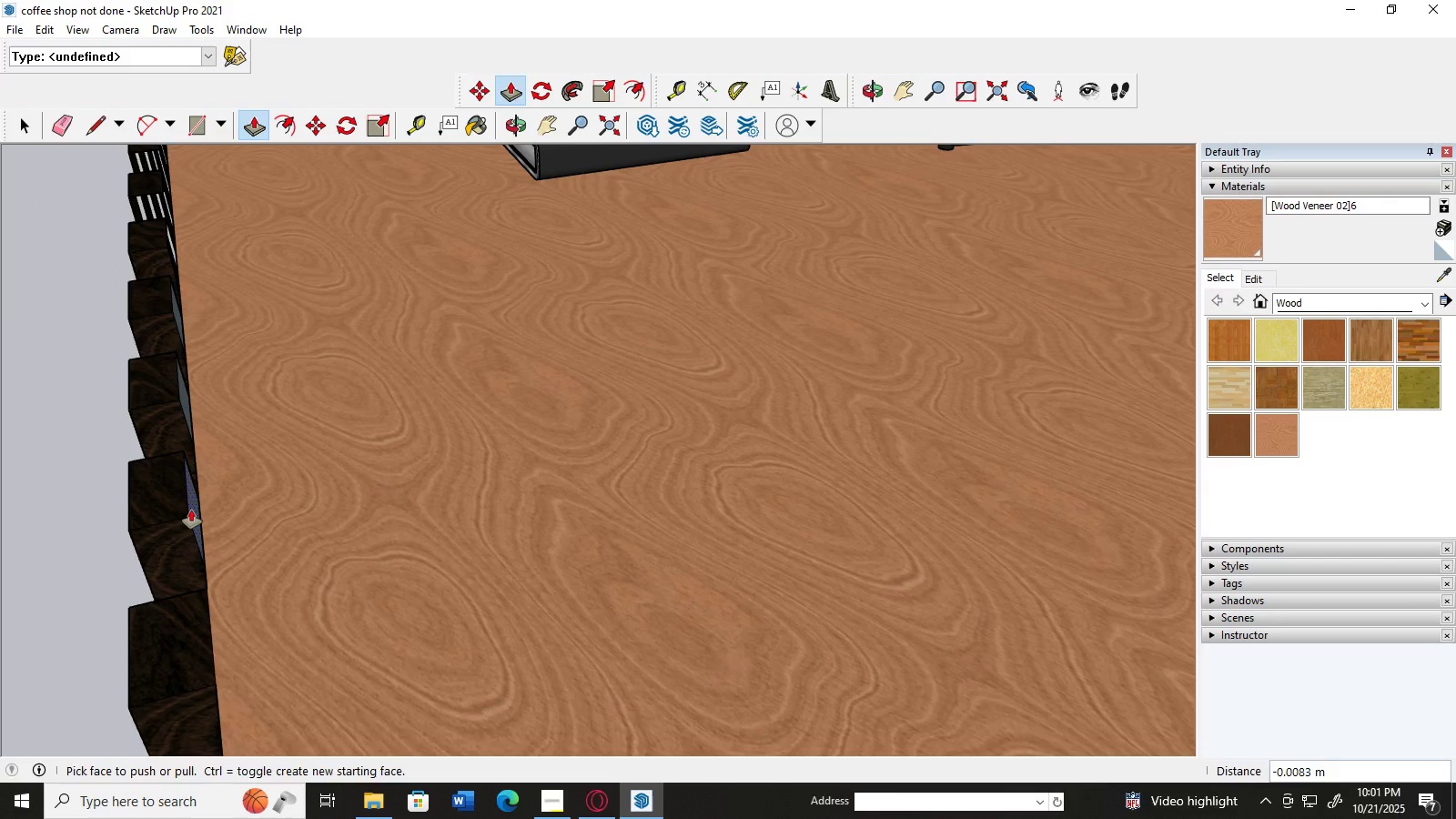 
left_click([191, 510])
 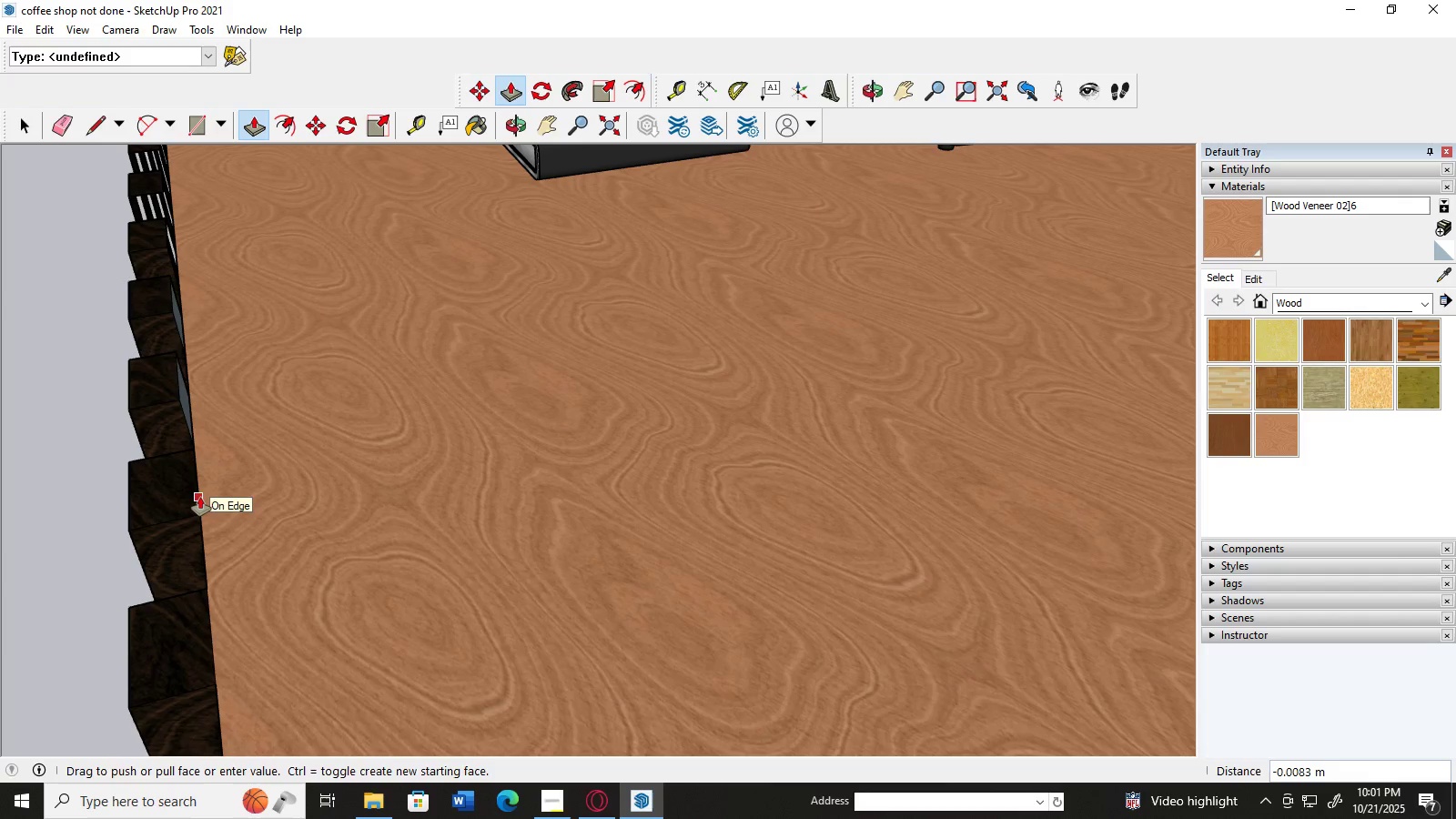 
left_click([200, 497])
 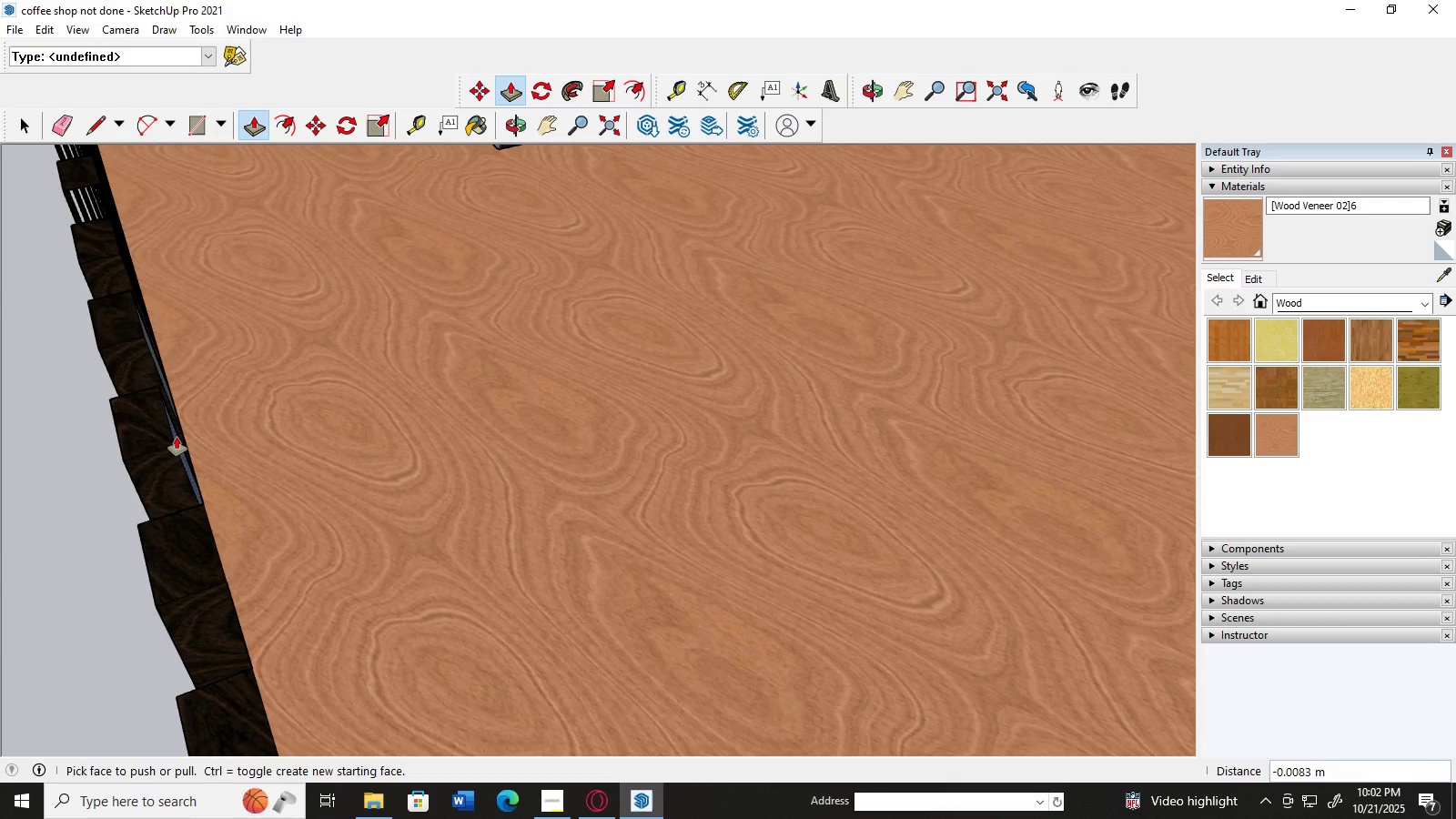 
scroll: coordinate [210, 450], scroll_direction: up, amount: 10.0
 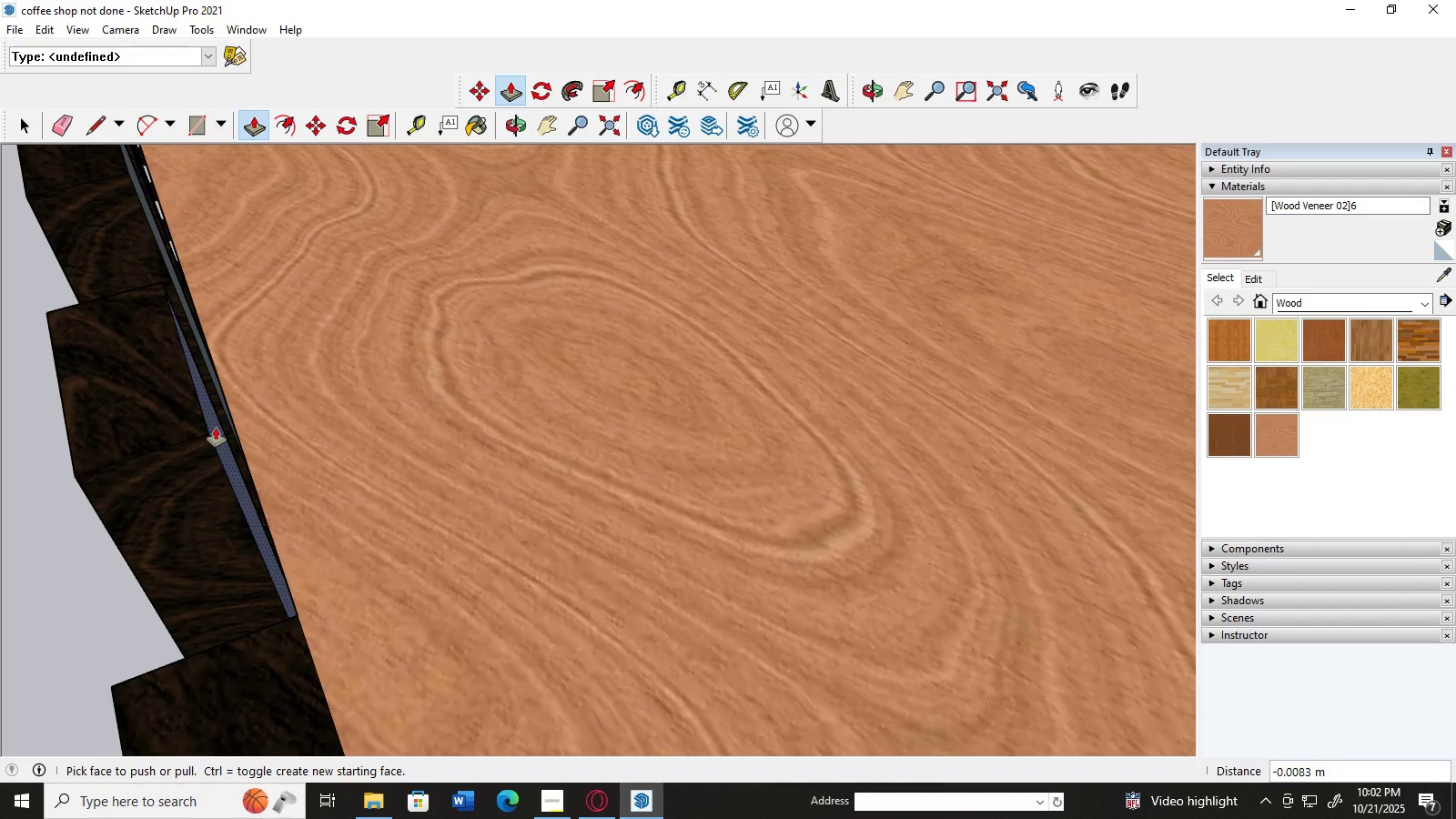 
left_click([216, 428])
 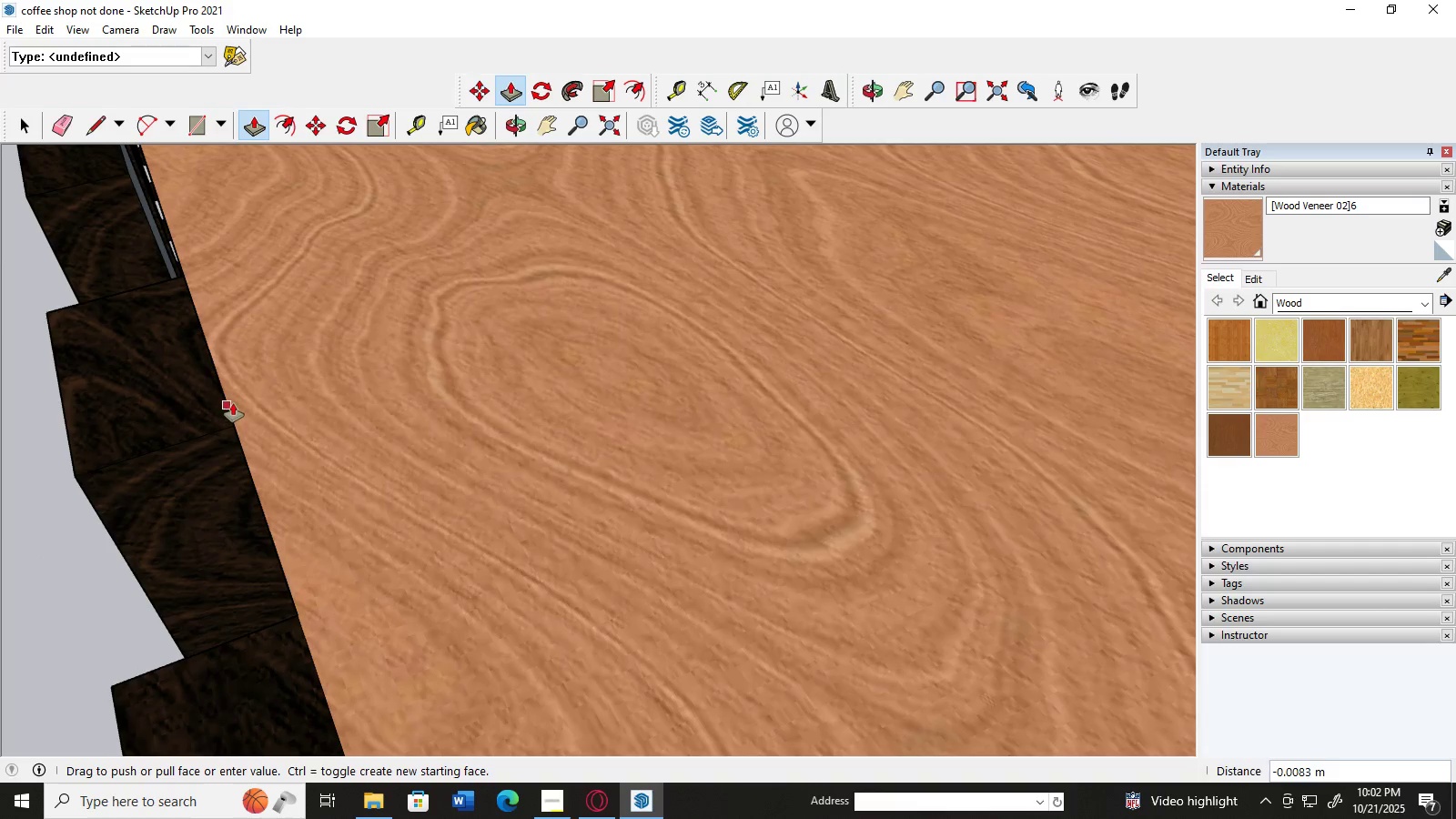 
left_click([231, 403])
 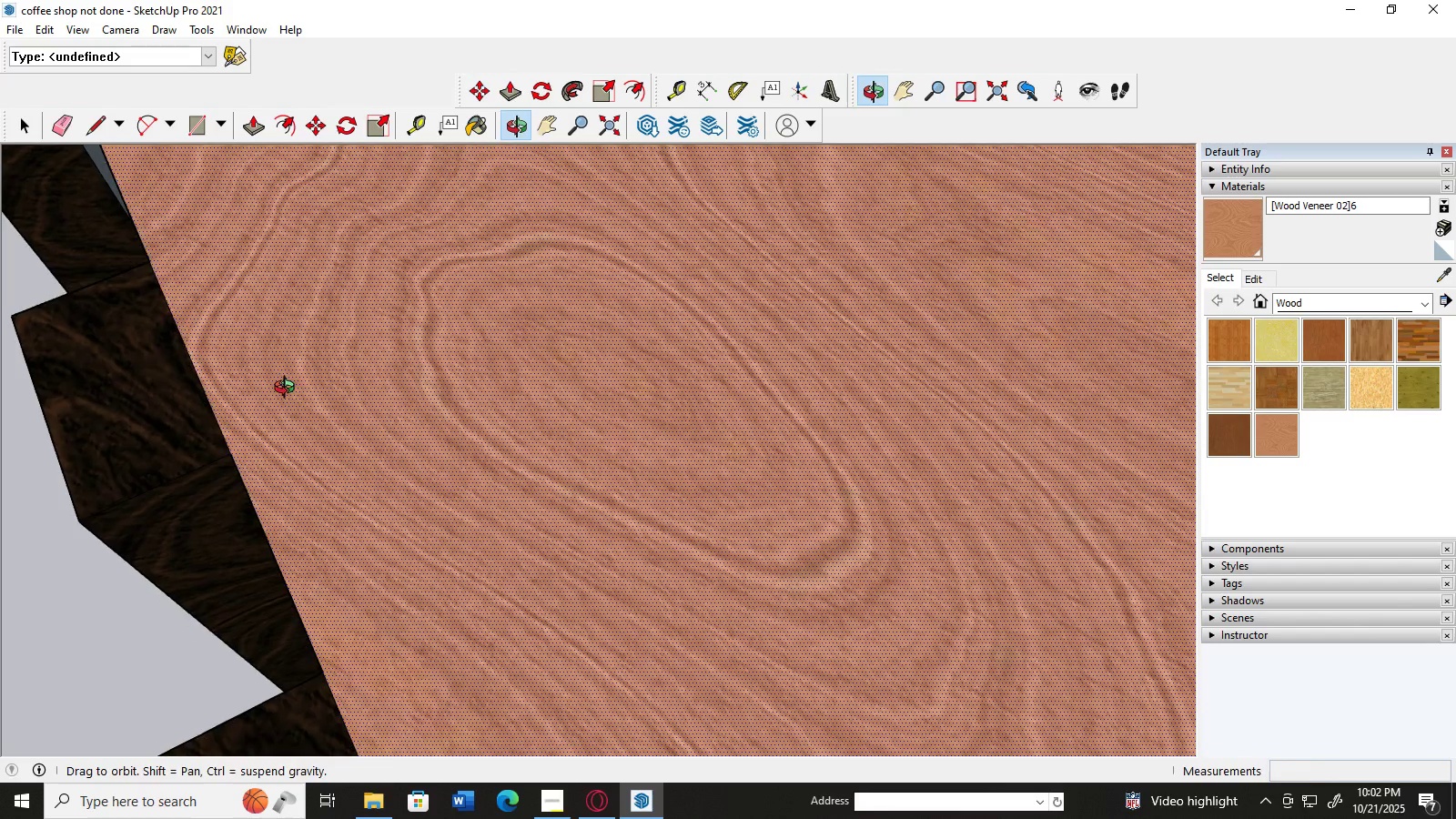 
scroll: coordinate [288, 331], scroll_direction: down, amount: 14.0
 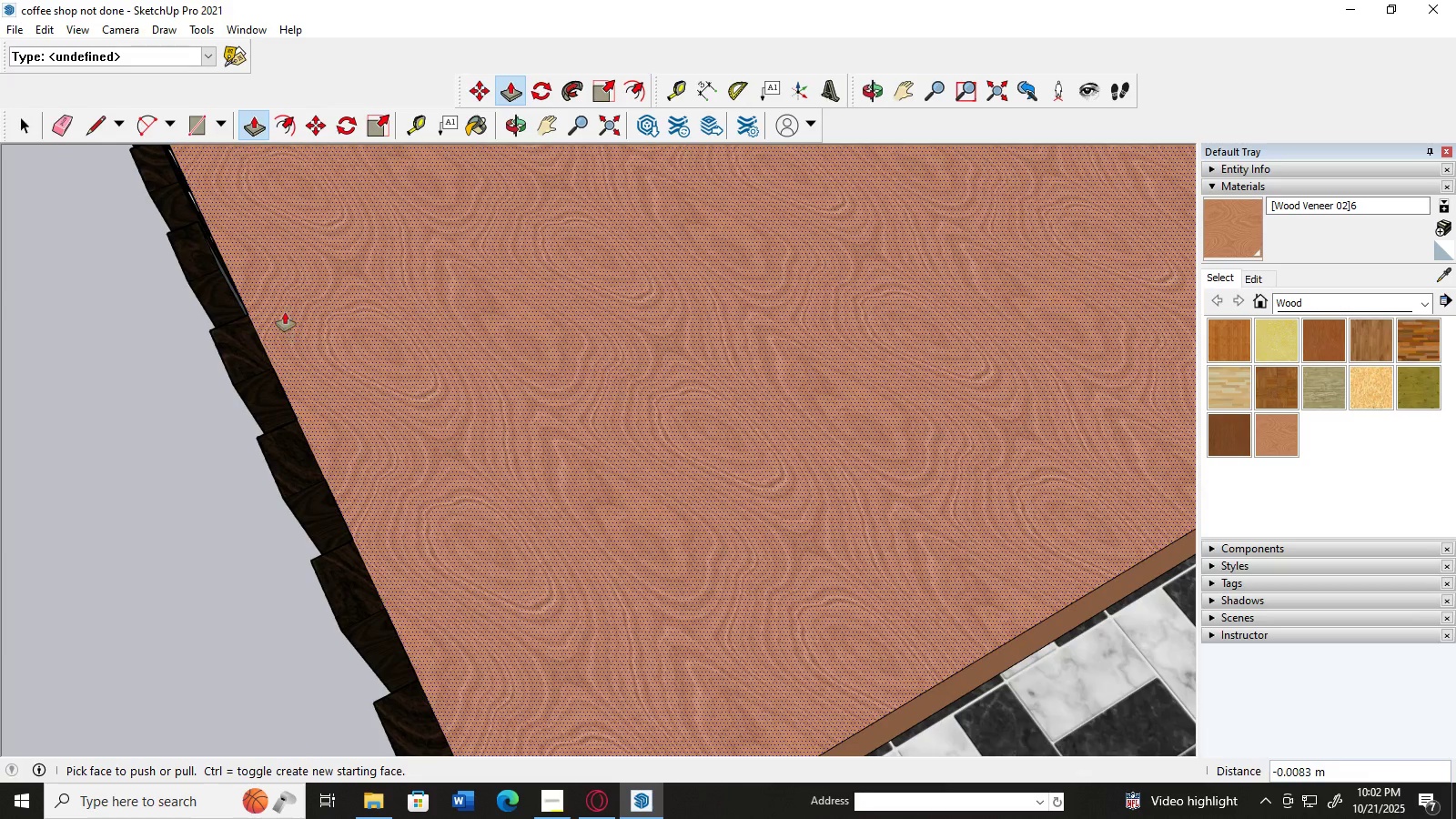 
key(H)
 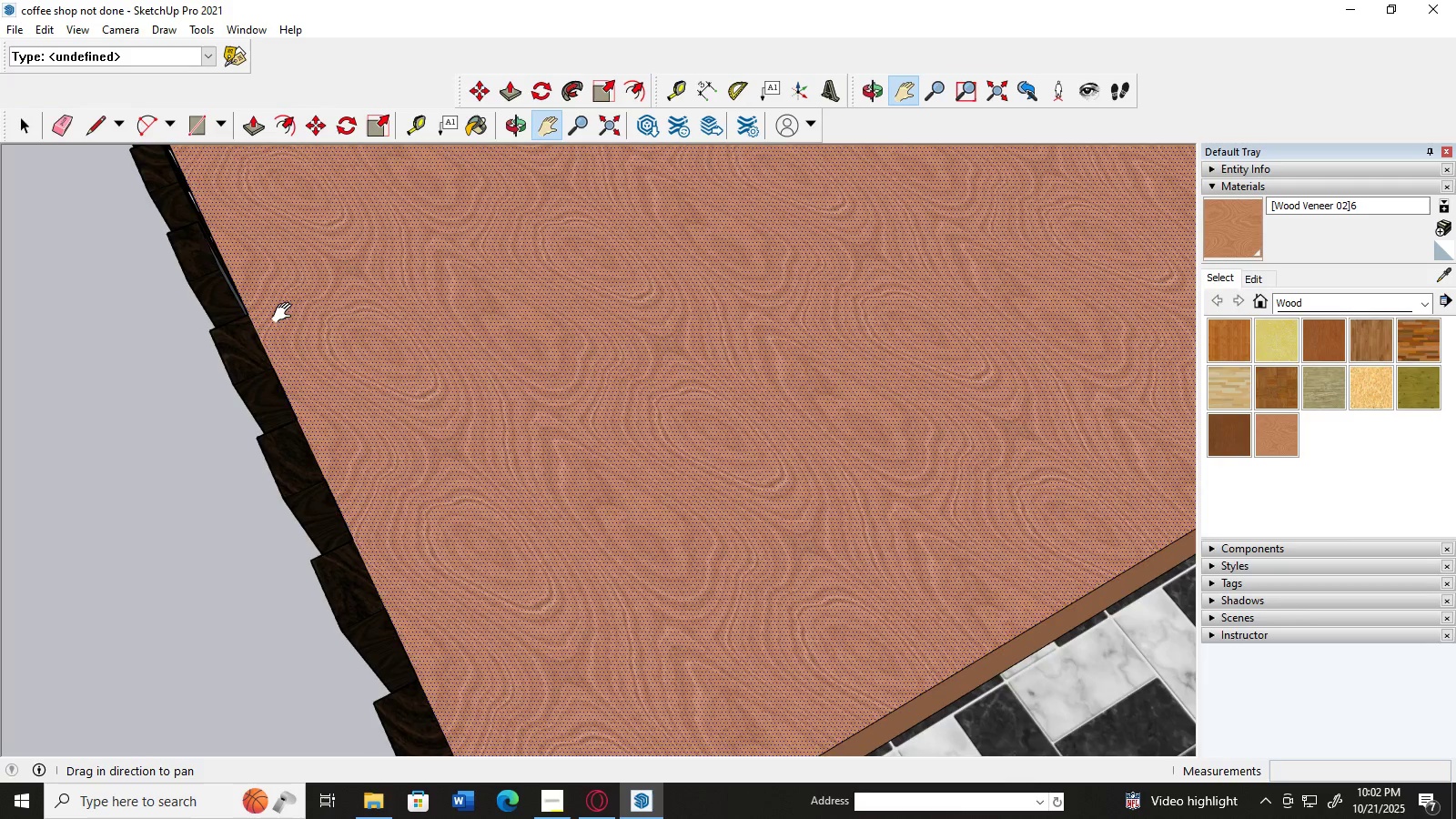 
left_click_drag(start_coordinate=[285, 312], to_coordinate=[415, 522])
 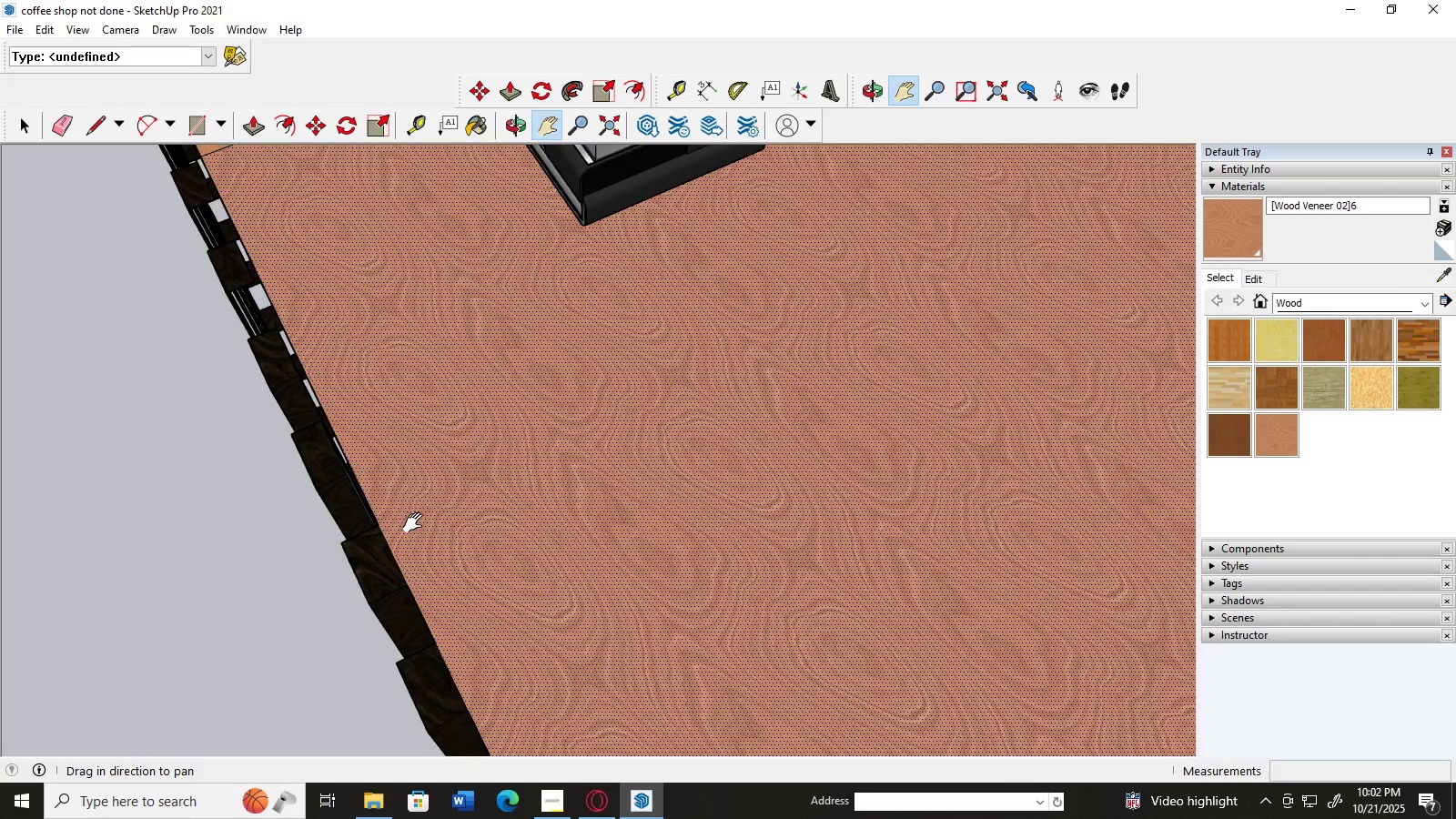 
scroll: coordinate [138, 362], scroll_direction: up, amount: 10.0
 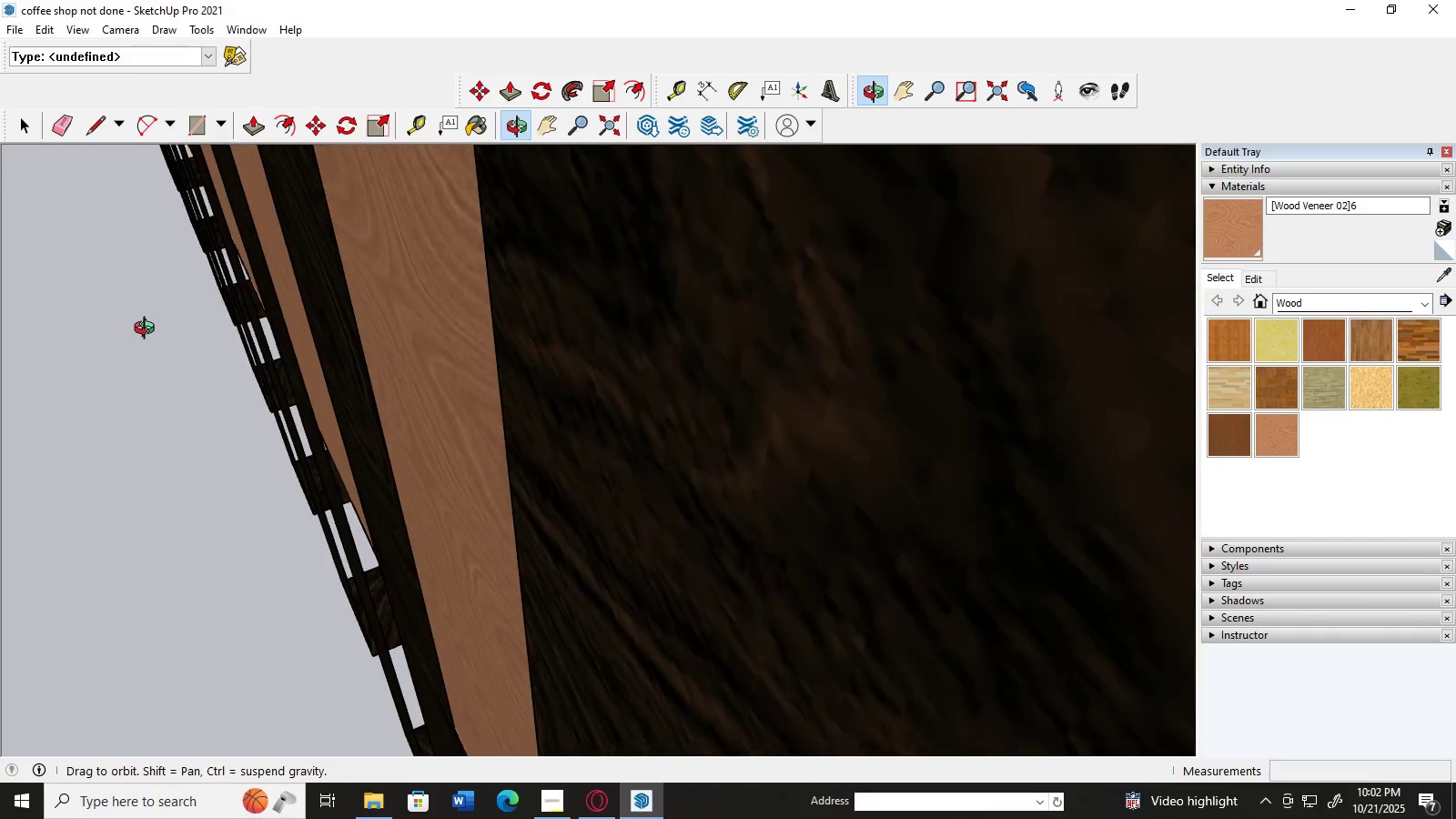 
wait(9.04)
 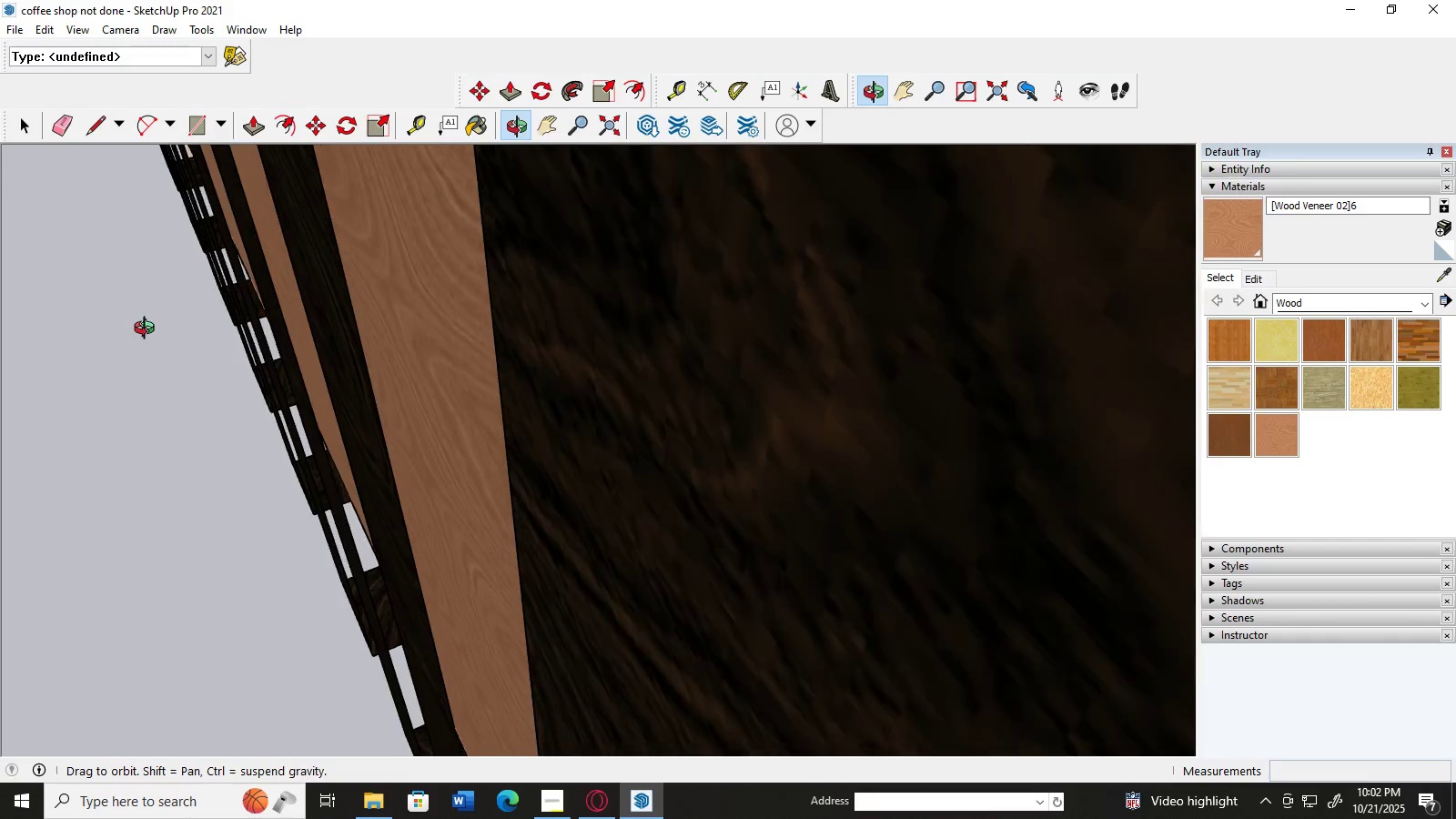 
left_click([249, 133])
 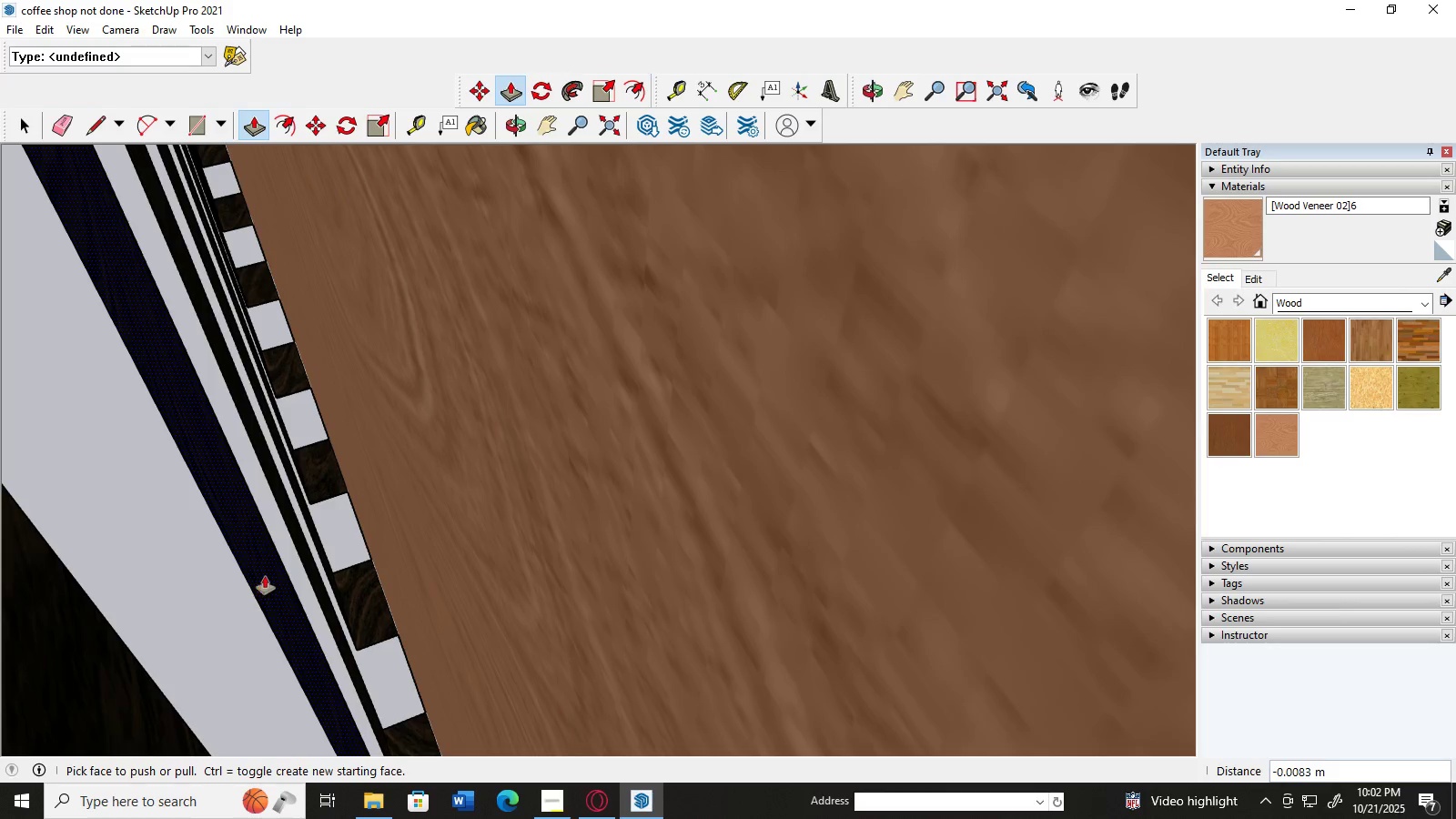 
left_click([268, 573])
 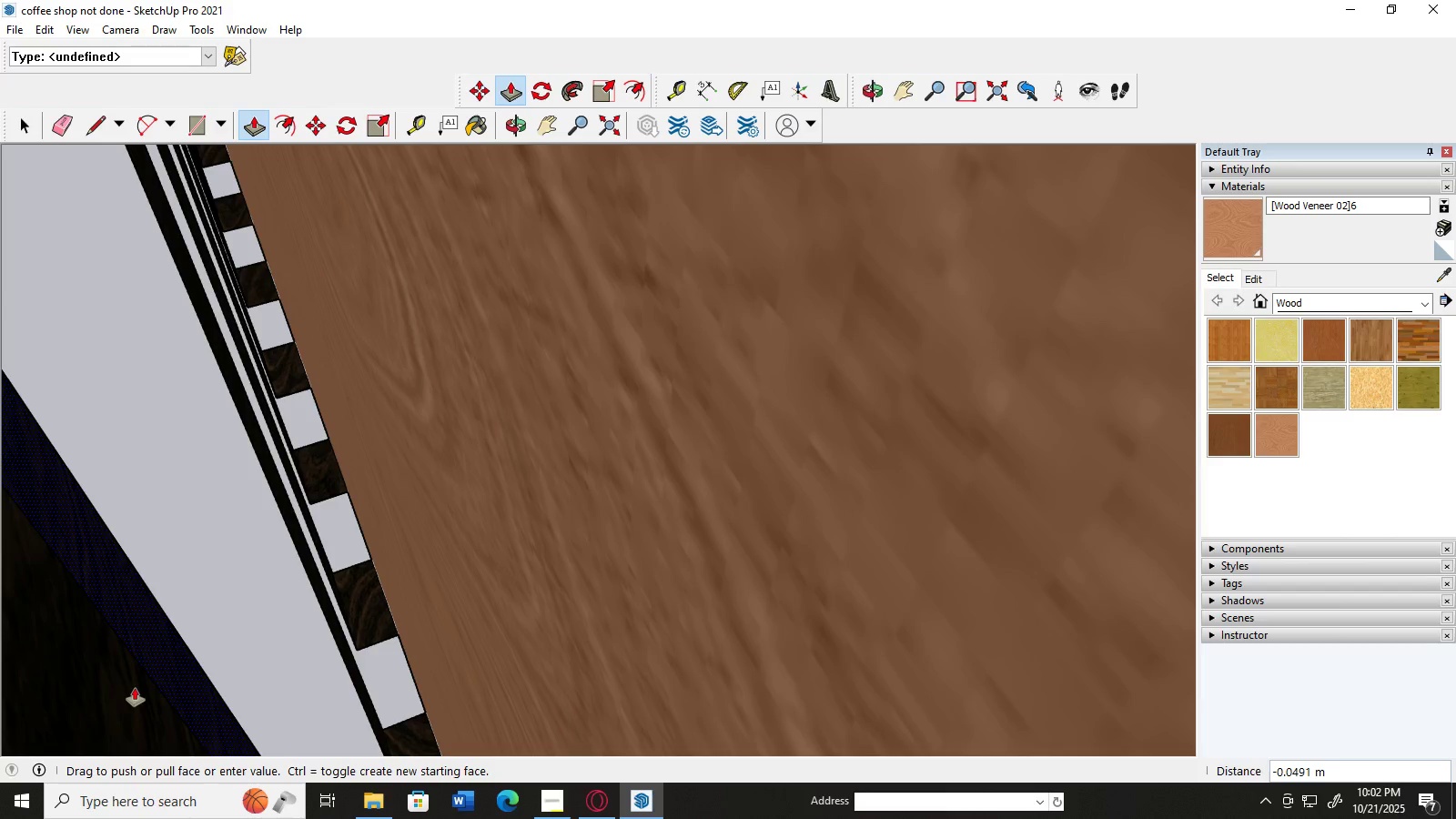 
wait(6.01)
 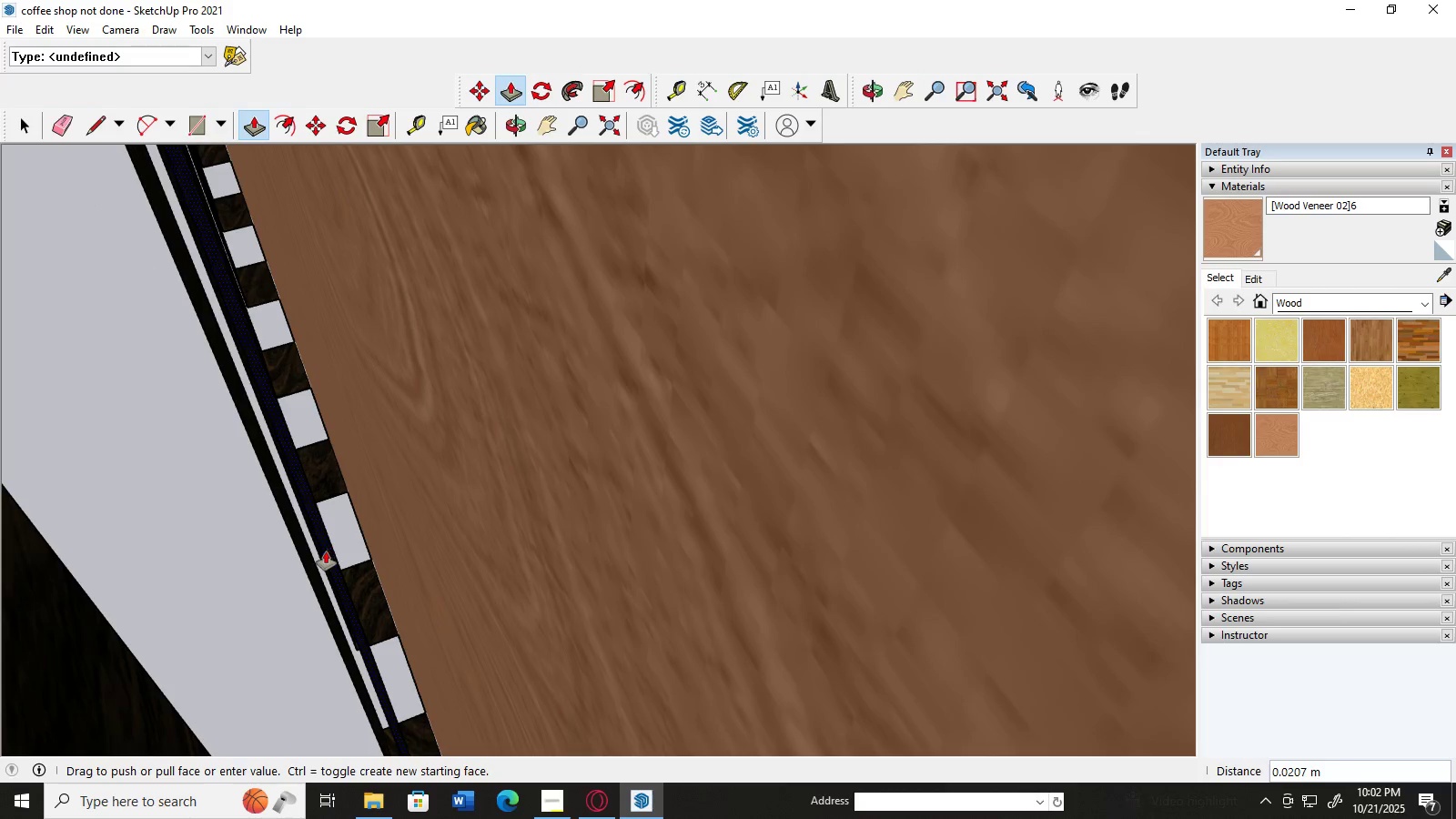 
scroll: coordinate [441, 351], scroll_direction: down, amount: 26.0
 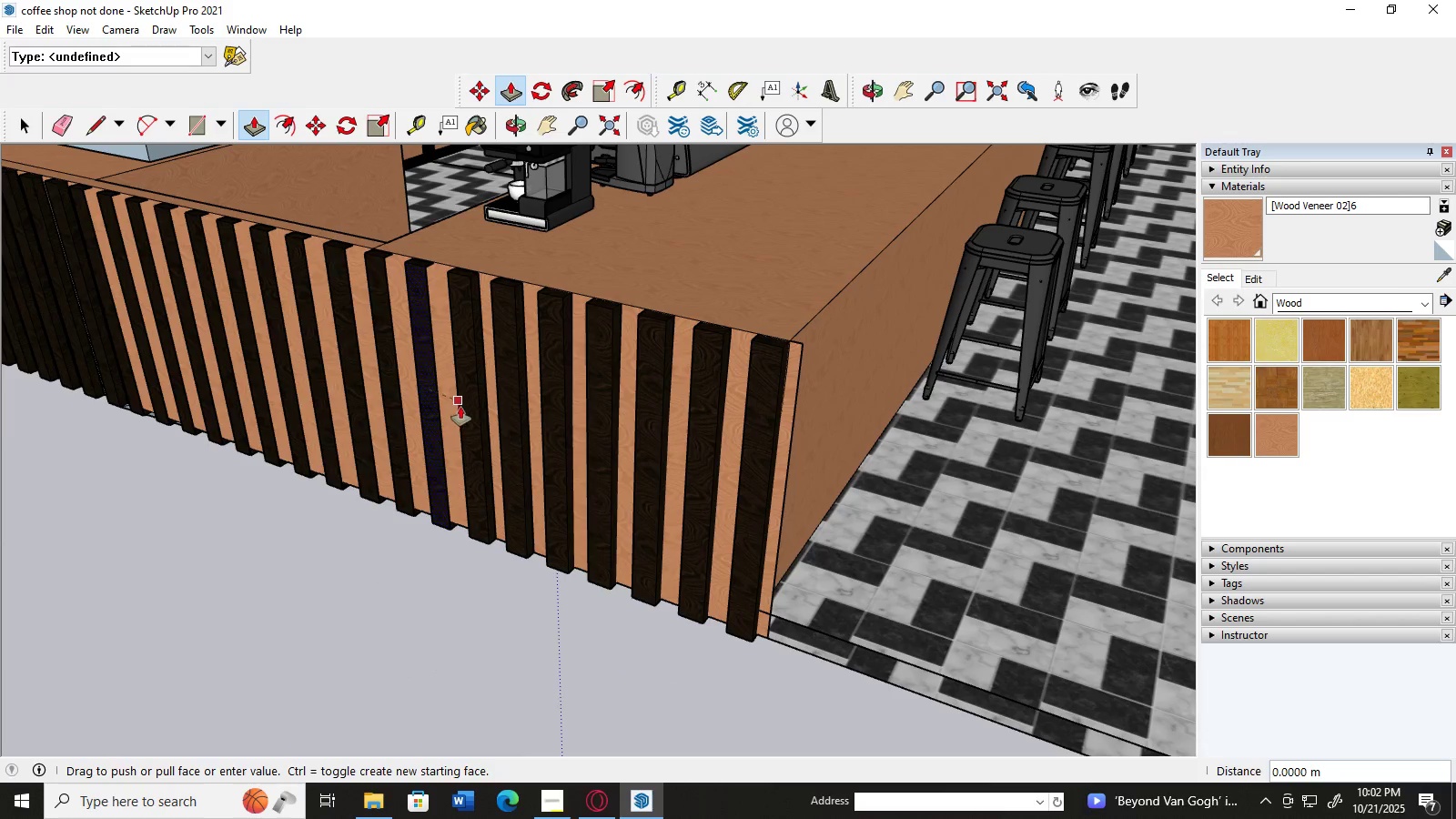 
left_click([464, 411])
 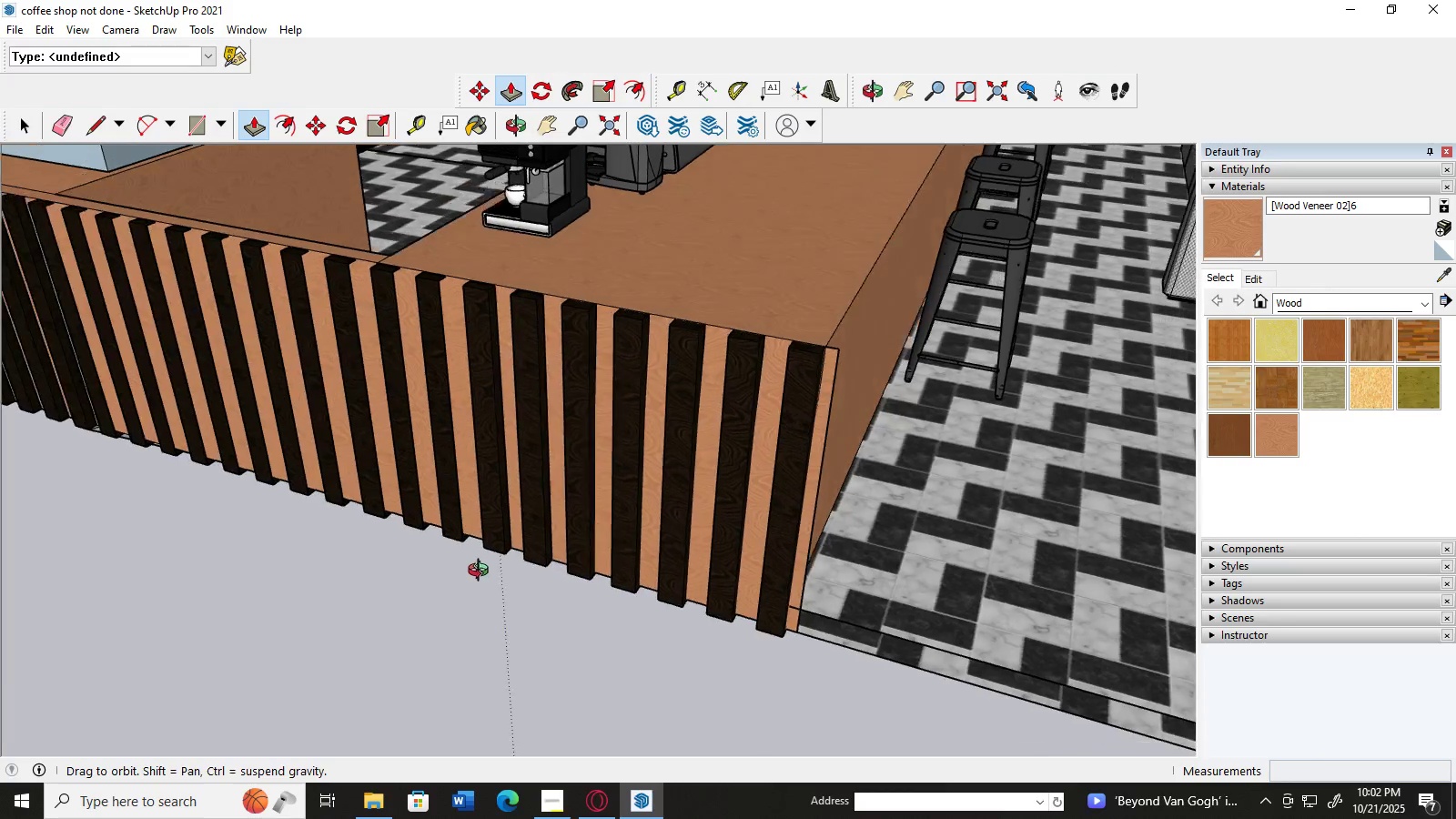 
scroll: coordinate [485, 205], scroll_direction: up, amount: 16.0
 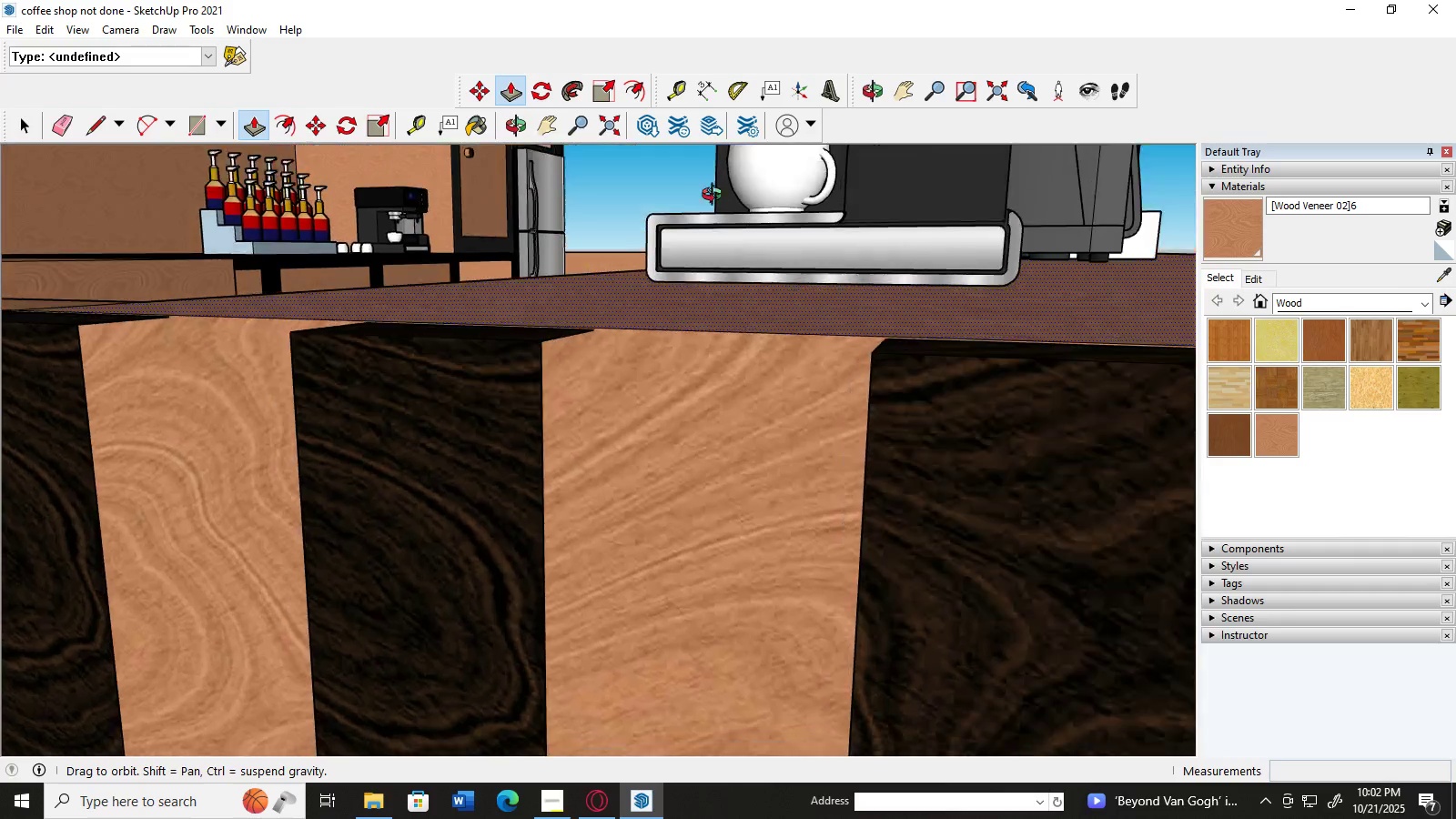 
scroll: coordinate [733, 314], scroll_direction: down, amount: 9.0
 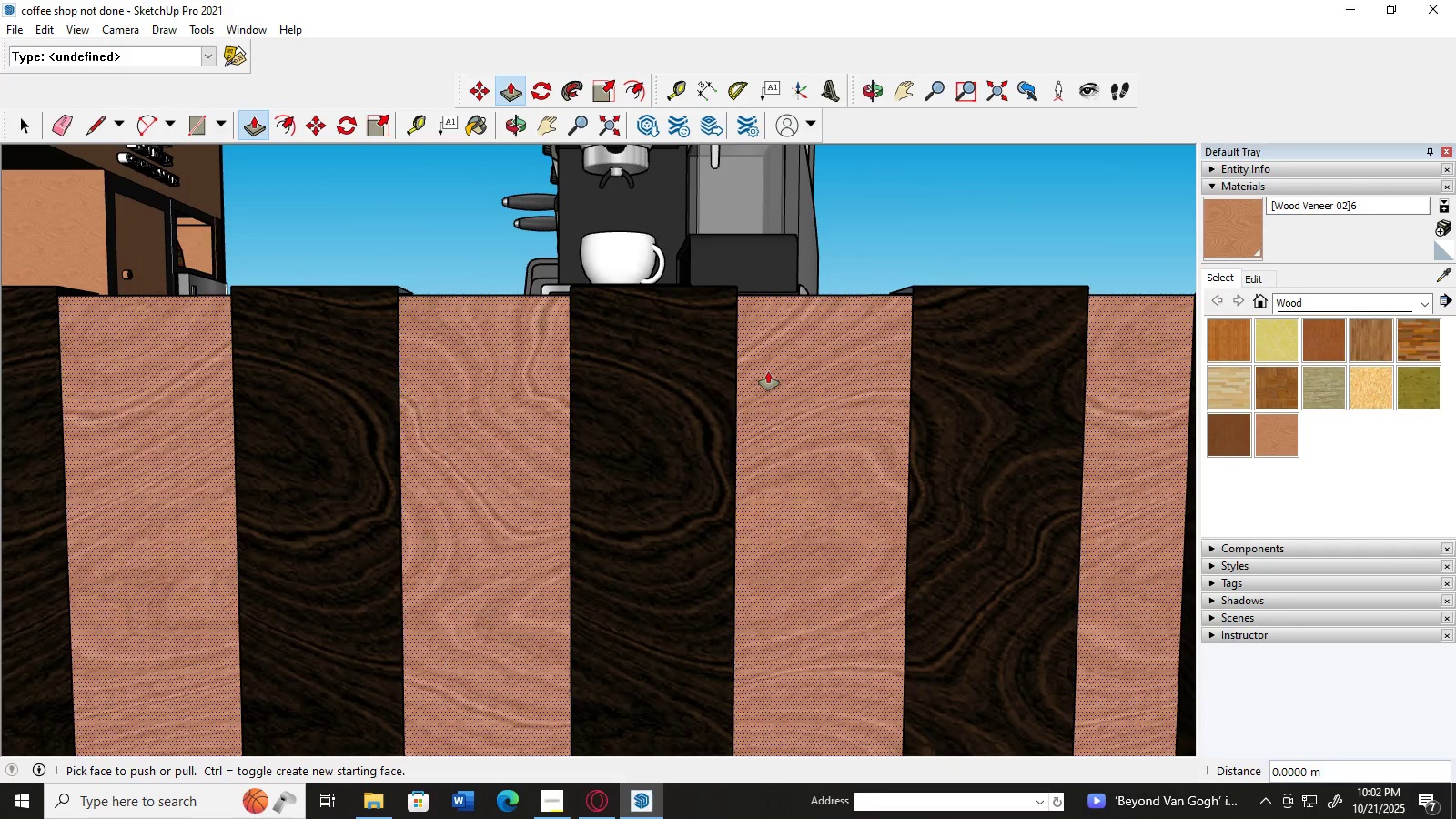 
scroll: coordinate [768, 371], scroll_direction: up, amount: 3.0
 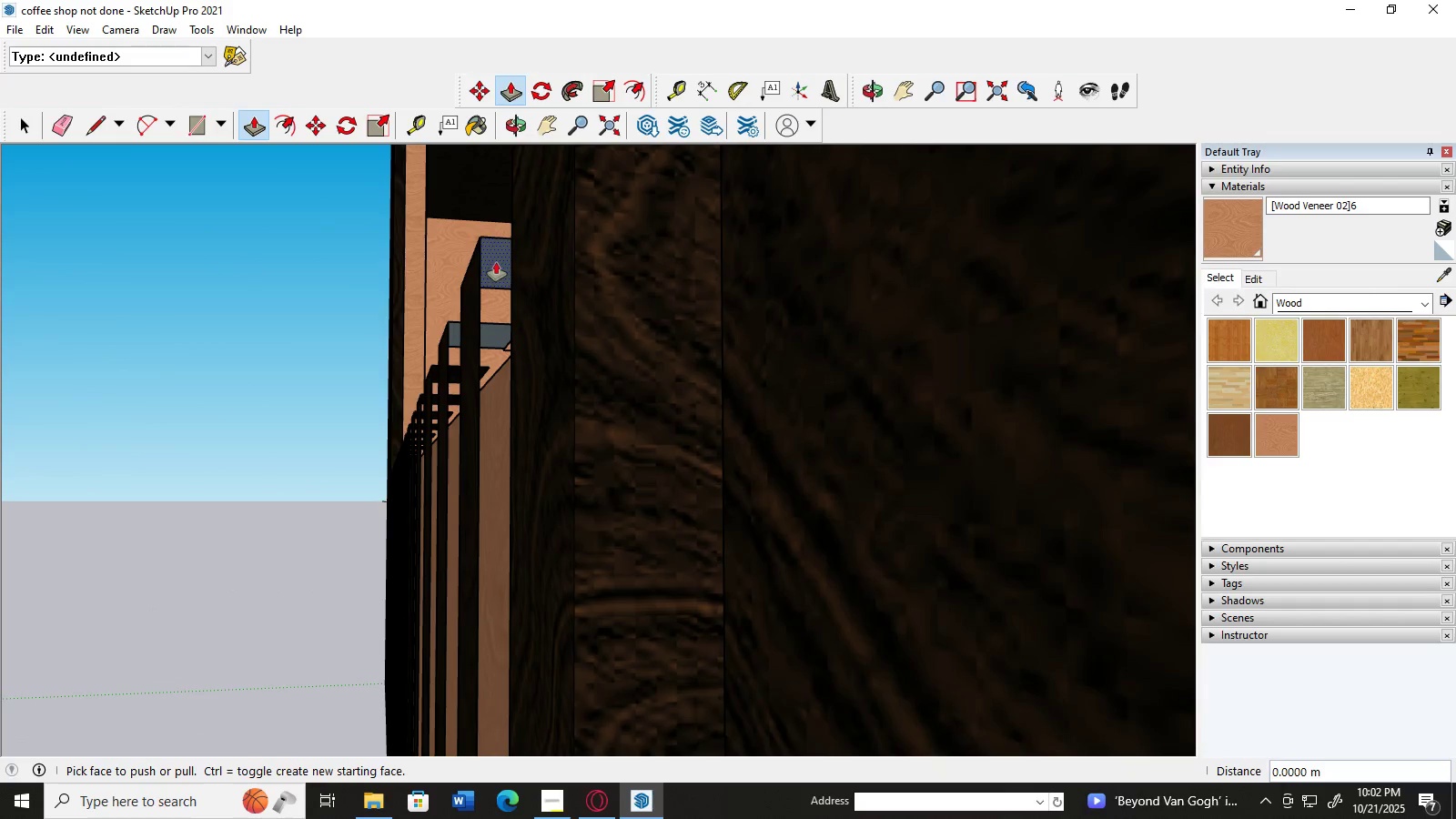 
scroll: coordinate [631, 405], scroll_direction: down, amount: 31.0
 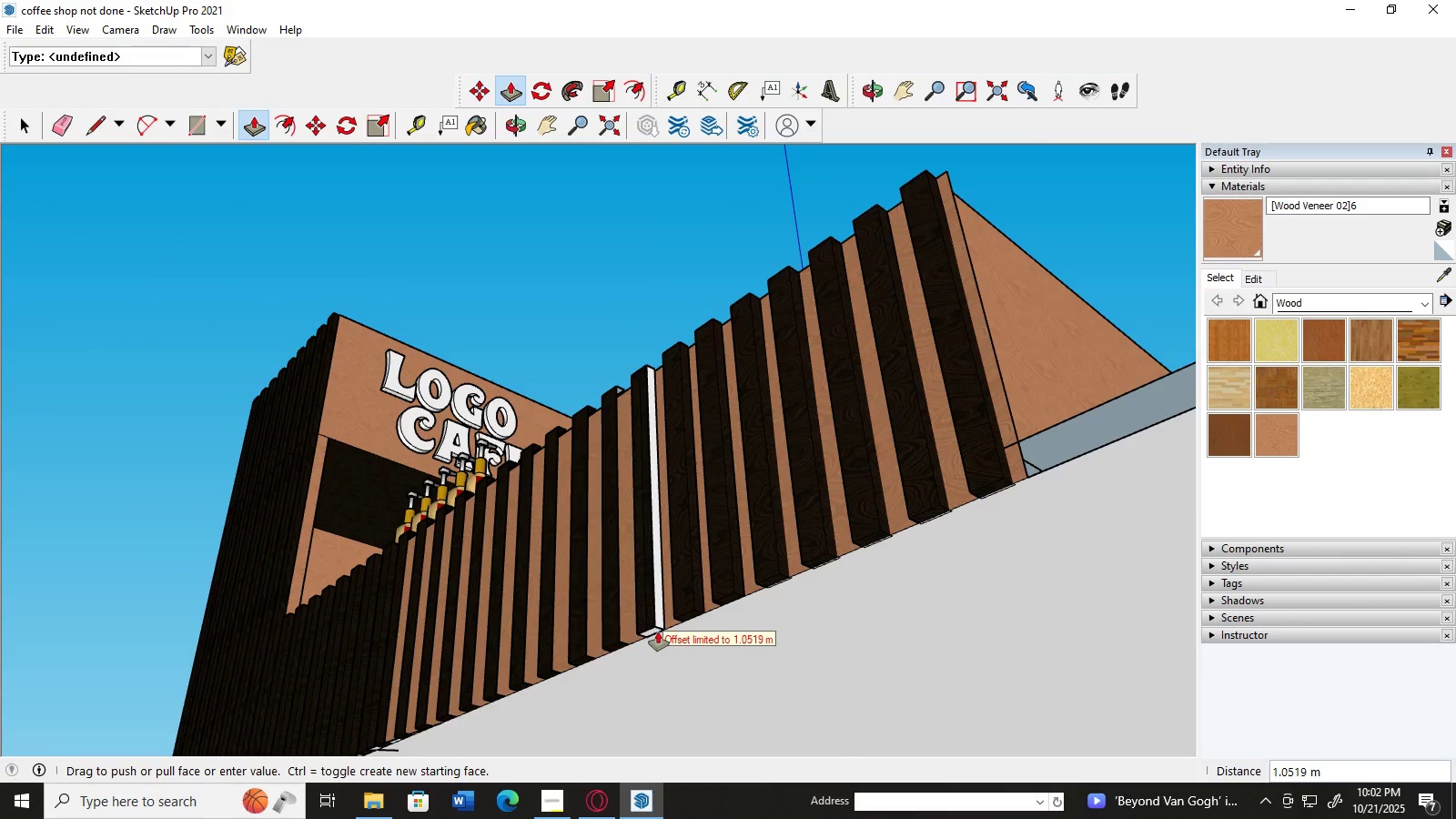 
left_click([658, 632])
 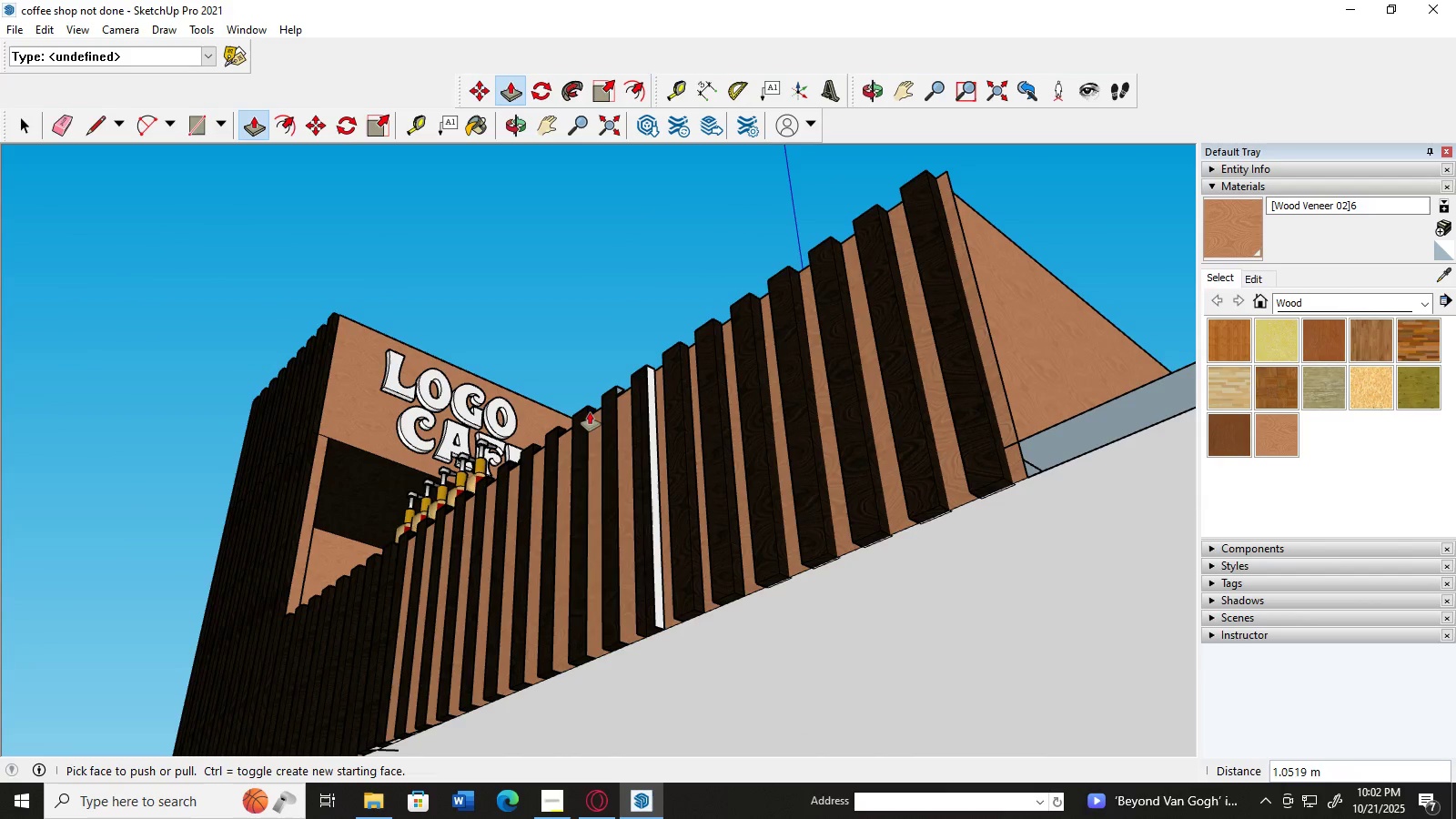 
scroll: coordinate [592, 411], scroll_direction: up, amount: 4.0
 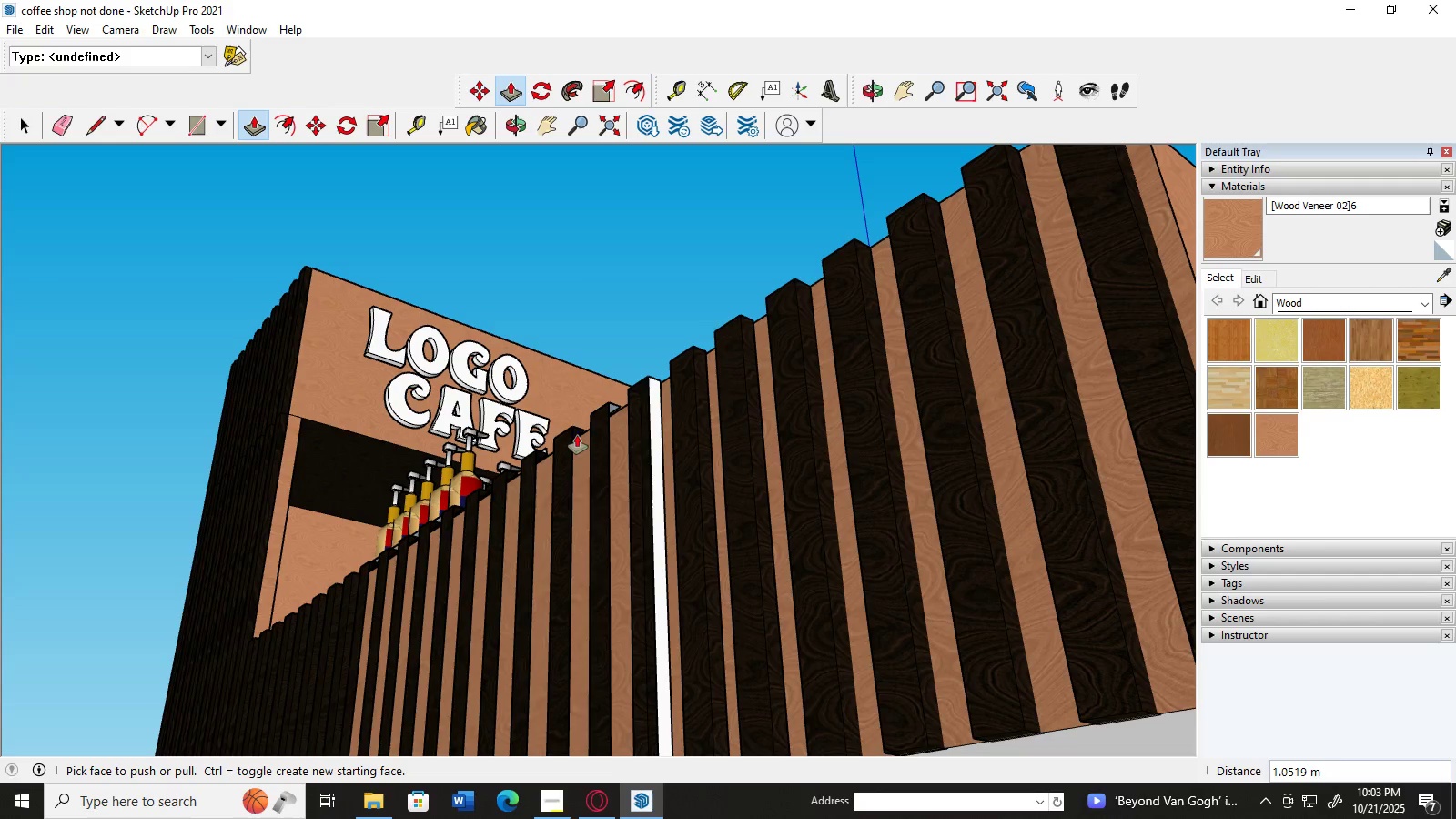 
left_click([577, 435])
 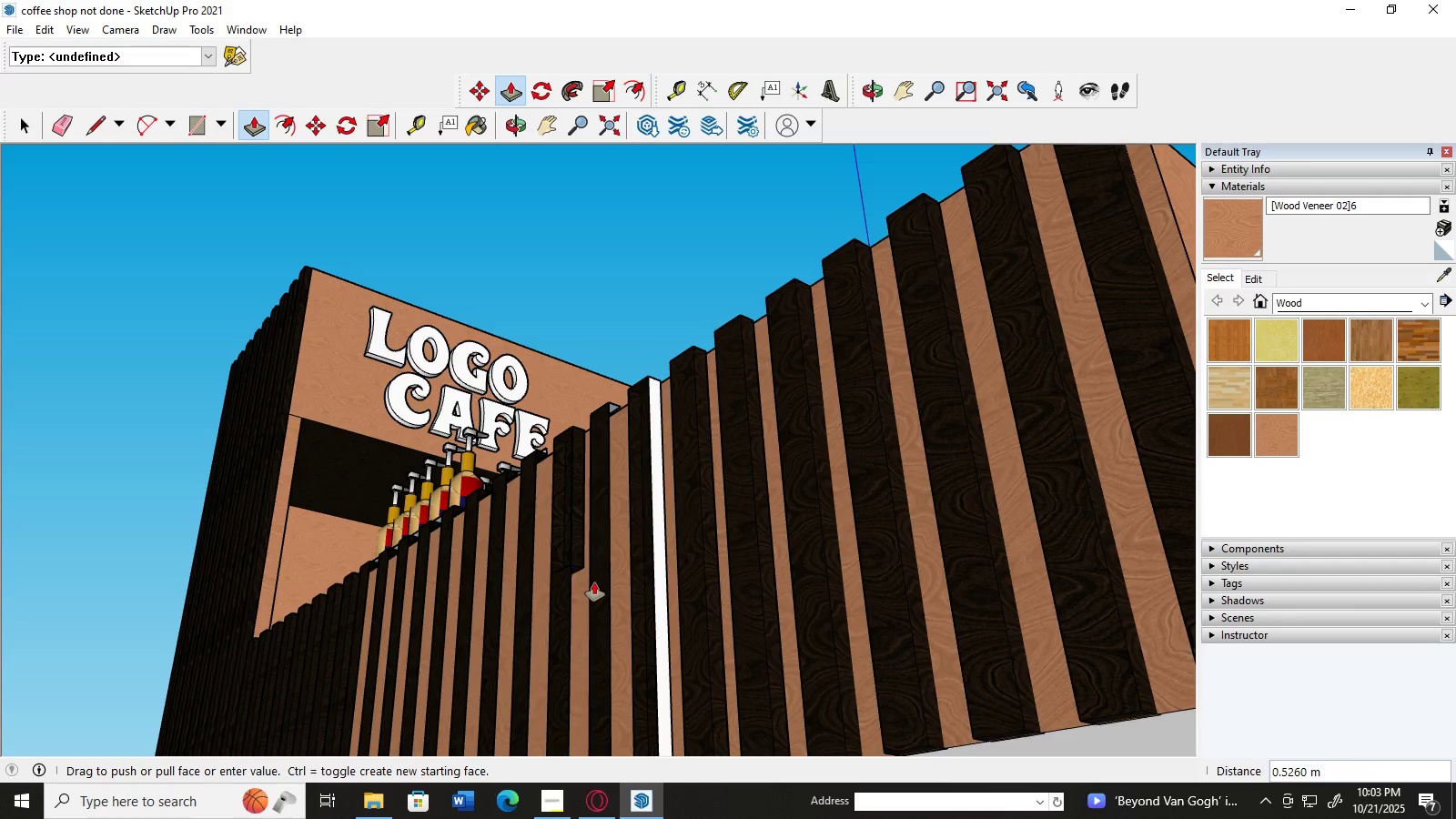 
scroll: coordinate [594, 582], scroll_direction: down, amount: 4.0
 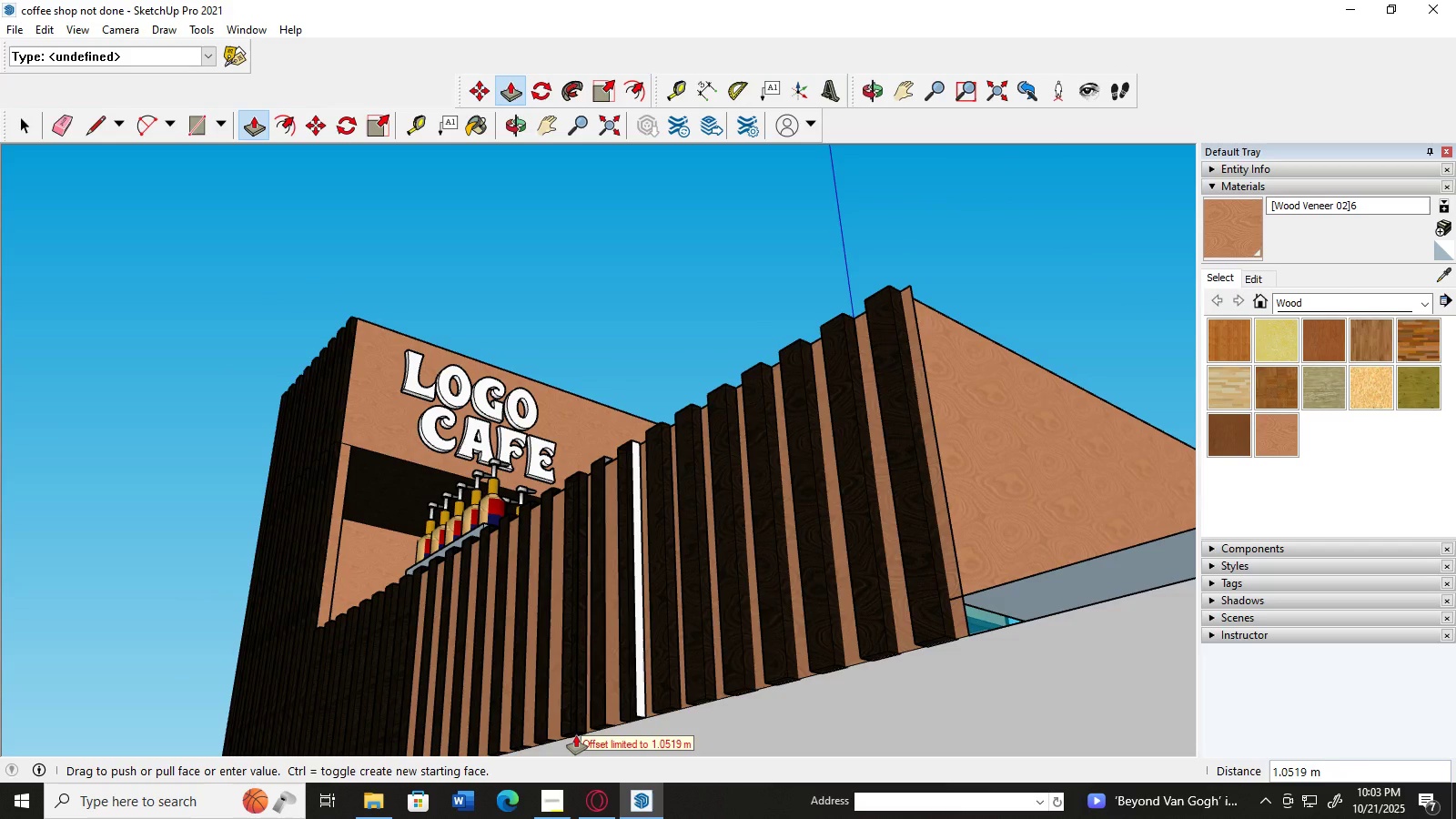 
left_click([574, 736])
 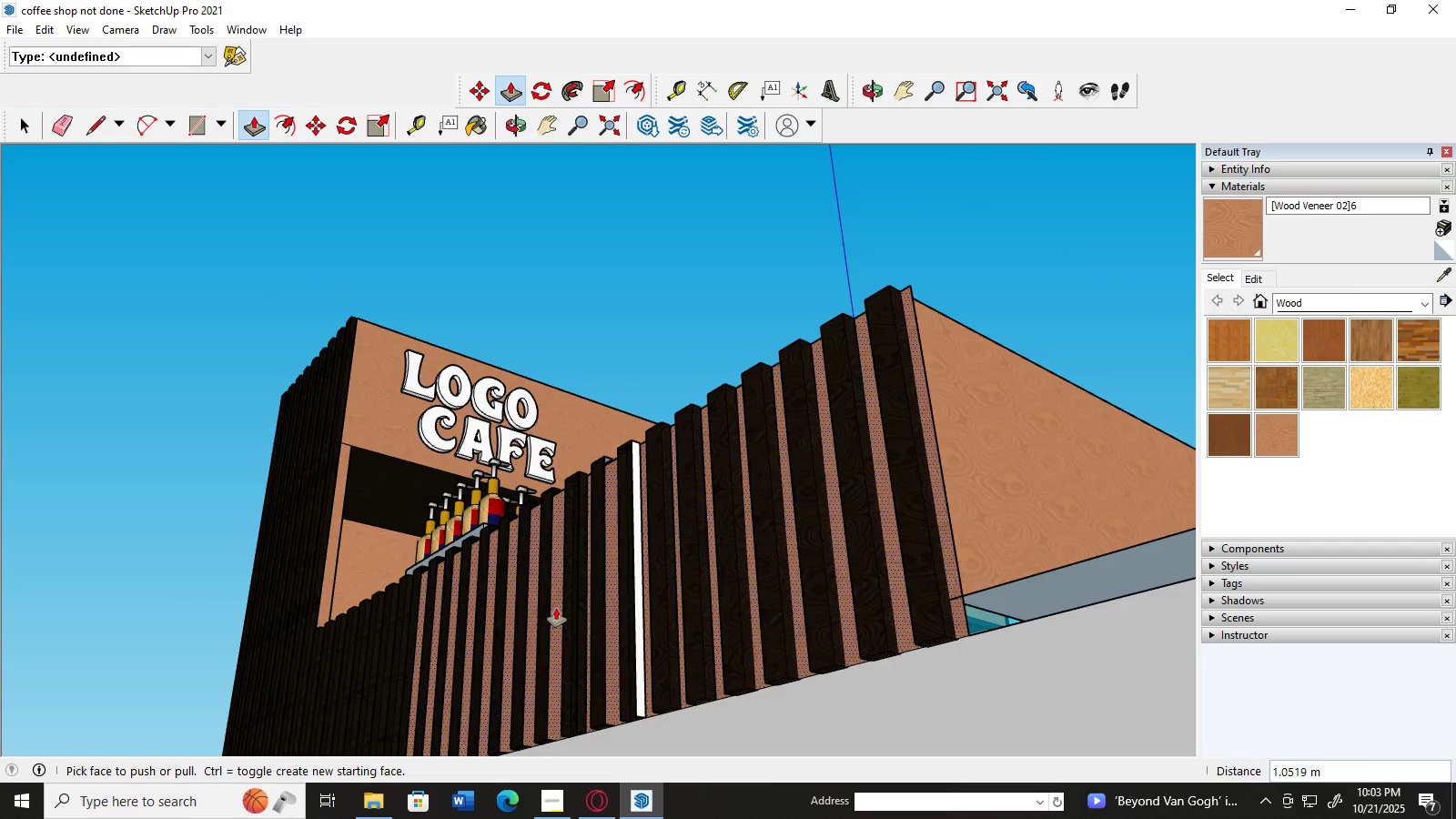 
scroll: coordinate [752, 565], scroll_direction: up, amount: 14.0
 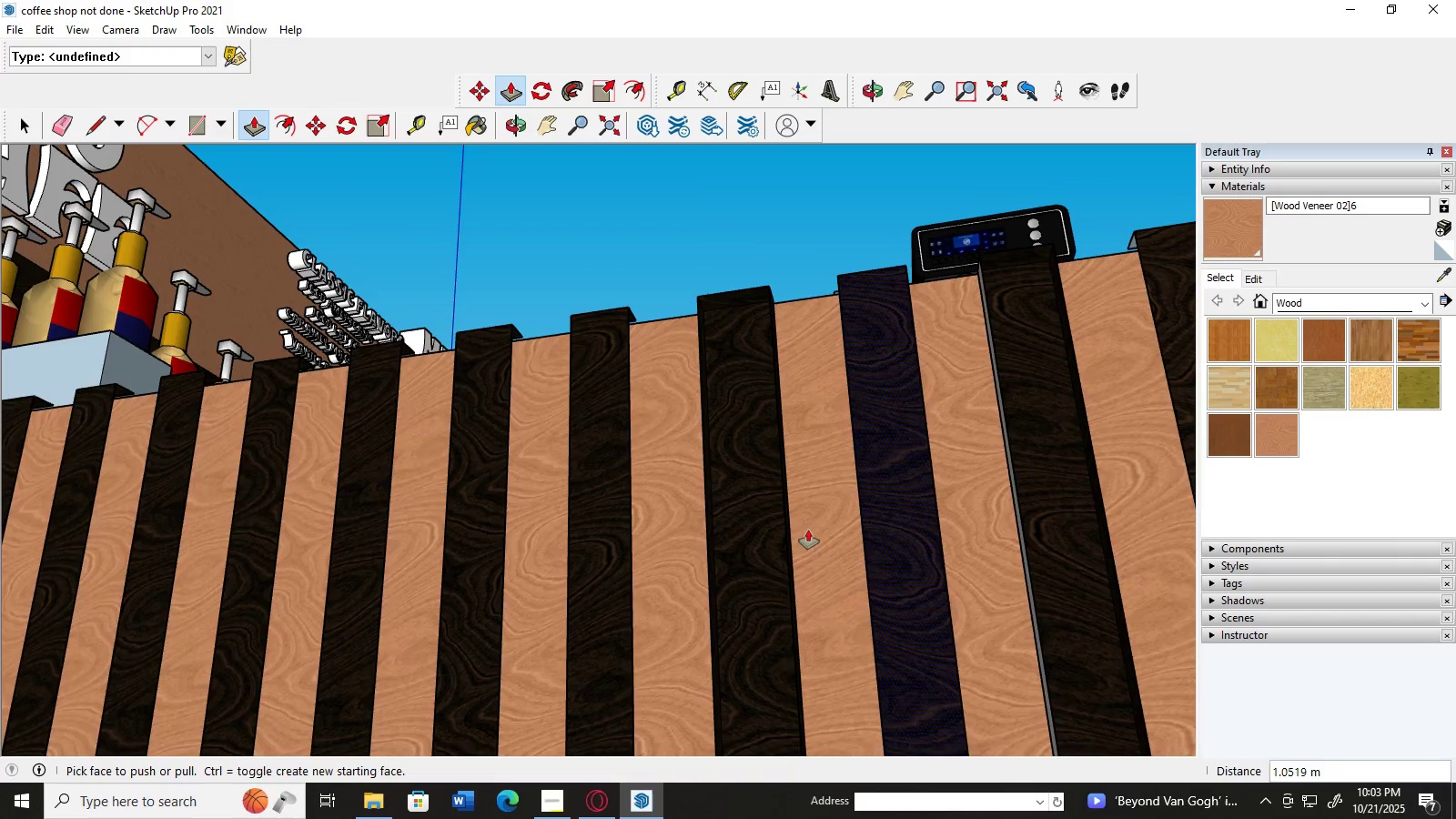 
scroll: coordinate [608, 507], scroll_direction: down, amount: 7.0
 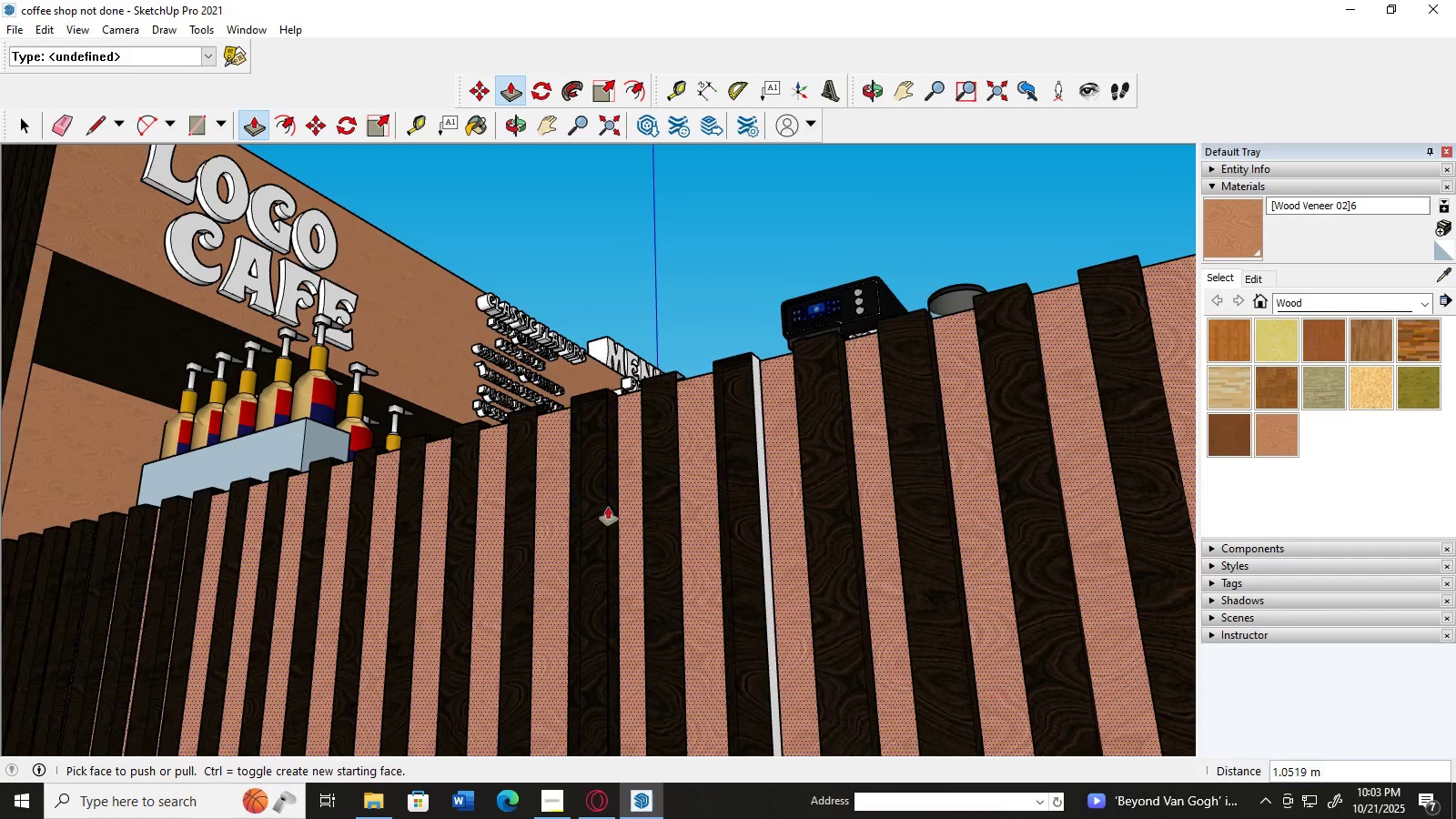 
scroll: coordinate [608, 507], scroll_direction: up, amount: 1.0
 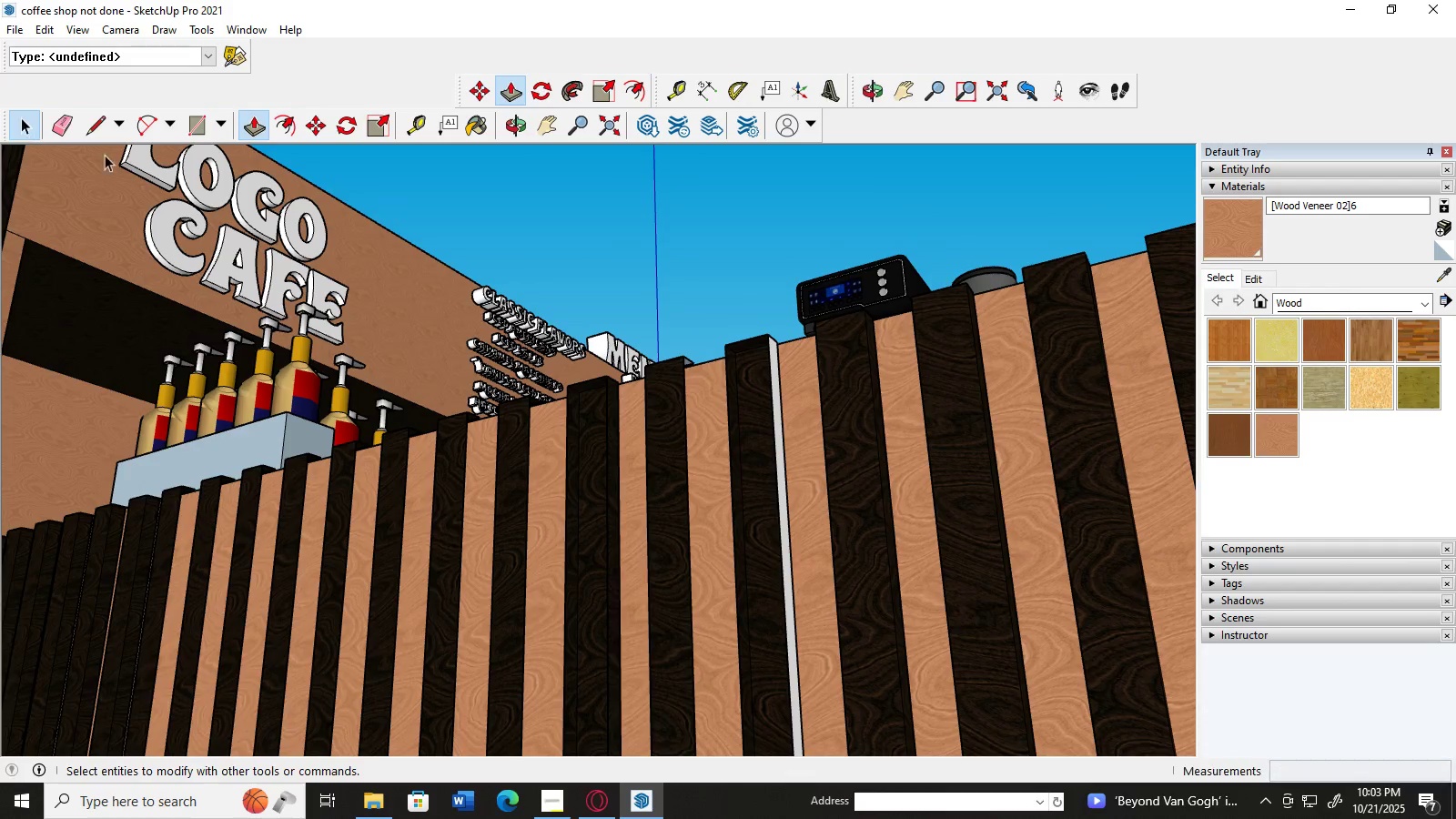 
double_click([559, 214])
 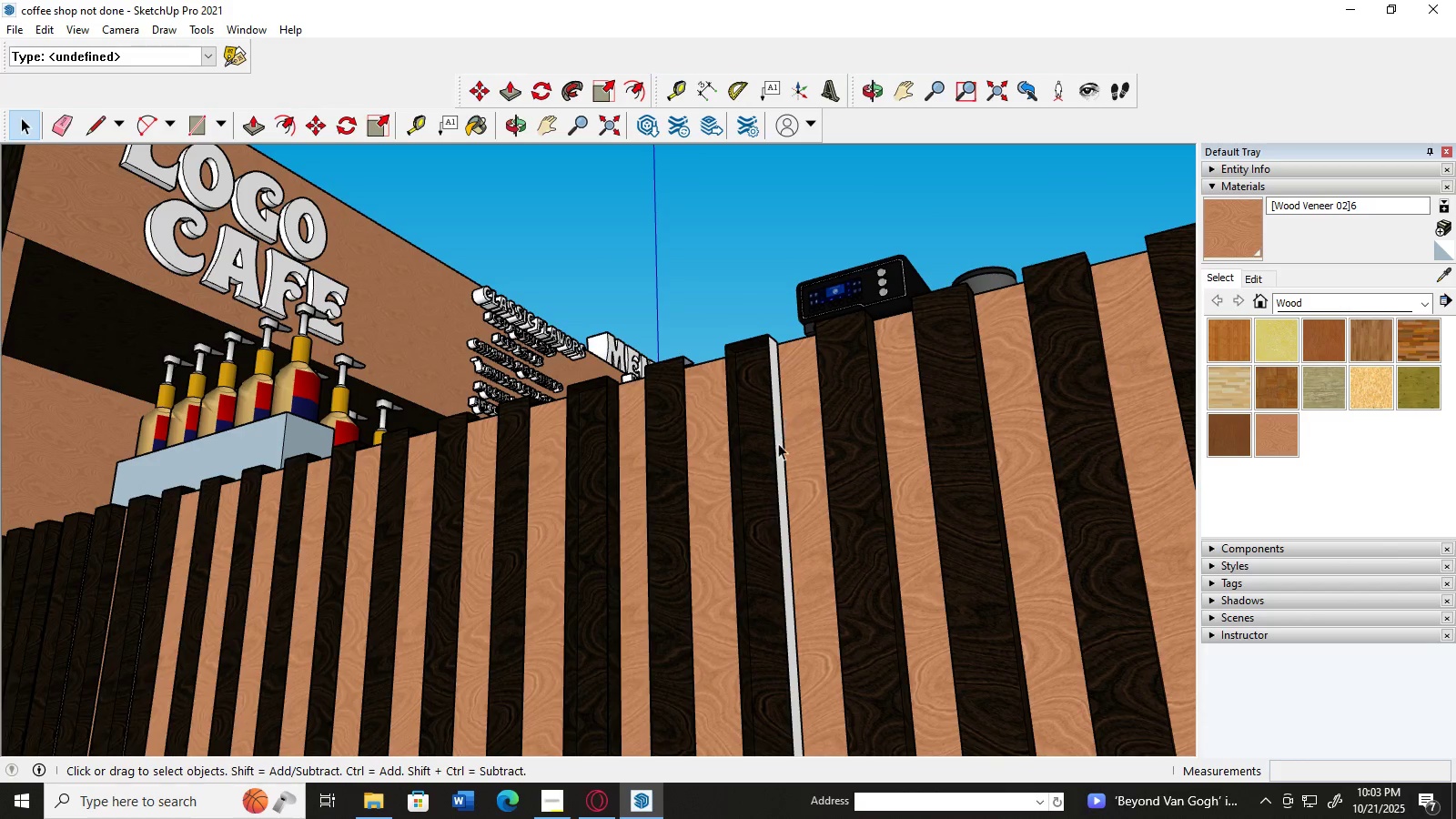 
left_click([778, 444])
 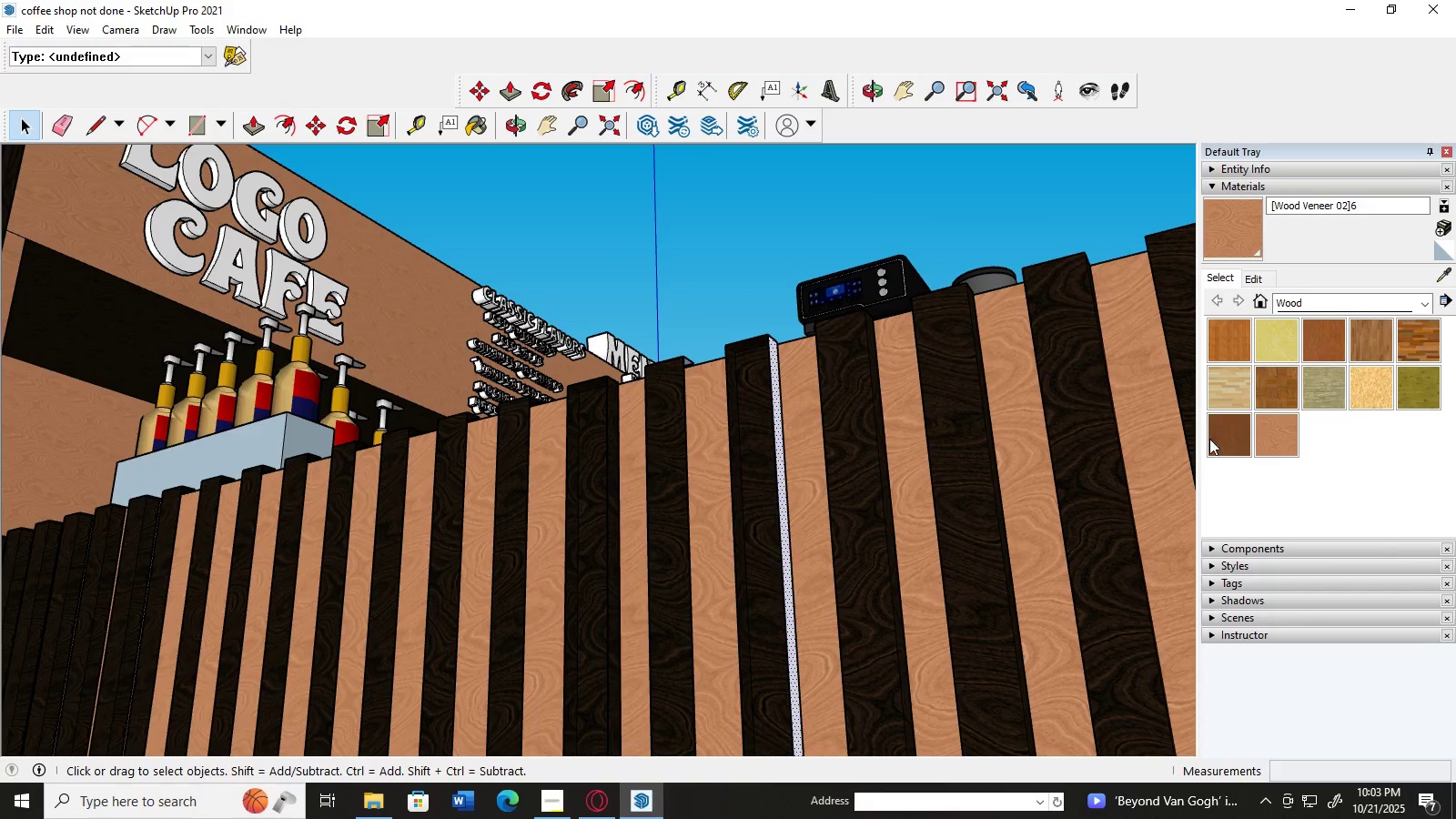 
left_click([1265, 447])
 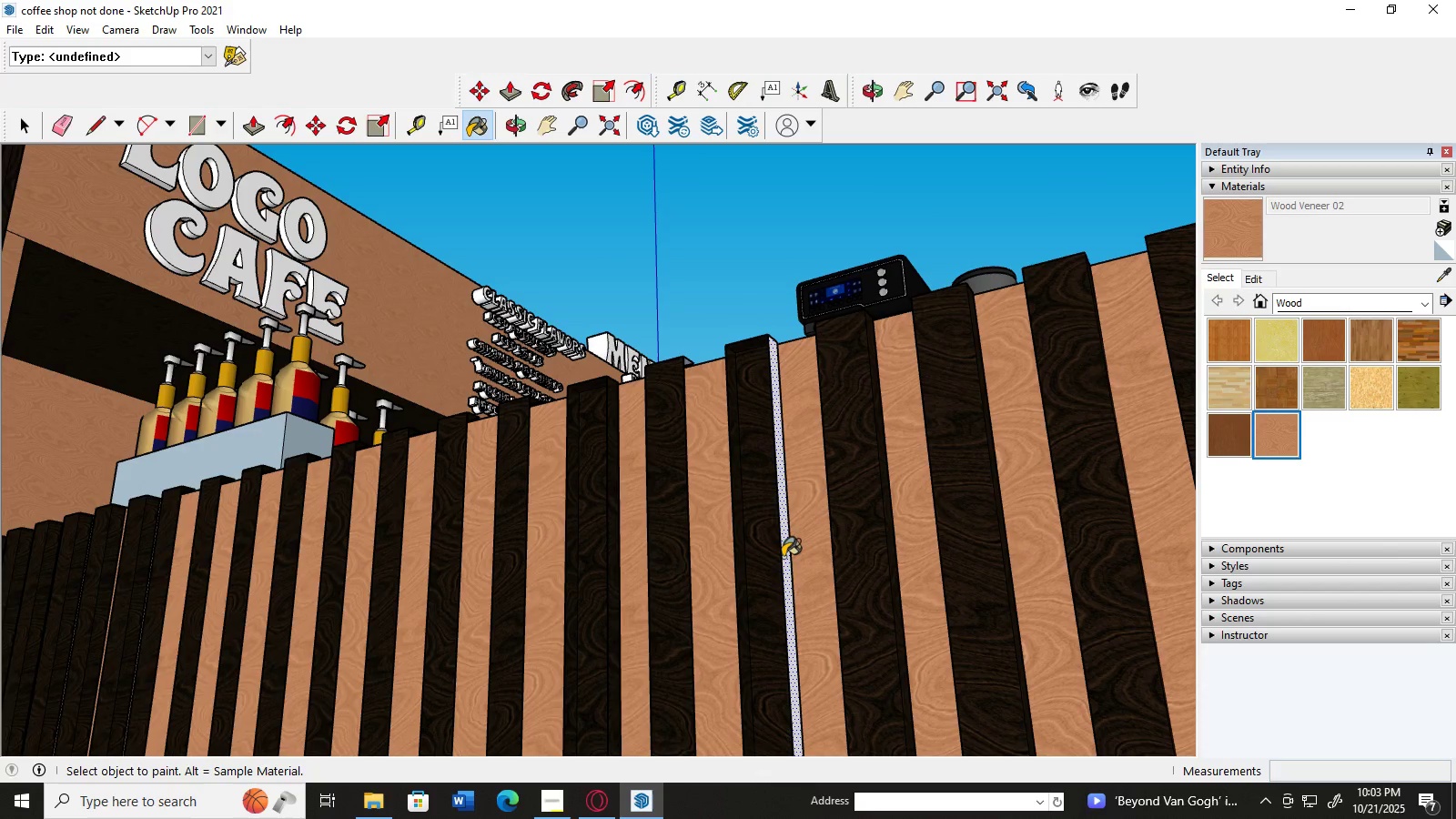 
left_click([783, 557])
 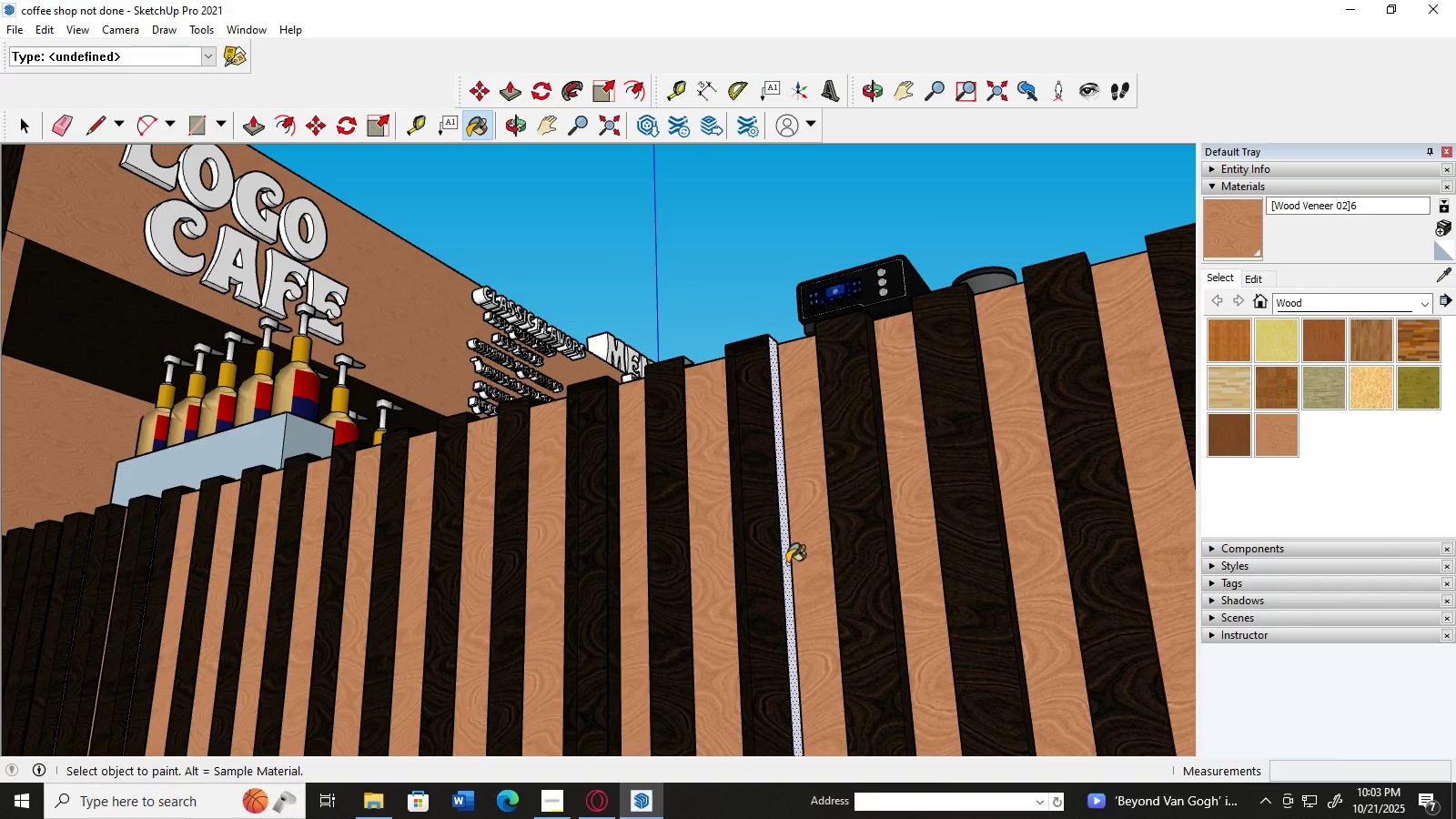 
left_click([785, 563])
 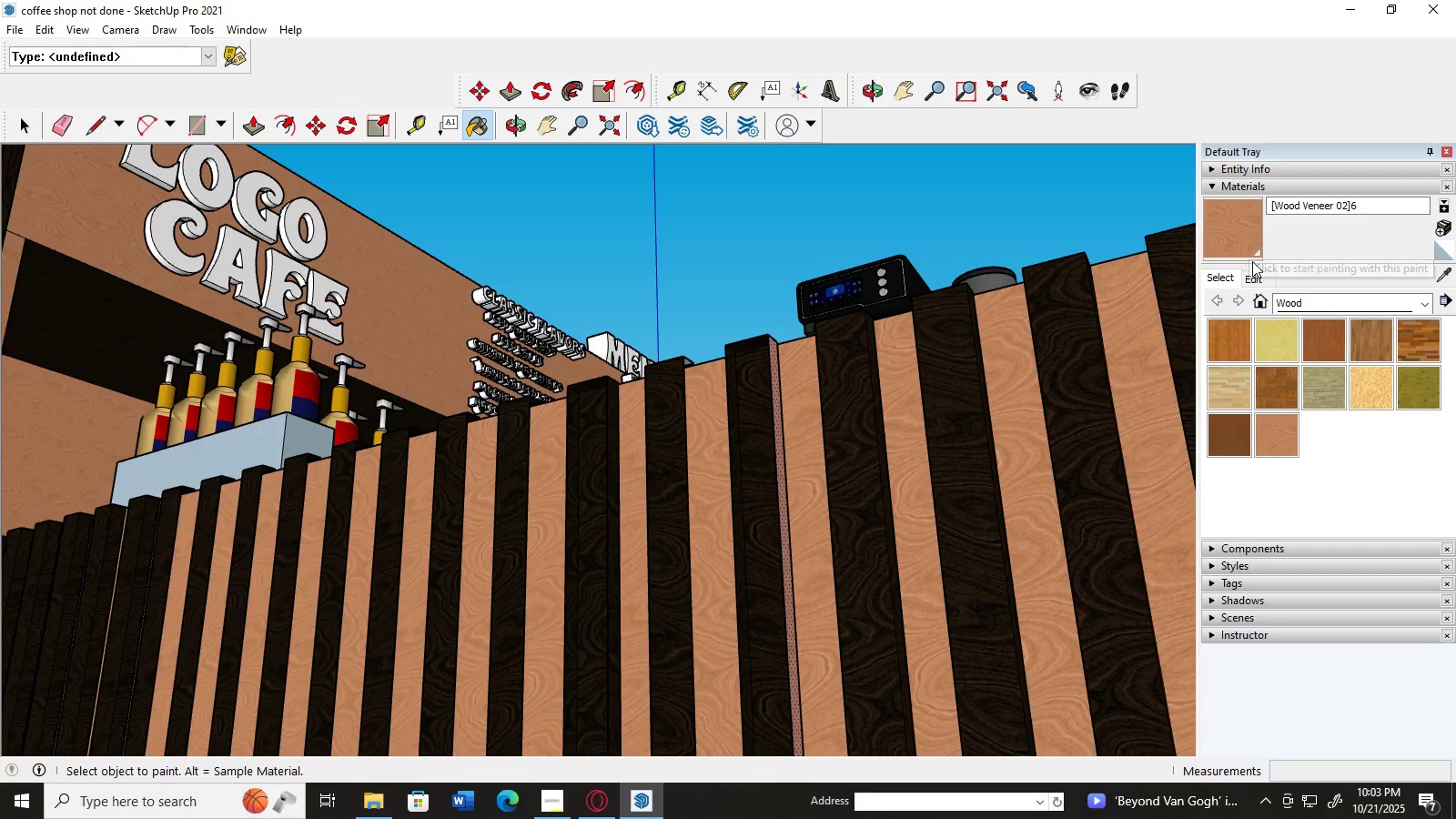 
left_click([1256, 275])
 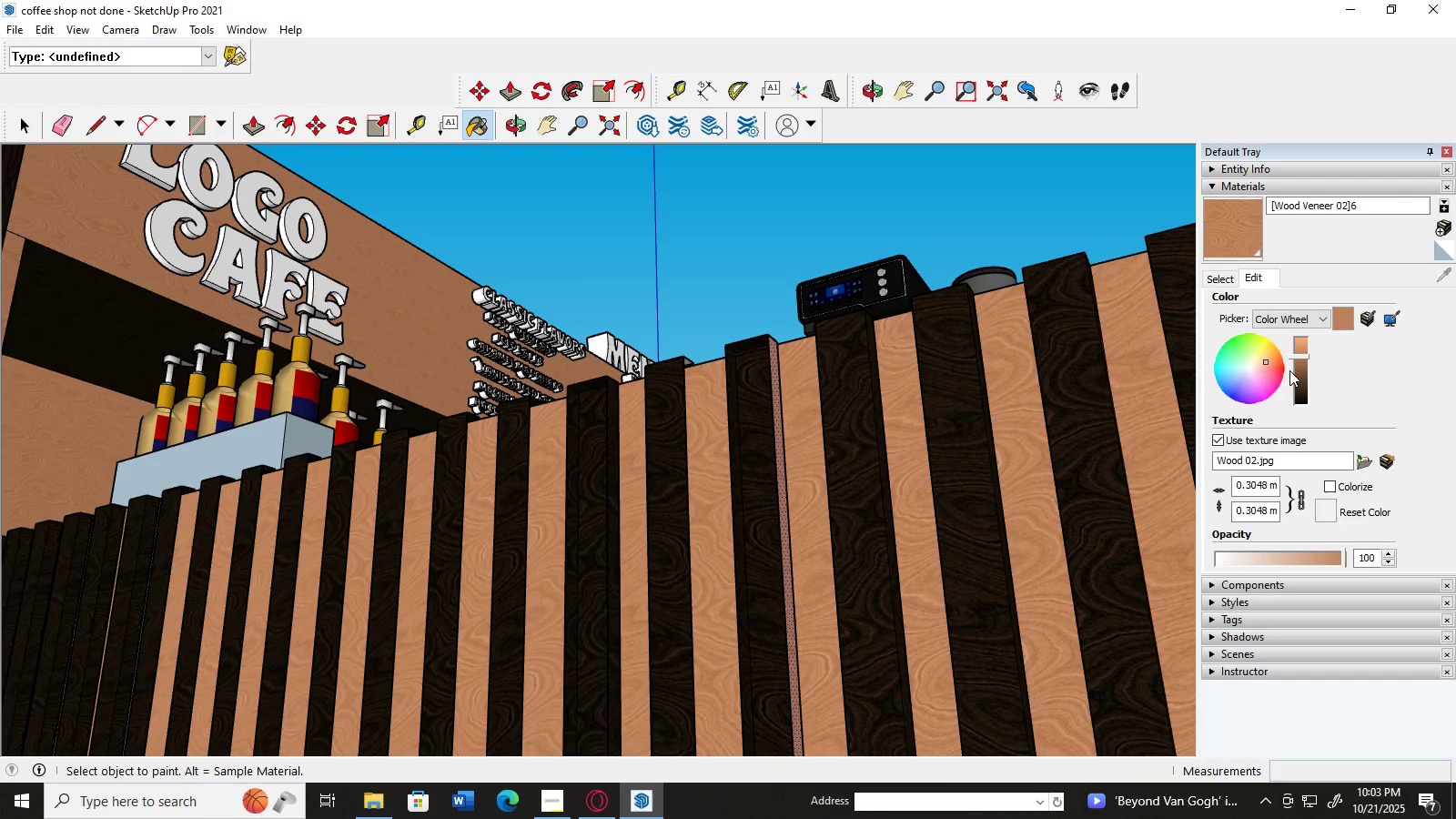 
left_click([1299, 394])
 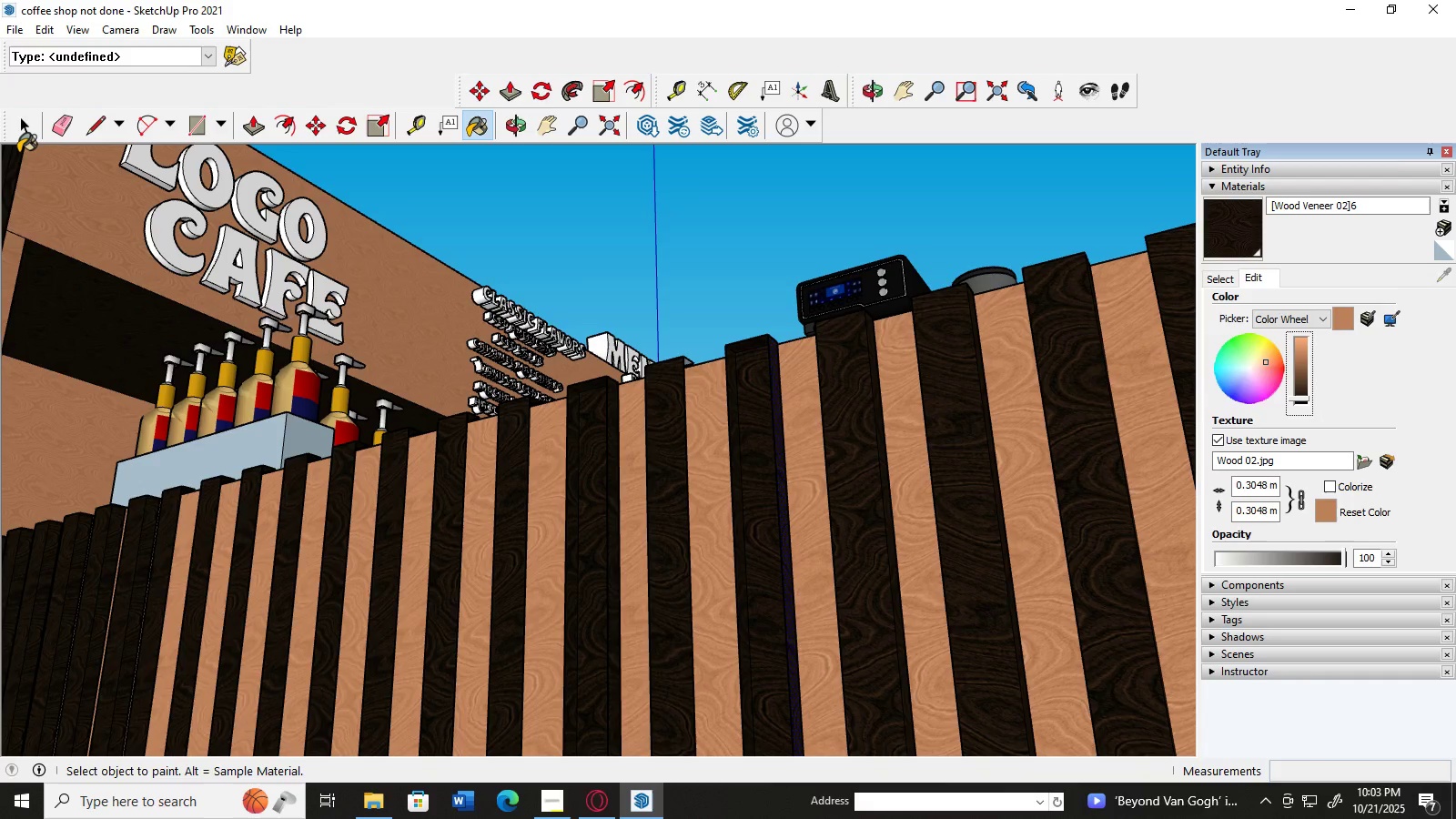 
left_click([20, 130])
 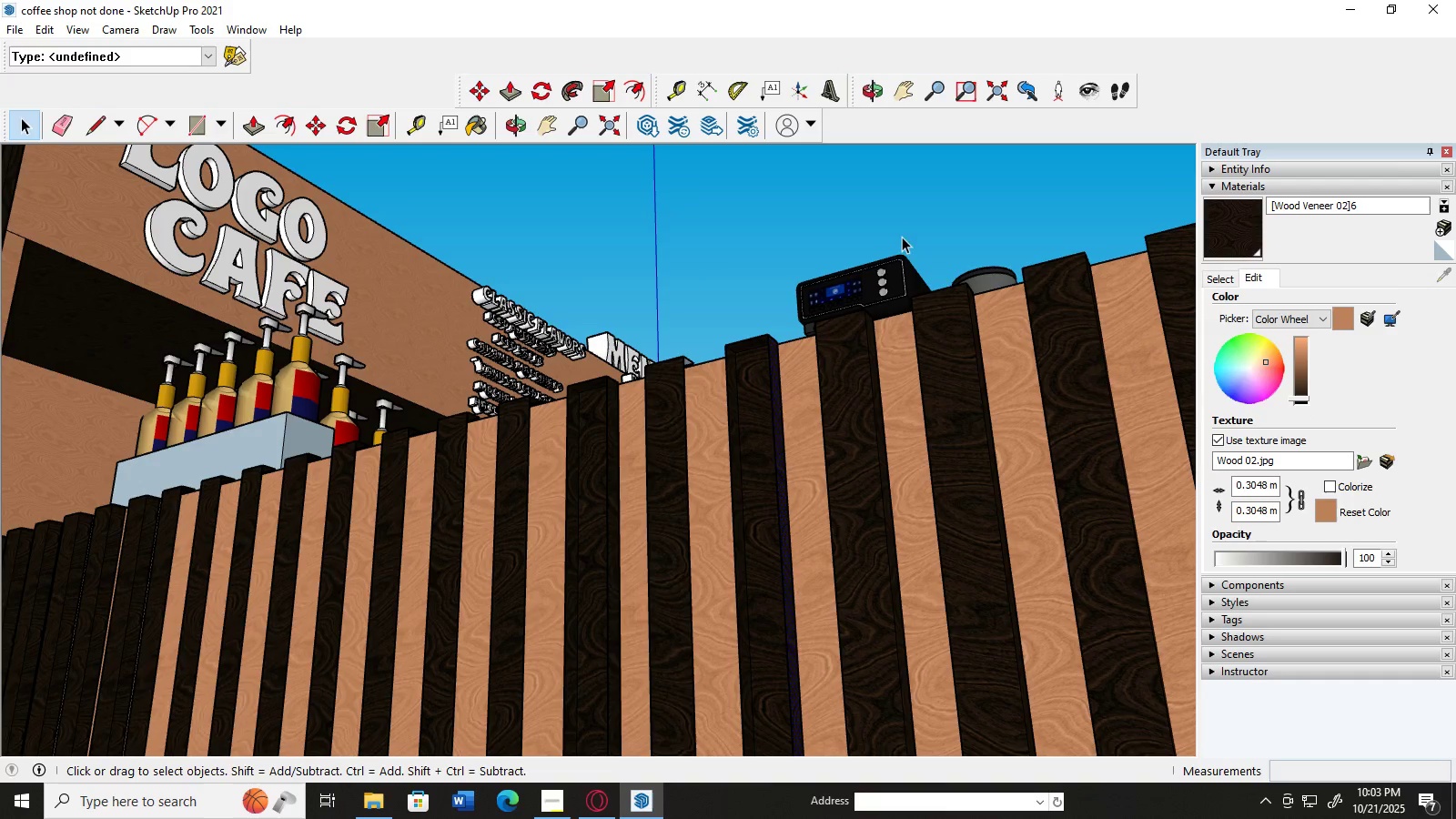 
left_click([671, 210])
 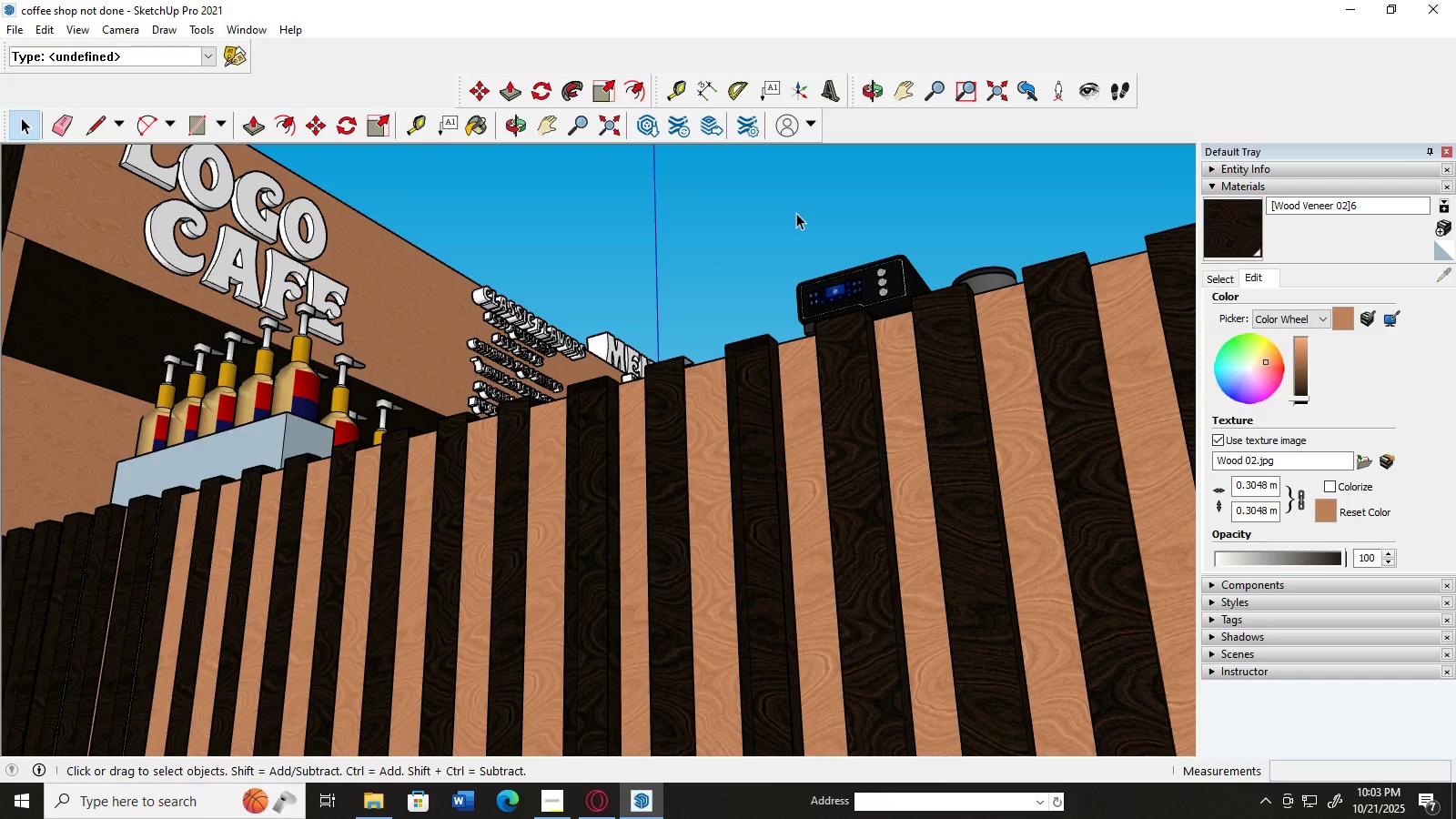 
scroll: coordinate [796, 210], scroll_direction: down, amount: 3.0
 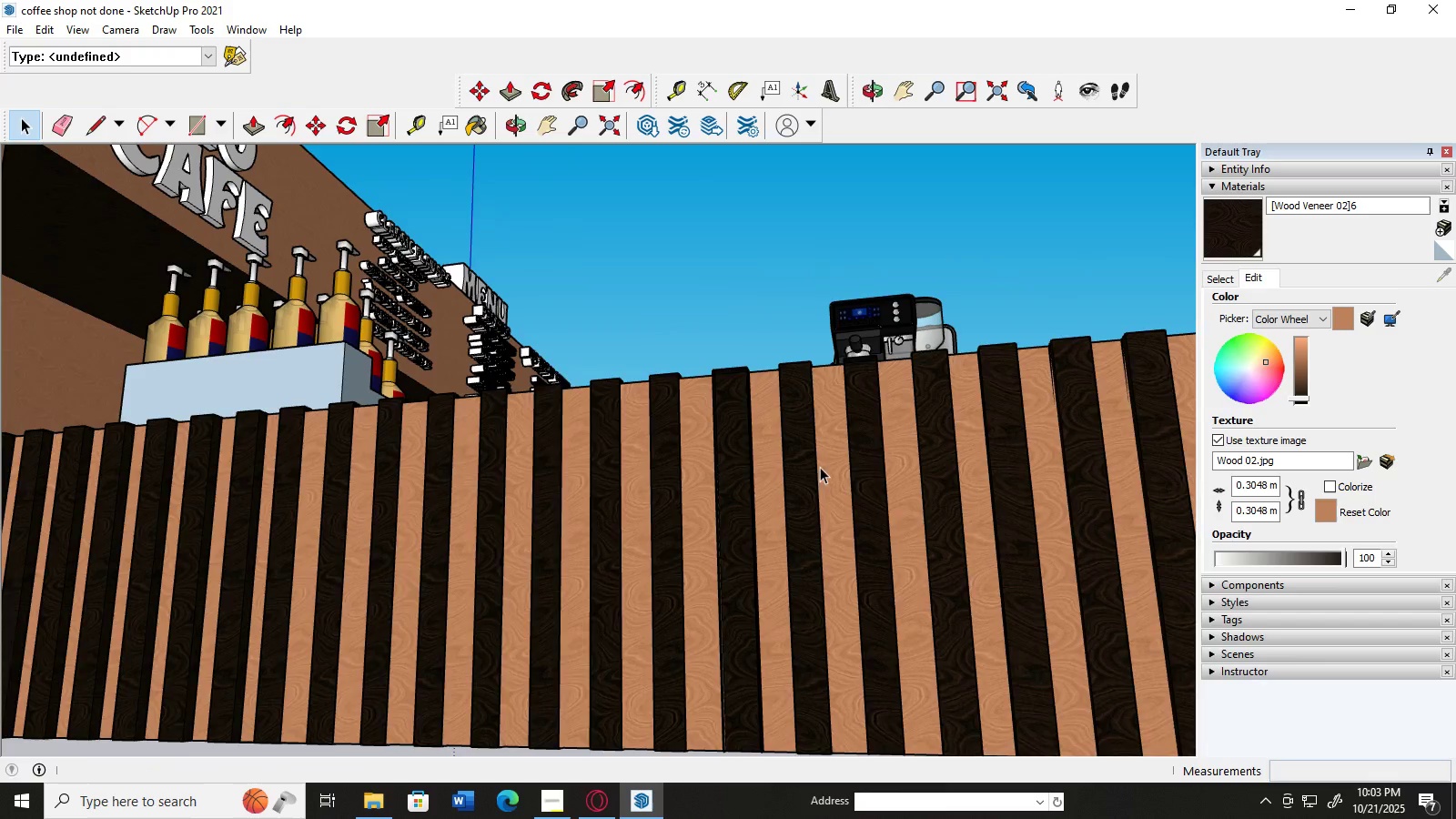 
scroll: coordinate [411, 493], scroll_direction: up, amount: 11.0
 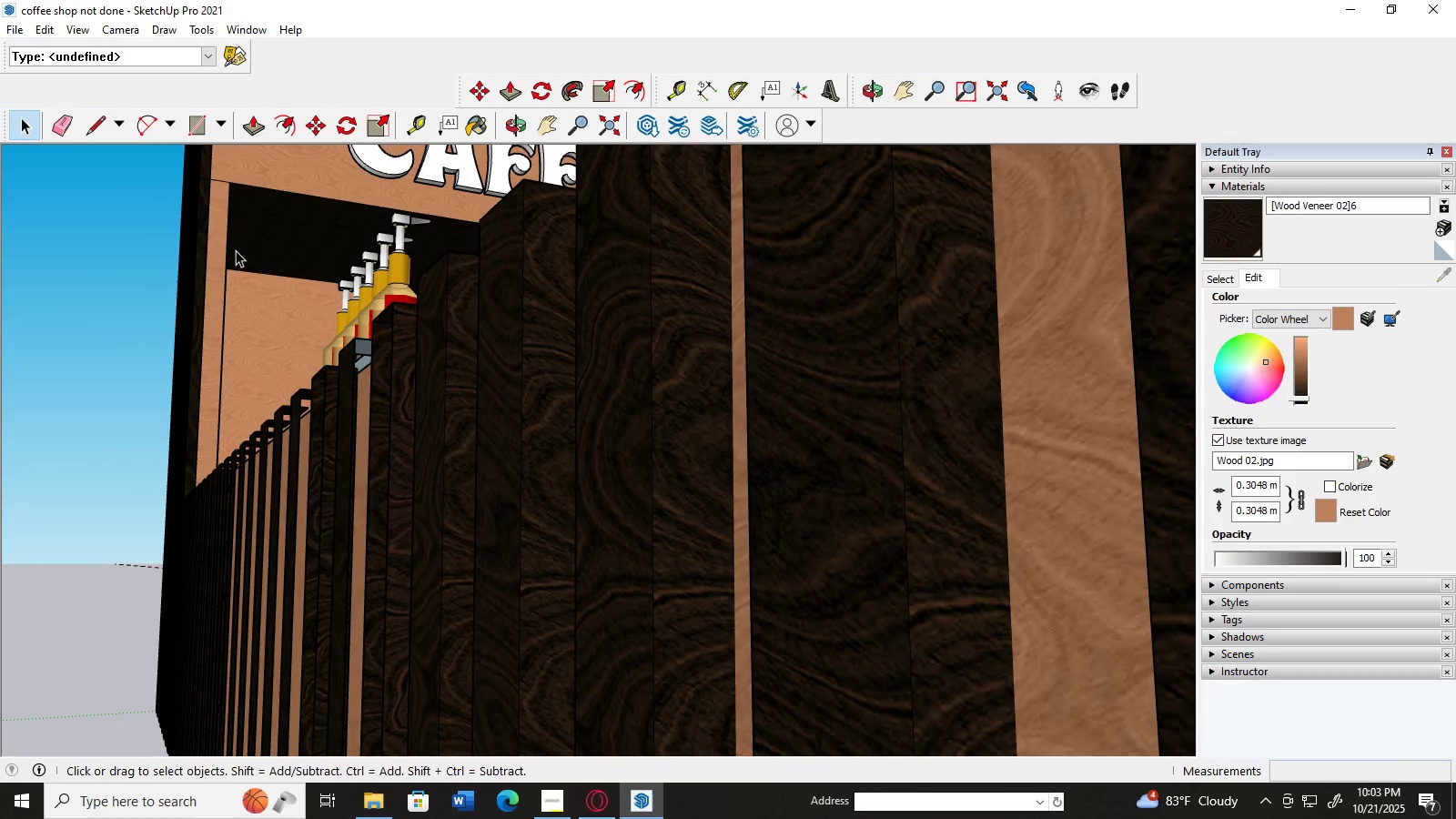 
left_click([241, 128])
 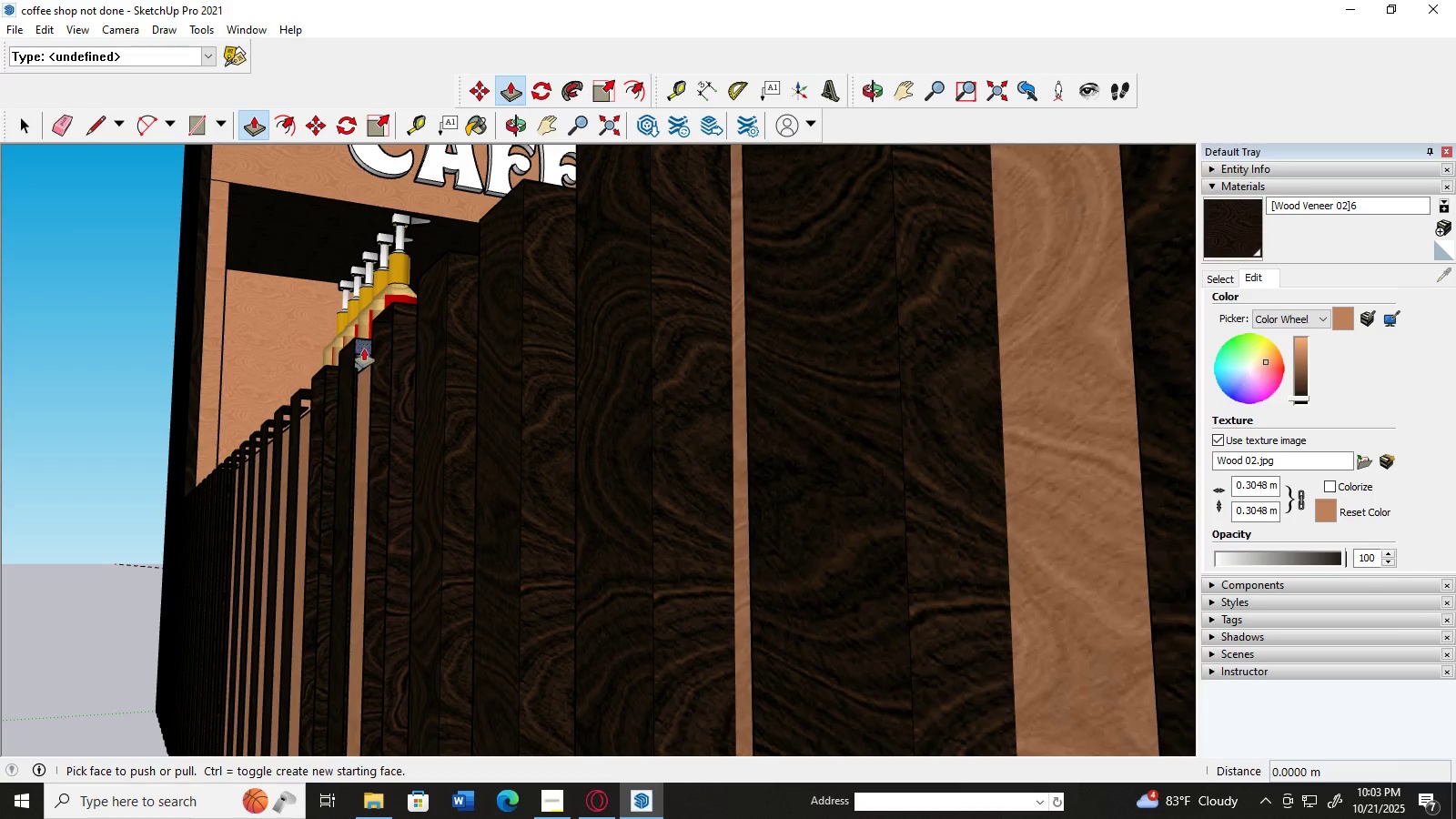 
scroll: coordinate [359, 508], scroll_direction: up, amount: 1.0
 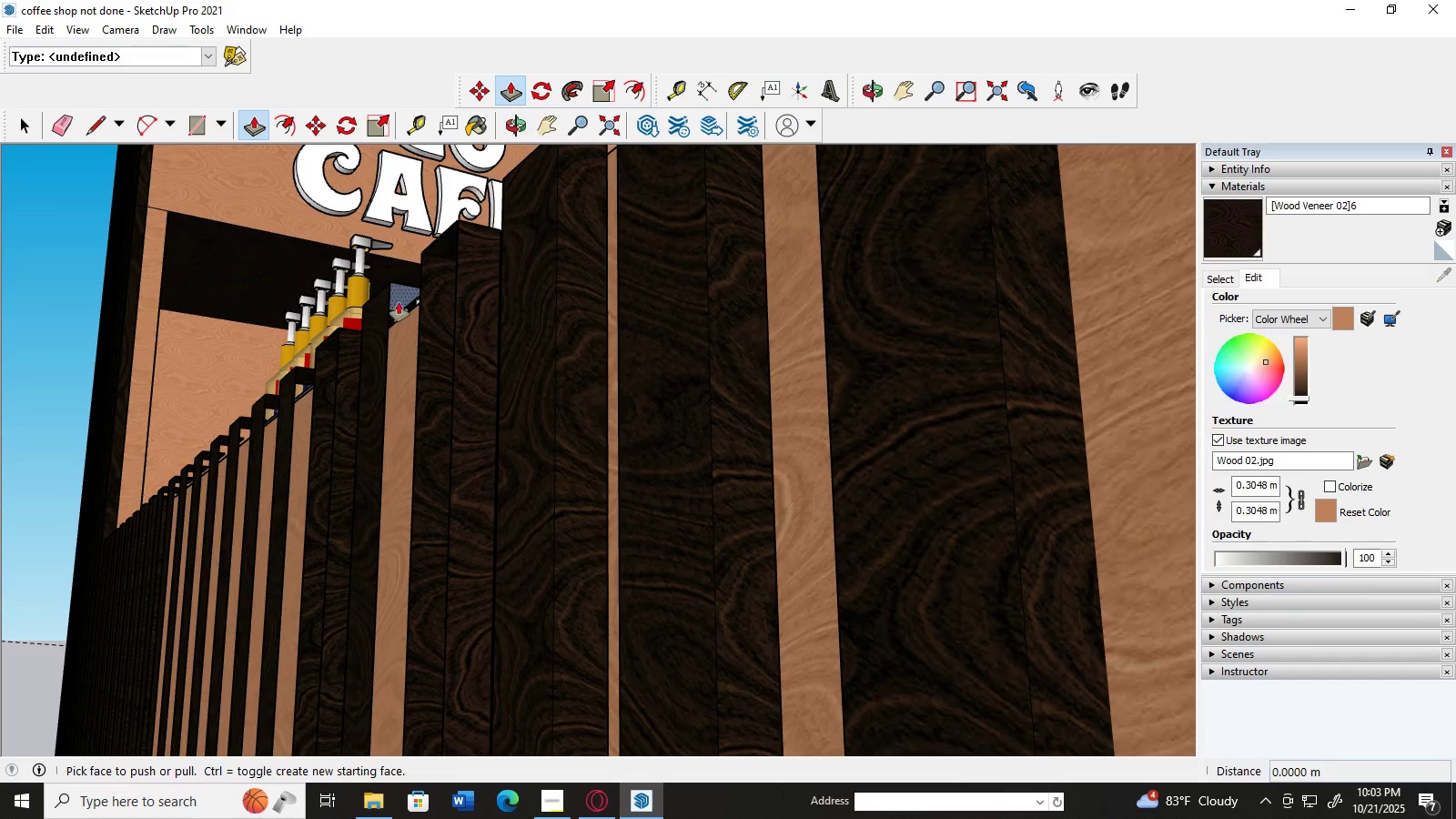 
left_click([400, 299])
 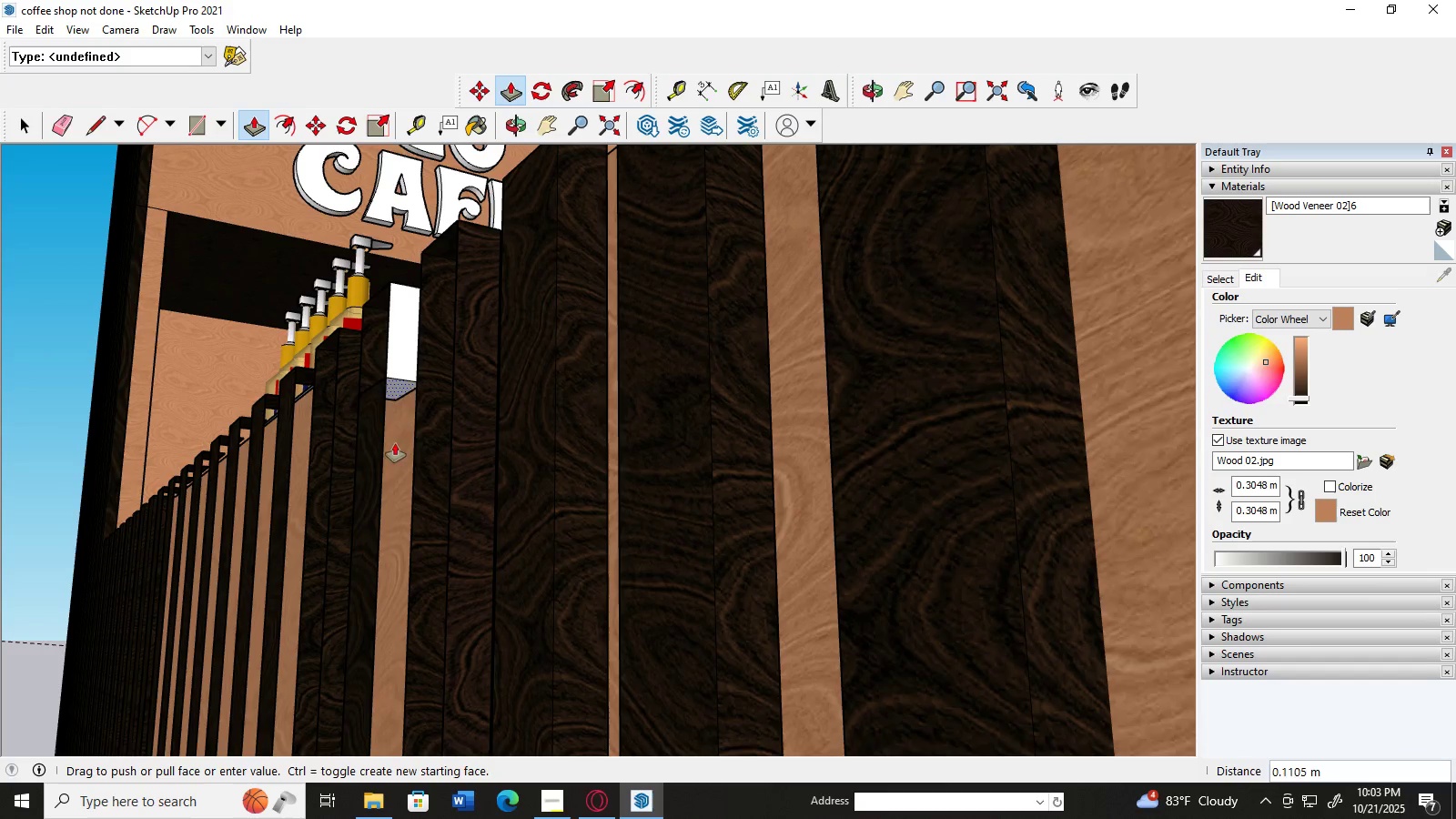 
scroll: coordinate [392, 568], scroll_direction: down, amount: 18.0
 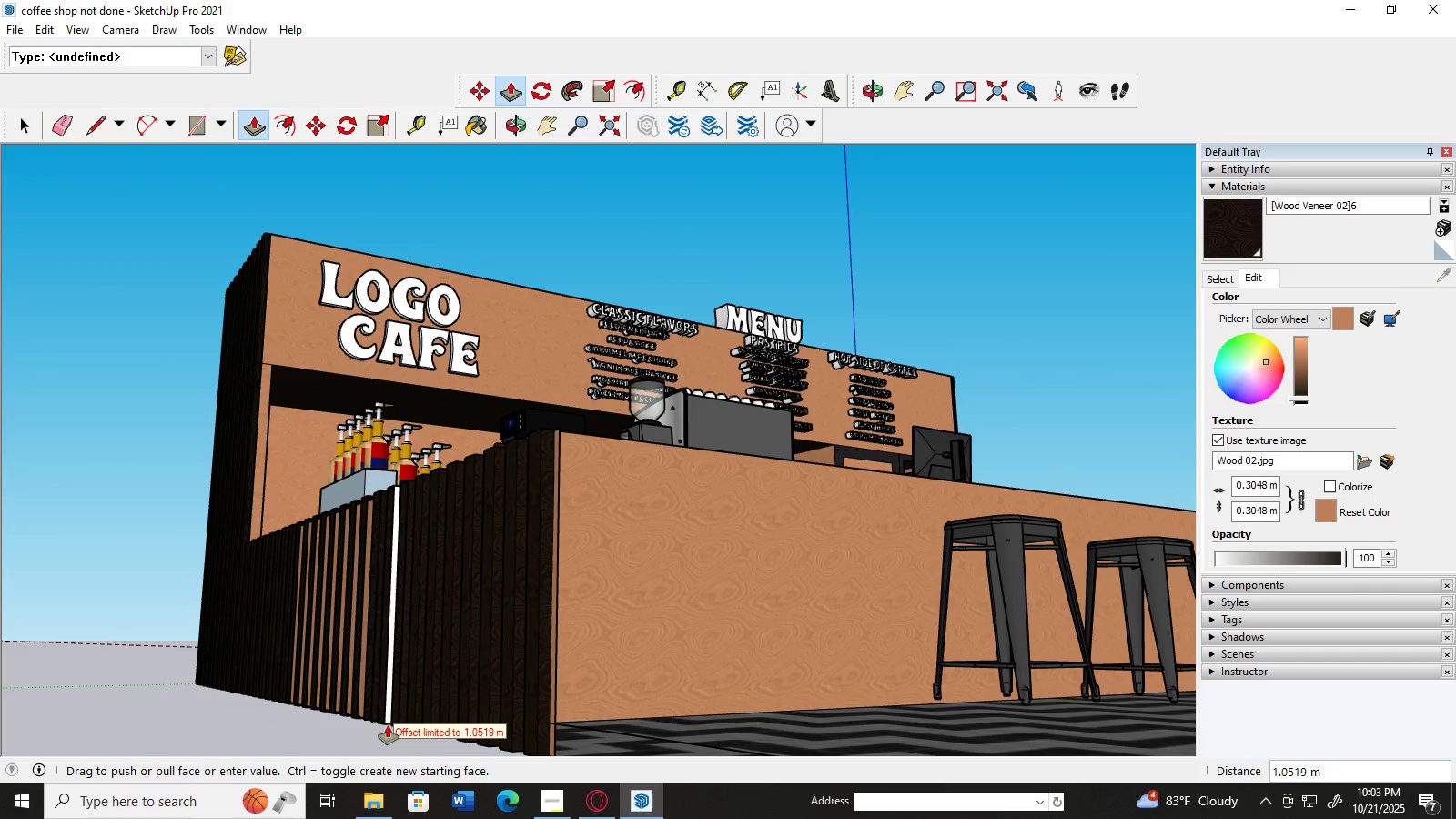 
left_click([388, 726])
 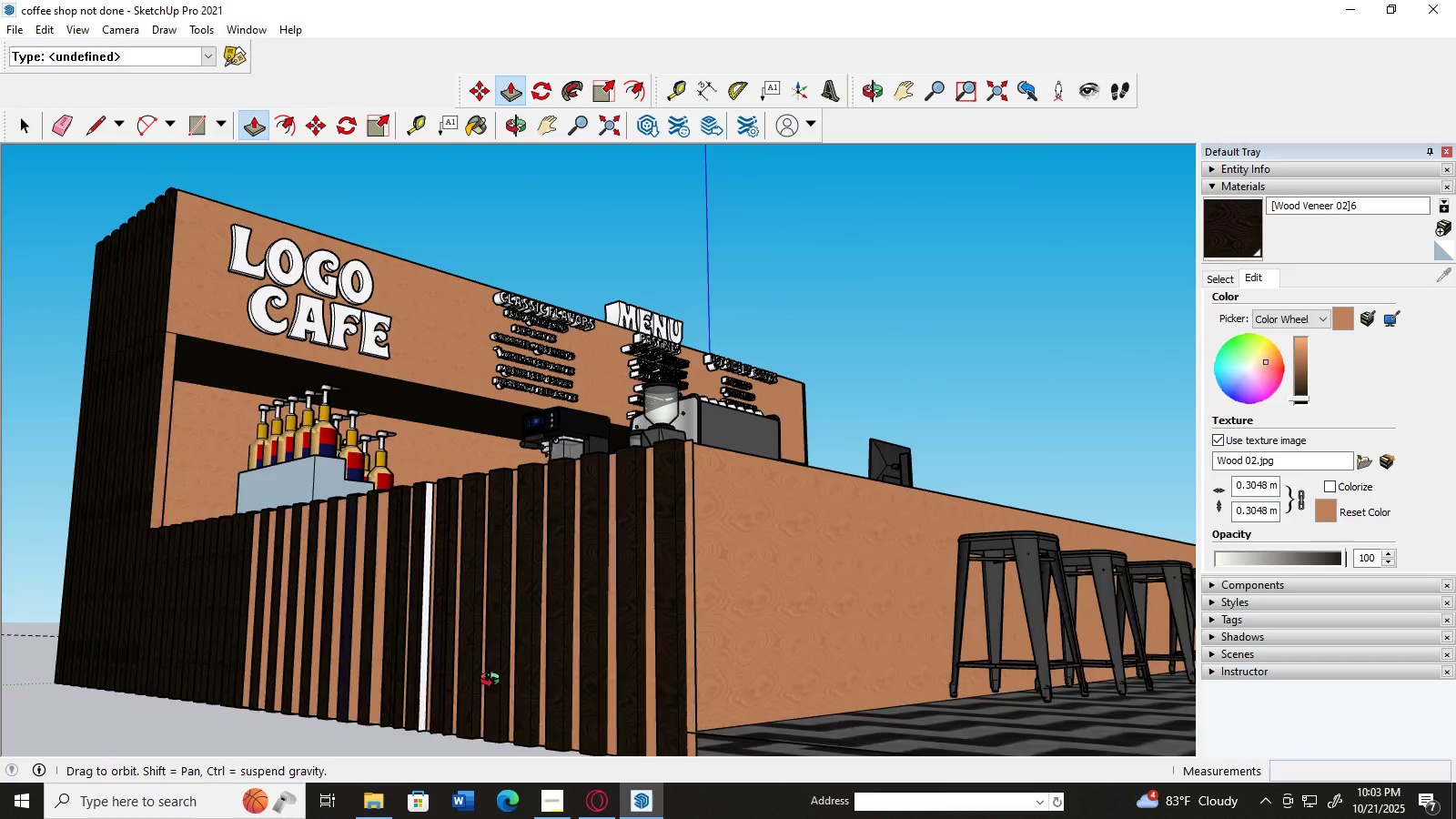 
scroll: coordinate [340, 364], scroll_direction: up, amount: 12.0
 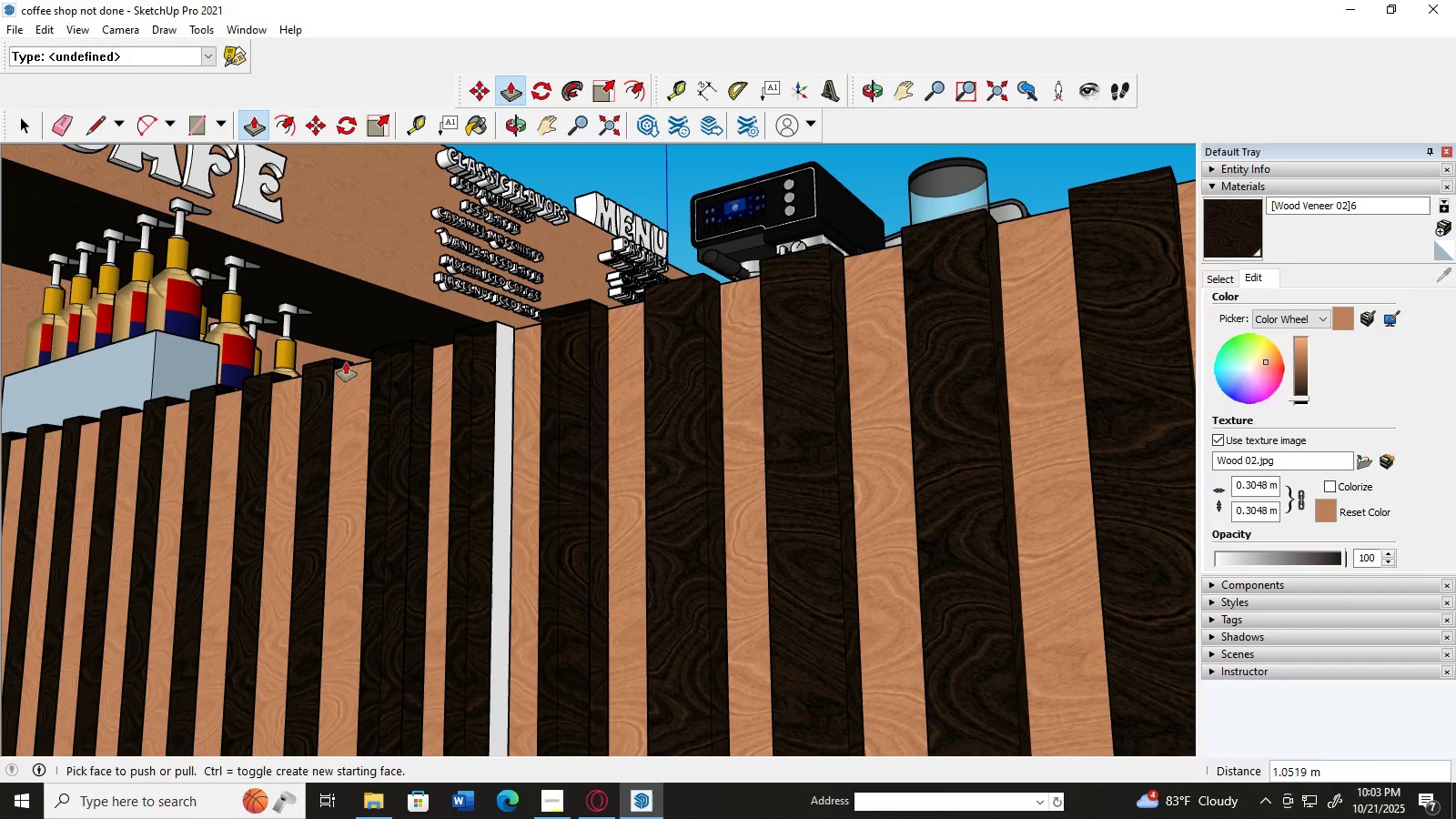 
scroll: coordinate [346, 362], scroll_direction: down, amount: 2.0
 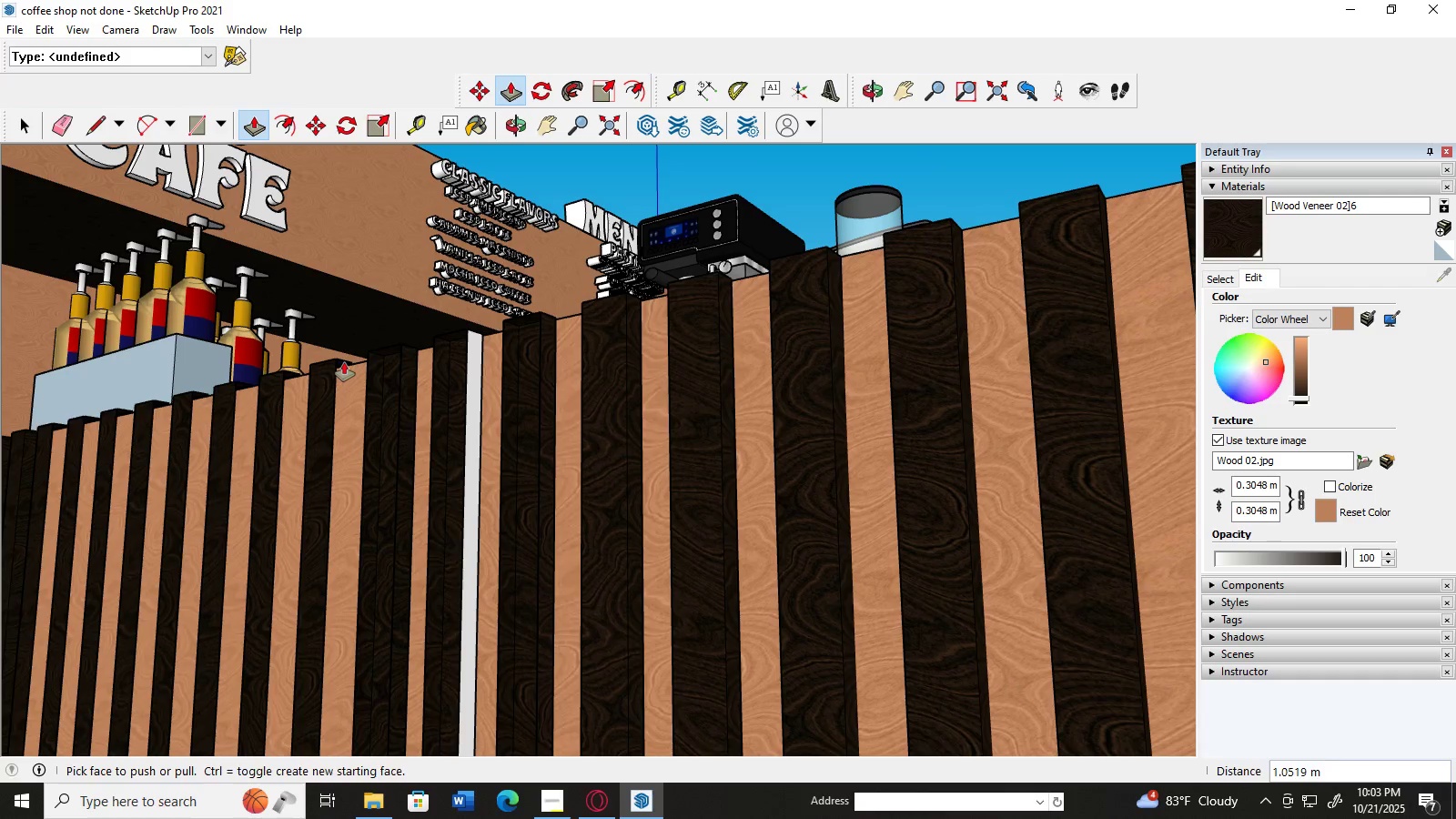 
left_click([344, 362])
 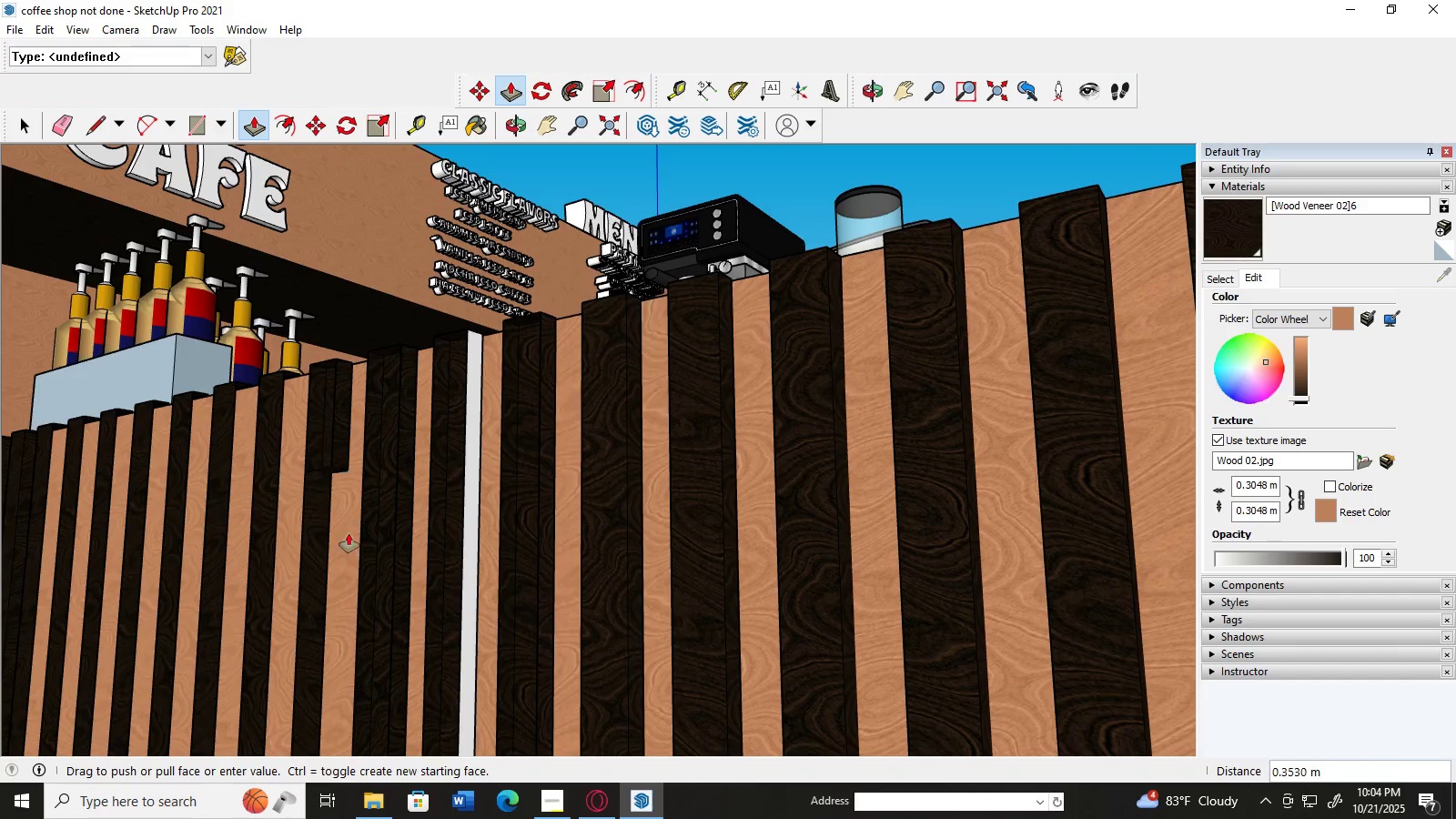 
scroll: coordinate [348, 533], scroll_direction: down, amount: 8.0
 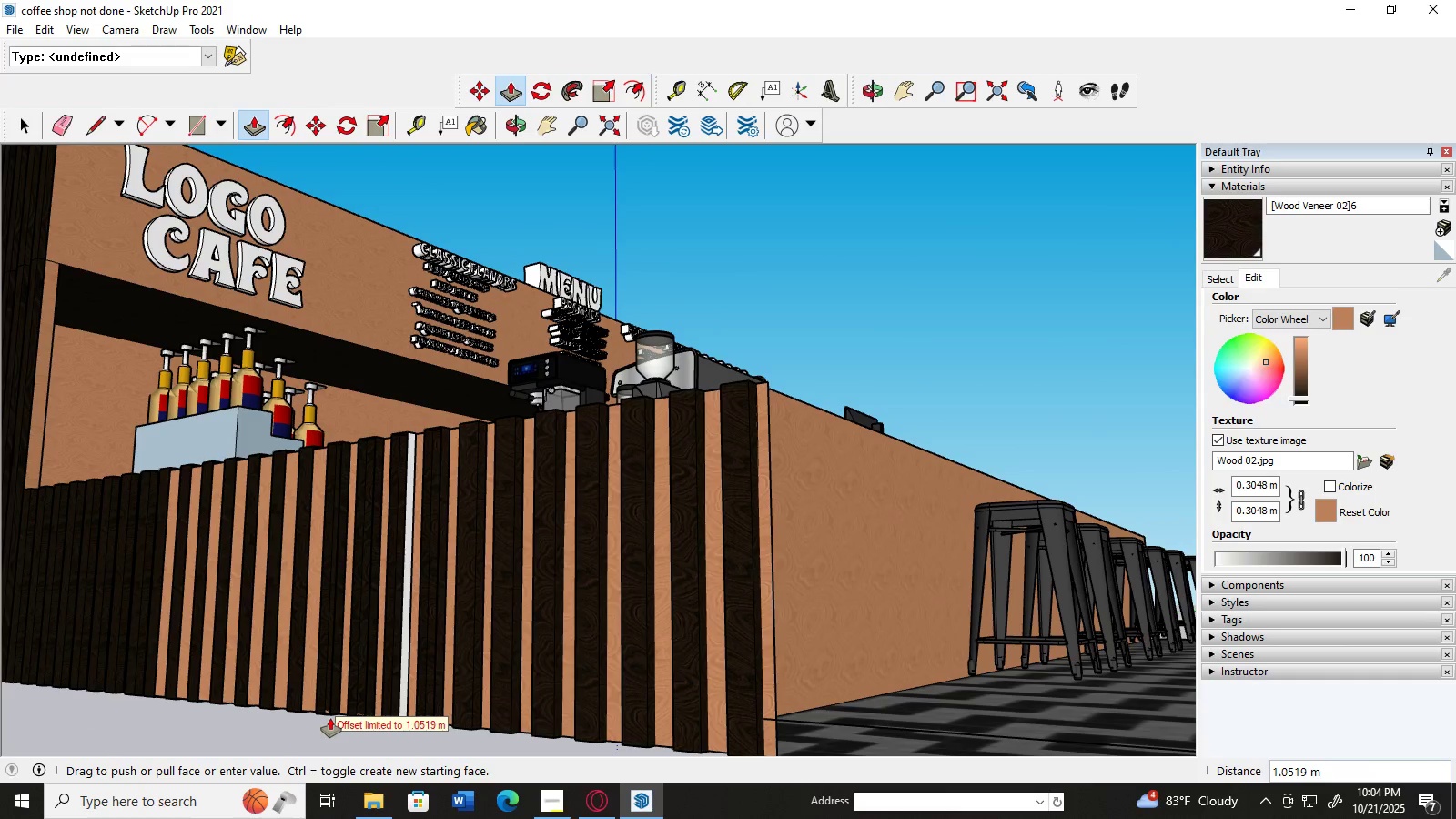 
scroll: coordinate [330, 718], scroll_direction: up, amount: 8.0
 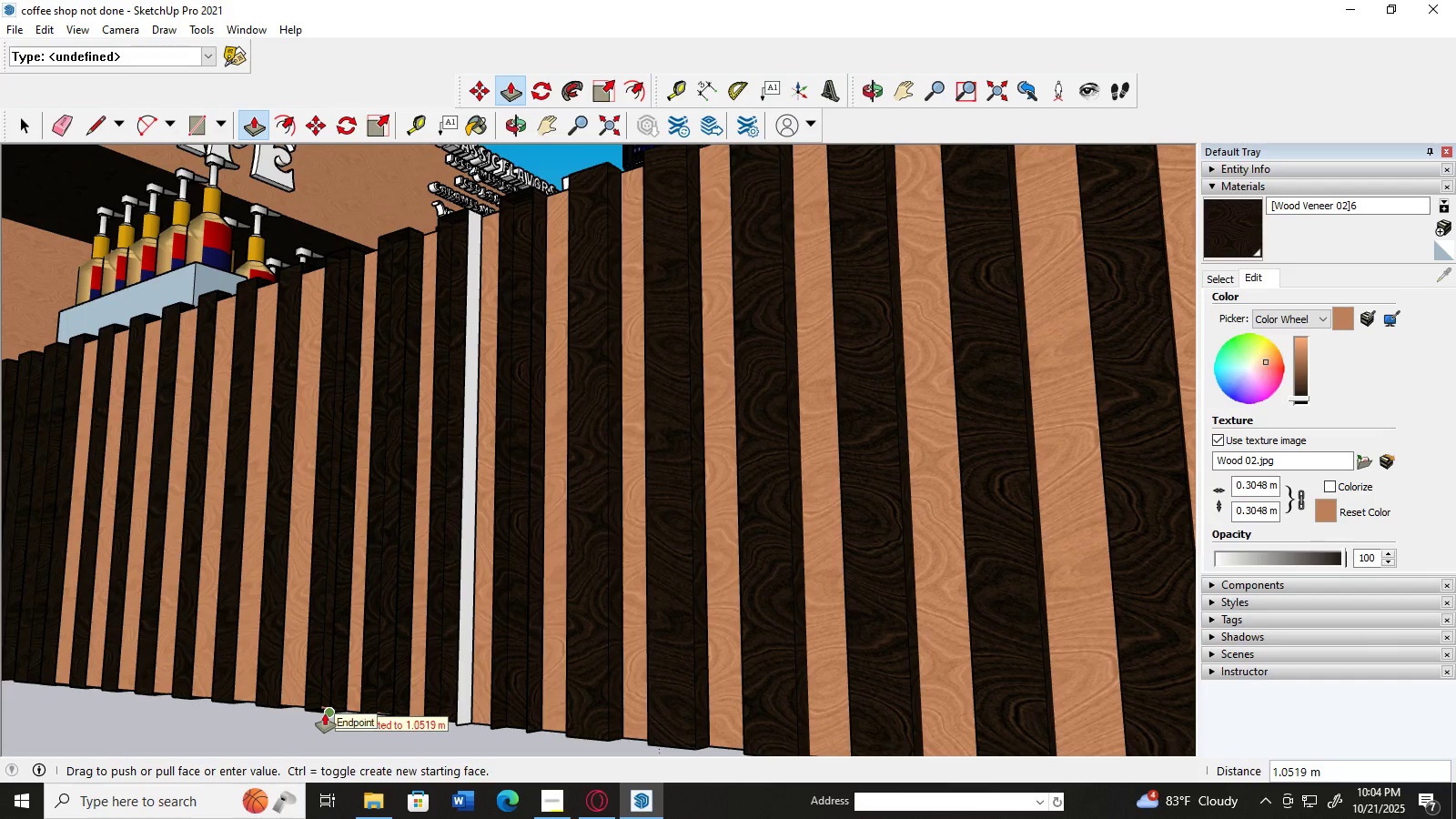 
left_click([325, 713])
 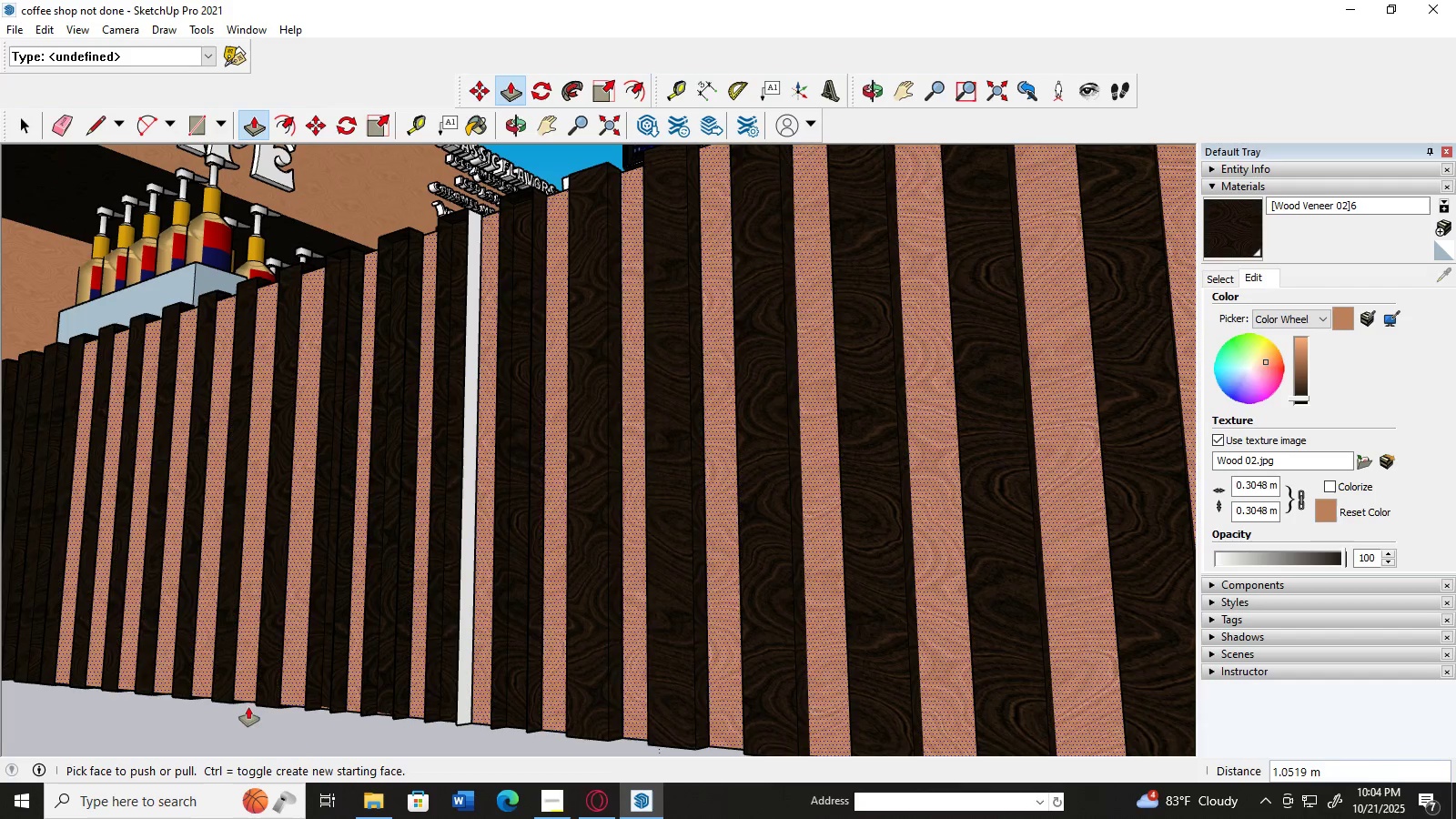 
scroll: coordinate [344, 704], scroll_direction: up, amount: 4.0
 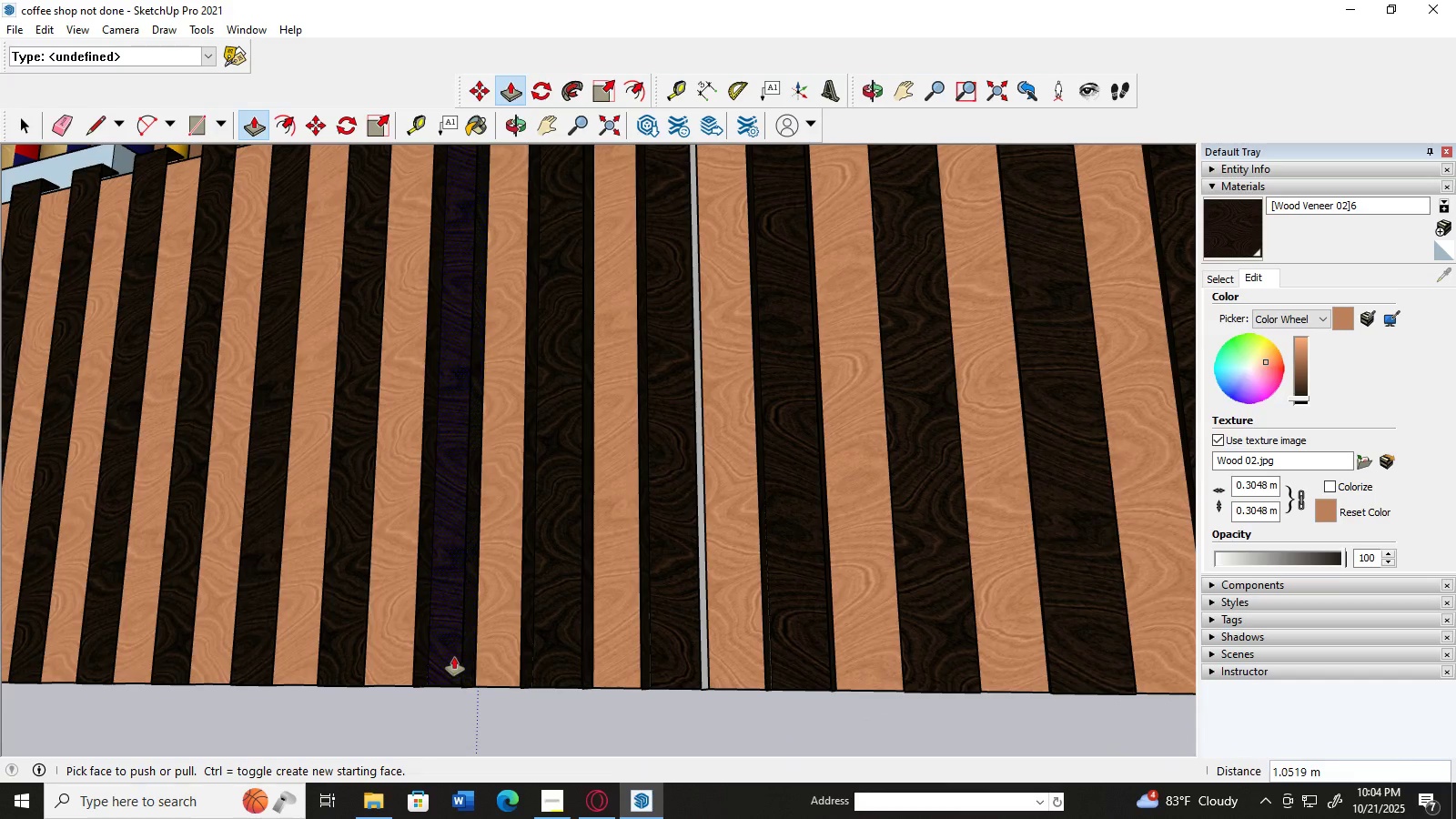 
left_click([446, 639])
 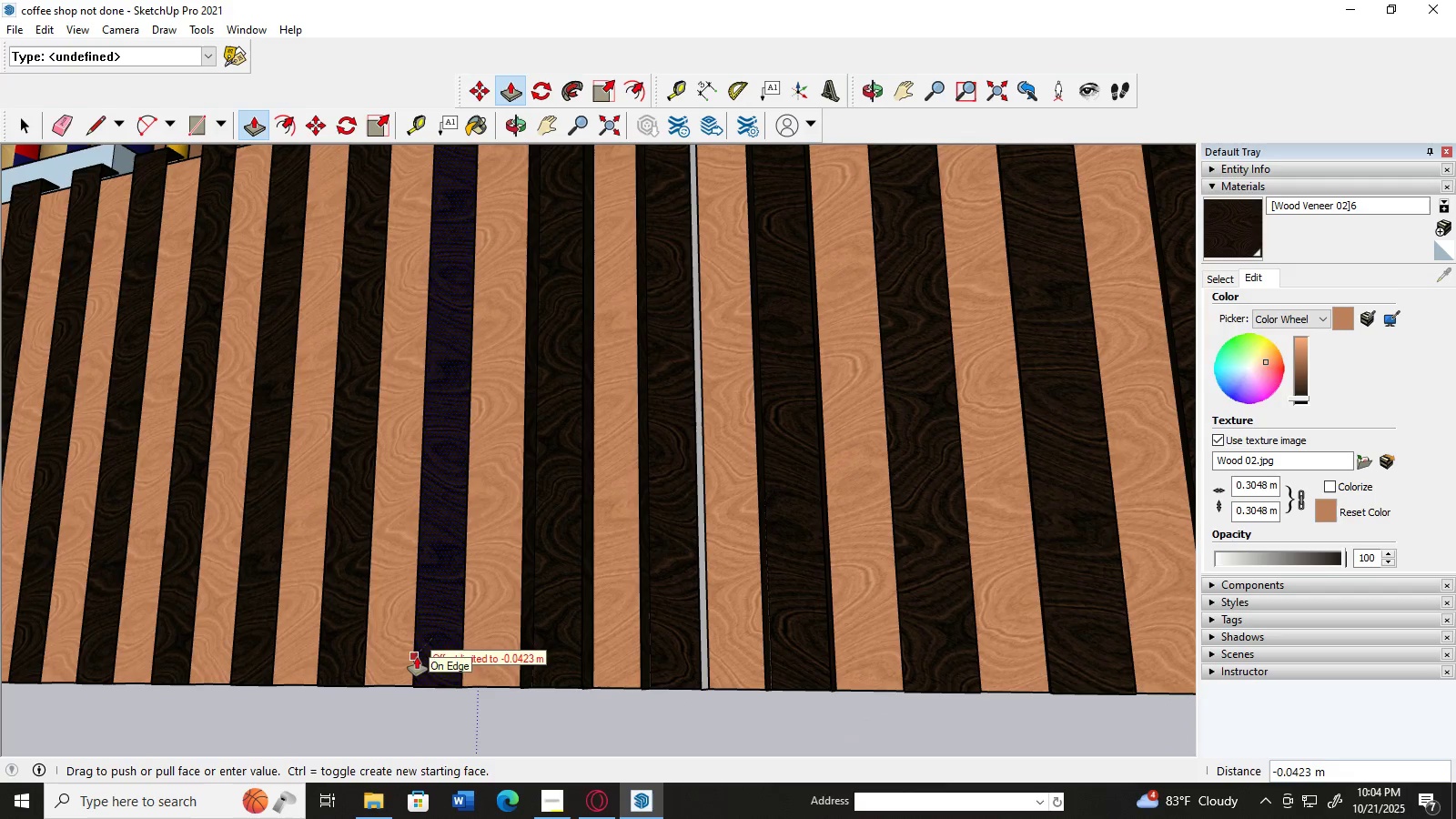 
left_click([416, 658])
 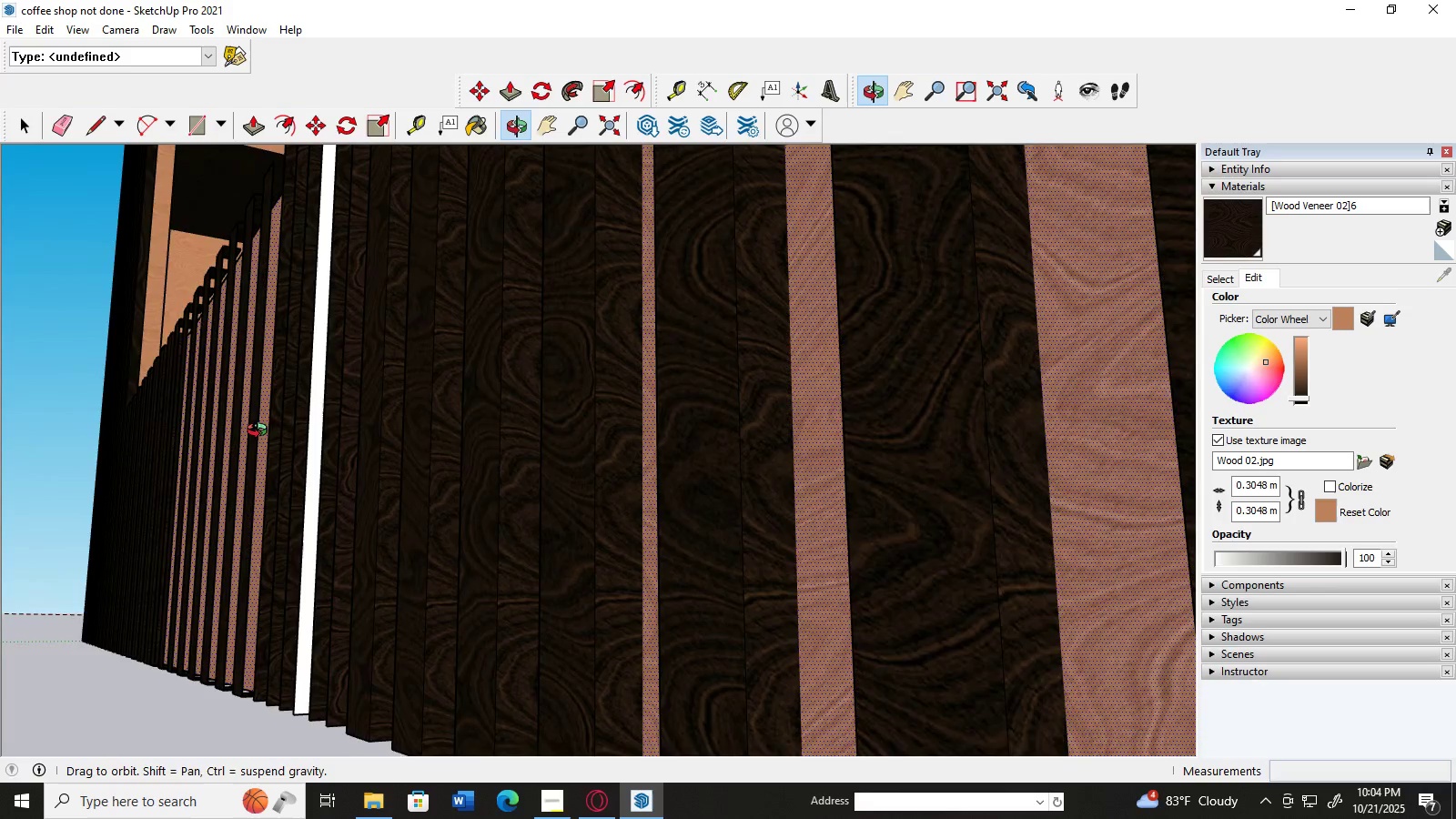 
scroll: coordinate [259, 434], scroll_direction: down, amount: 6.0
 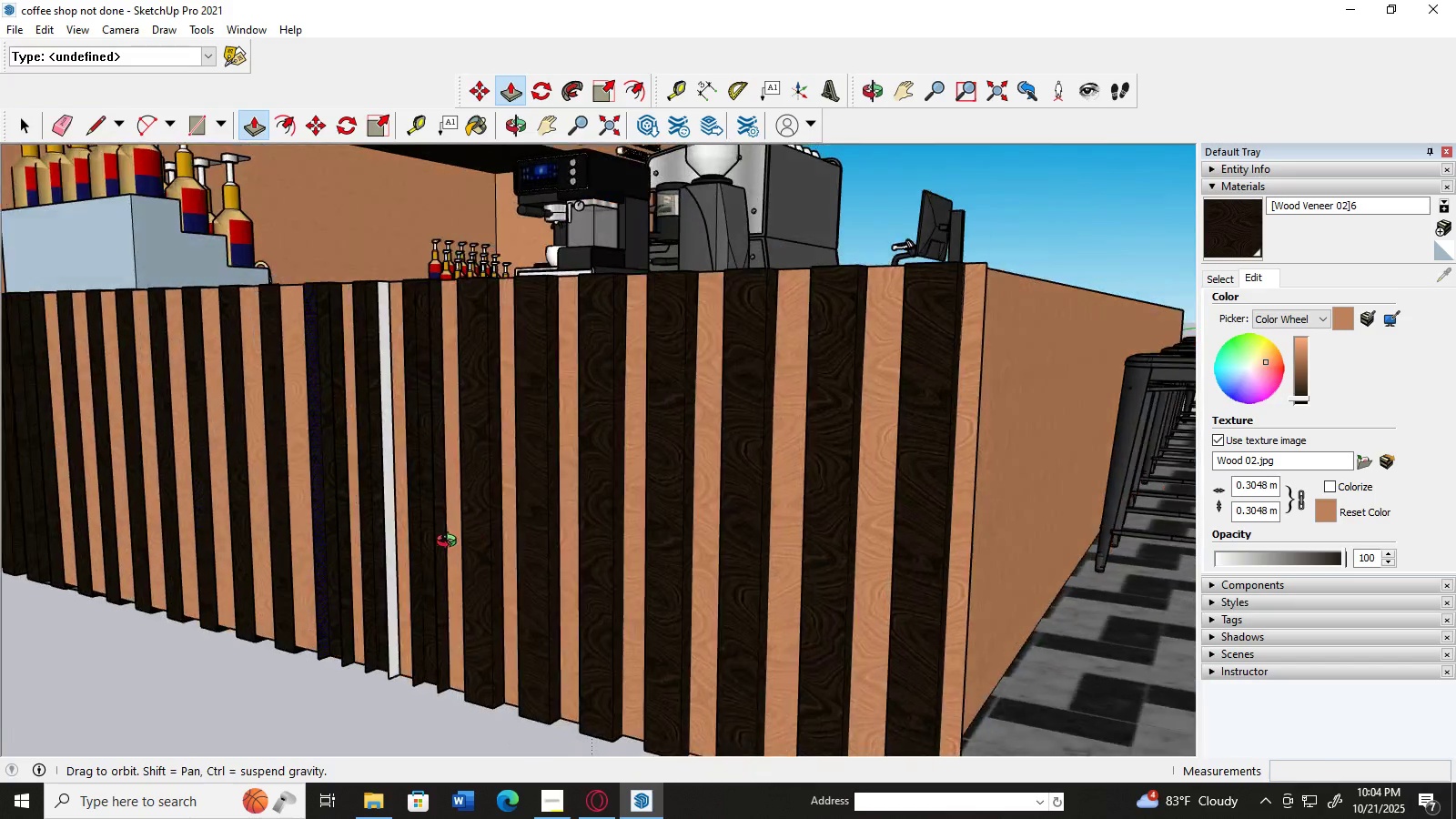 
scroll: coordinate [356, 500], scroll_direction: up, amount: 6.0
 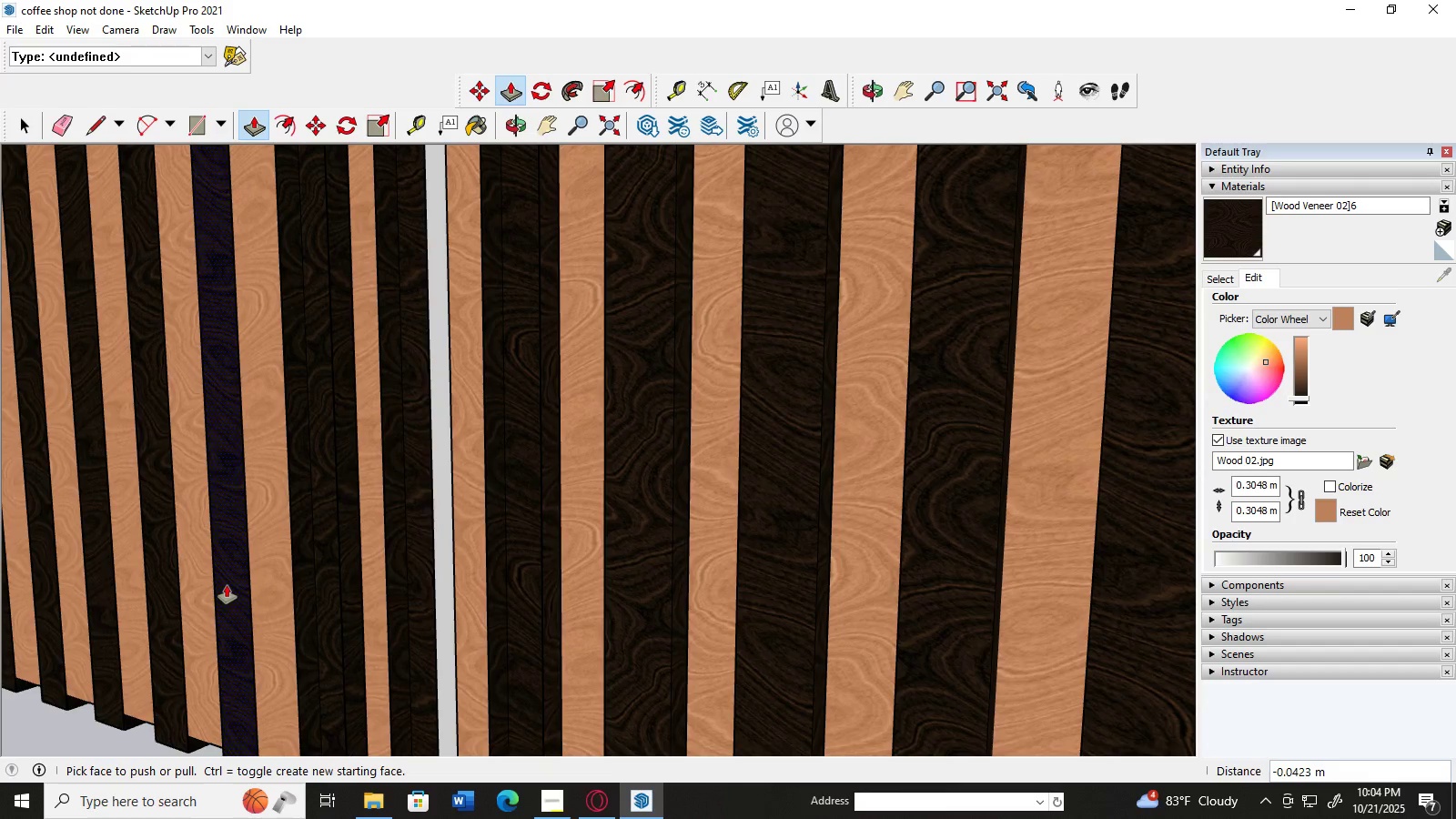 
scroll: coordinate [858, 436], scroll_direction: down, amount: 11.0
 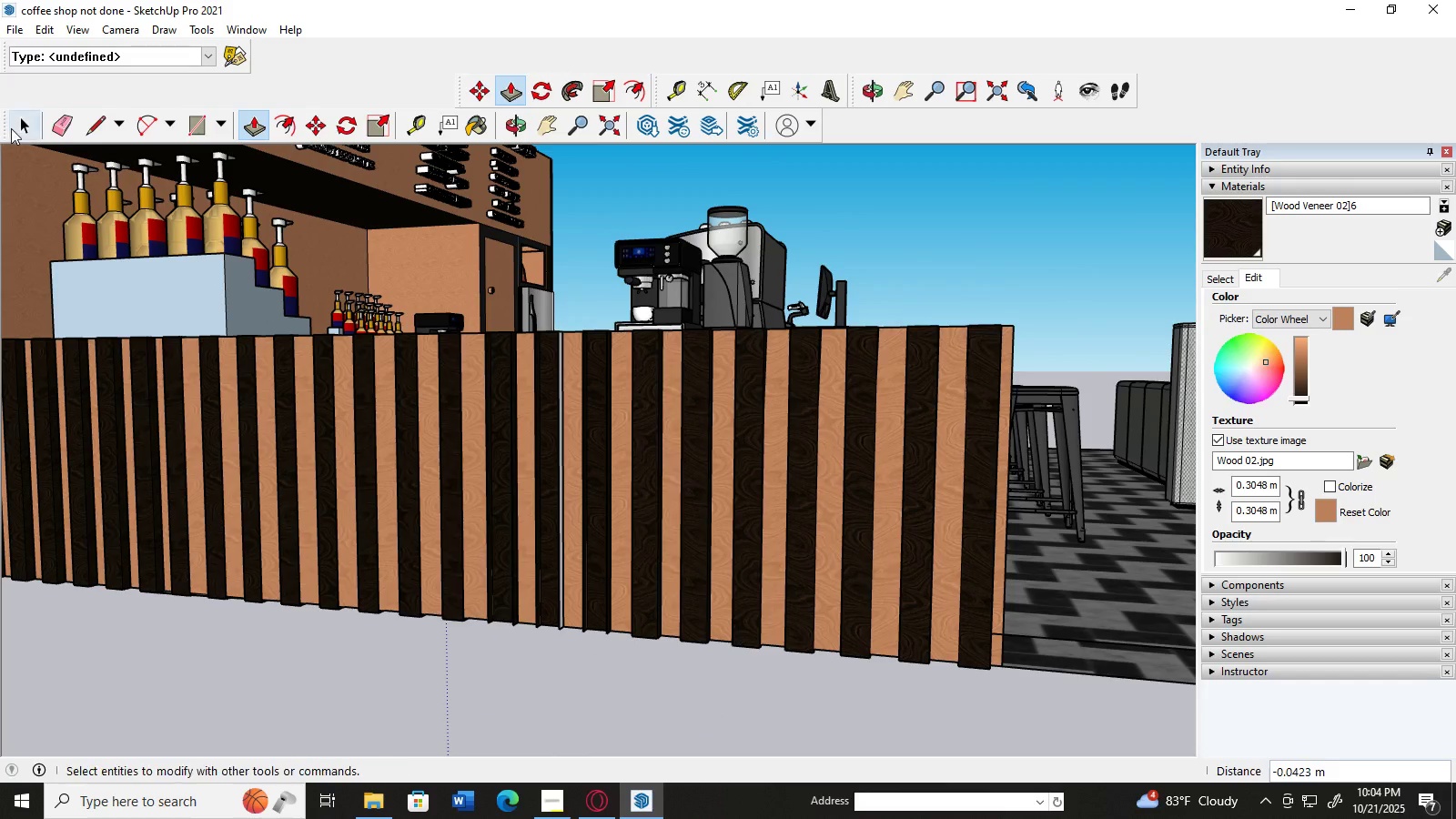 
left_click([14, 126])
 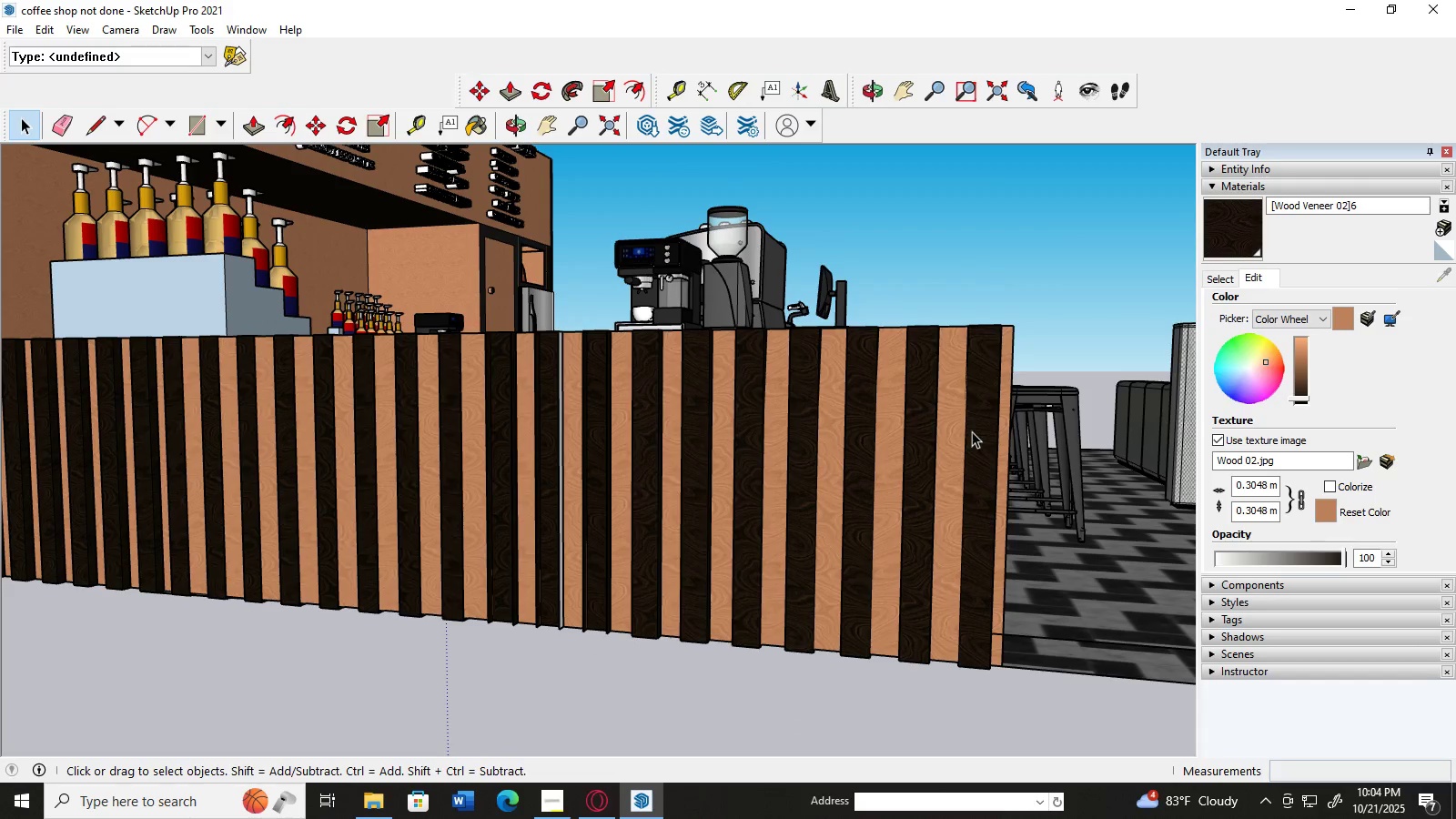 
left_click([972, 431])
 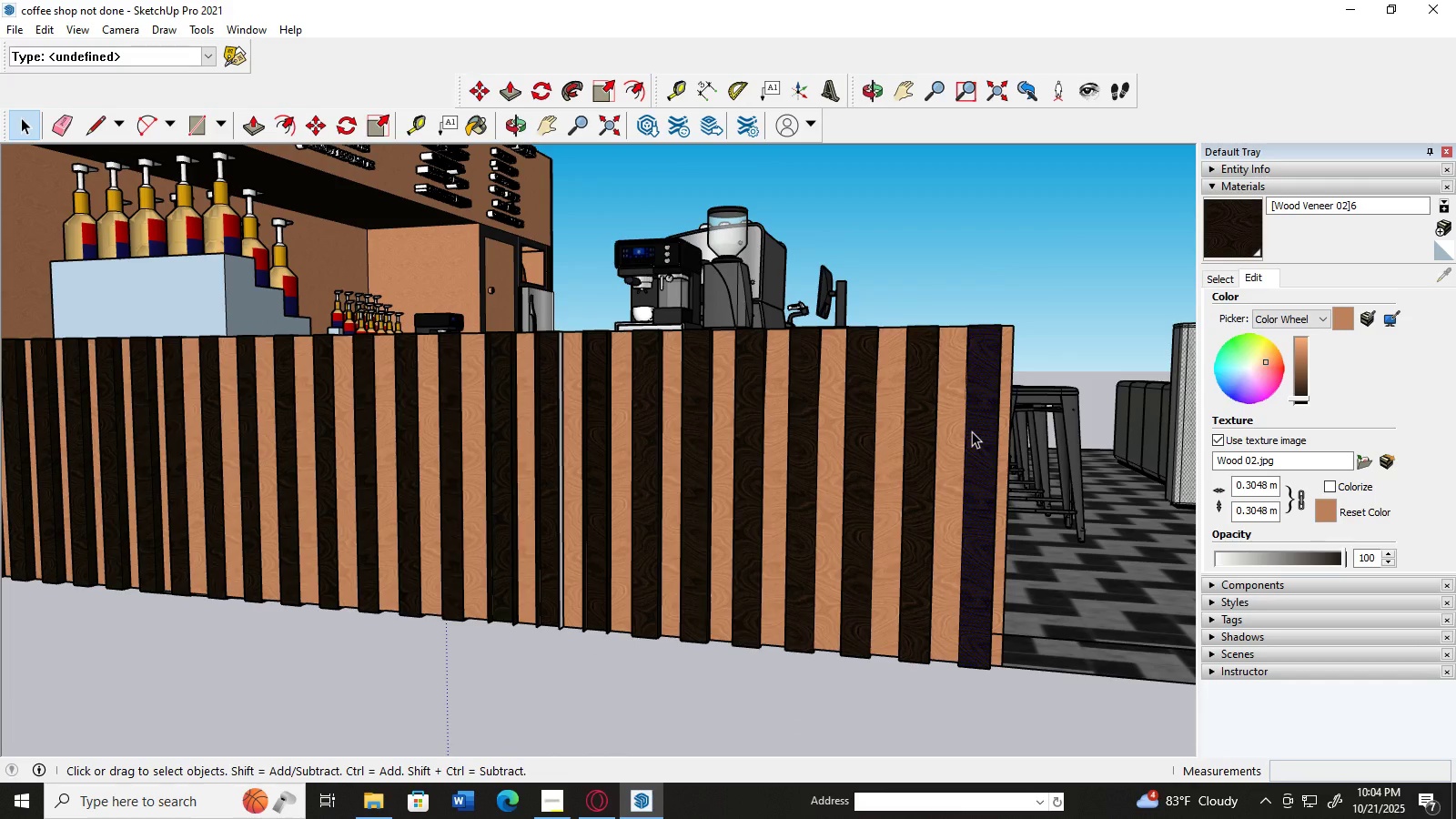 
key(Delete)
 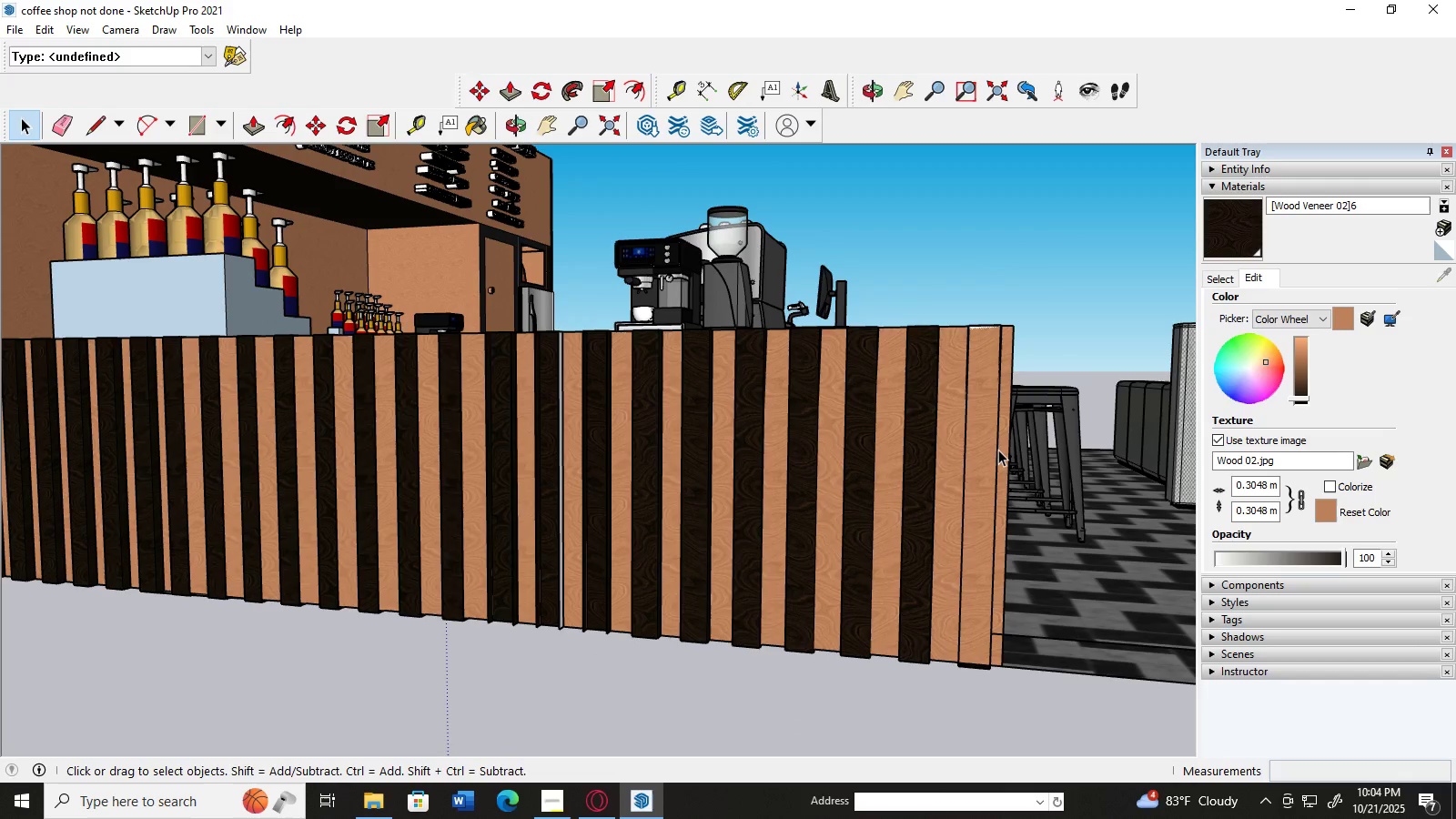 
left_click([998, 450])
 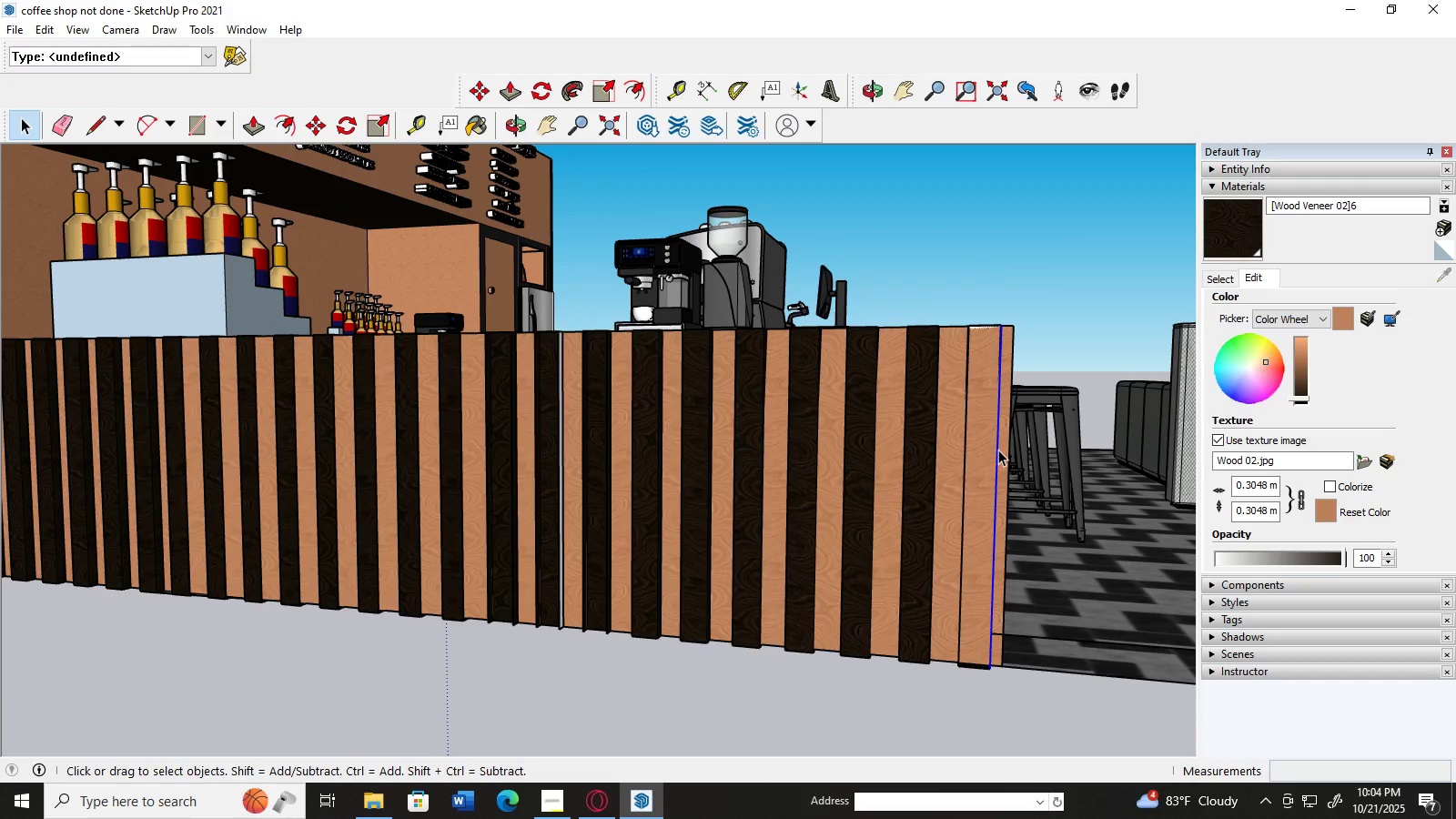 
key(Delete)
 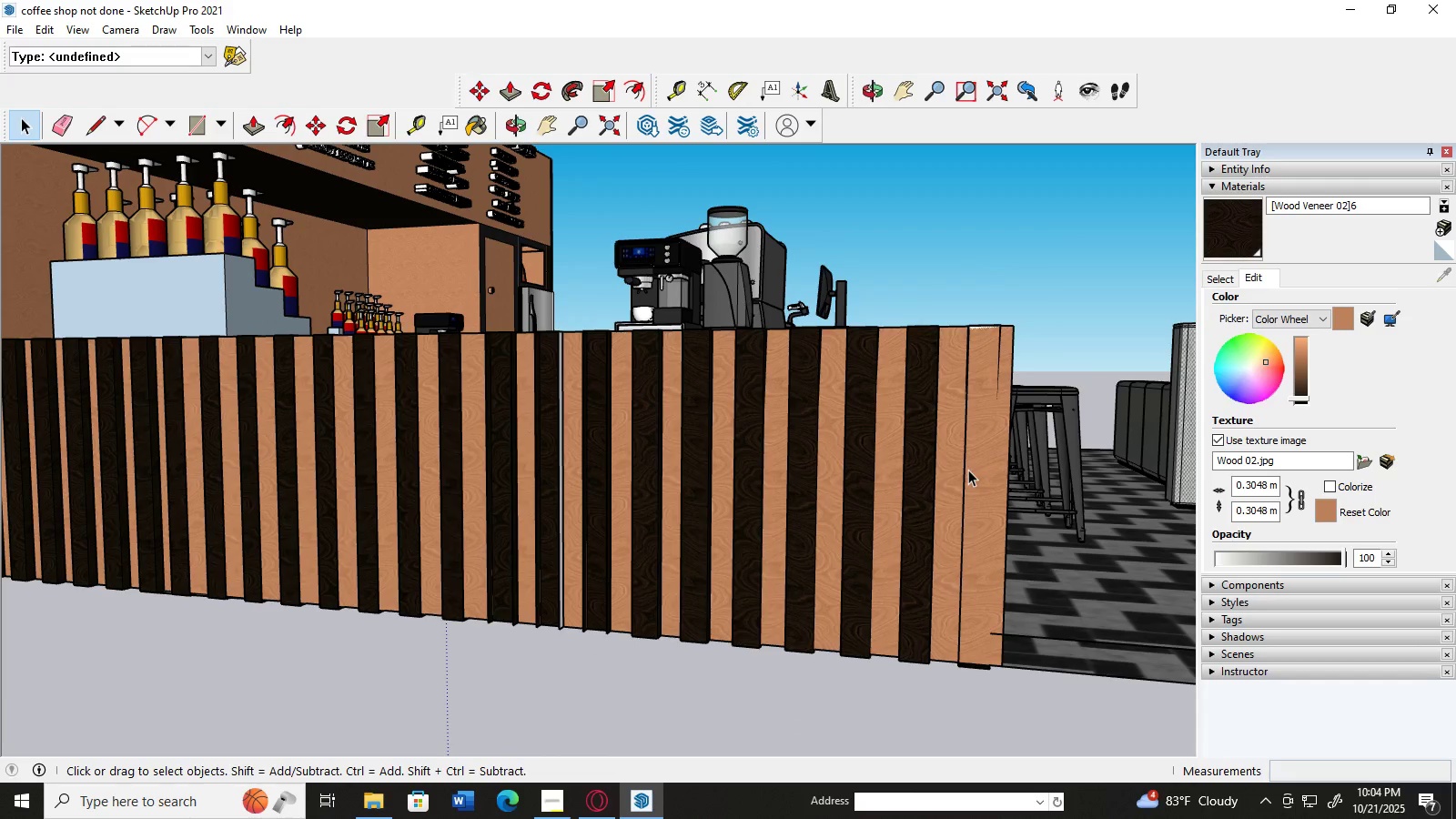 
left_click([968, 470])
 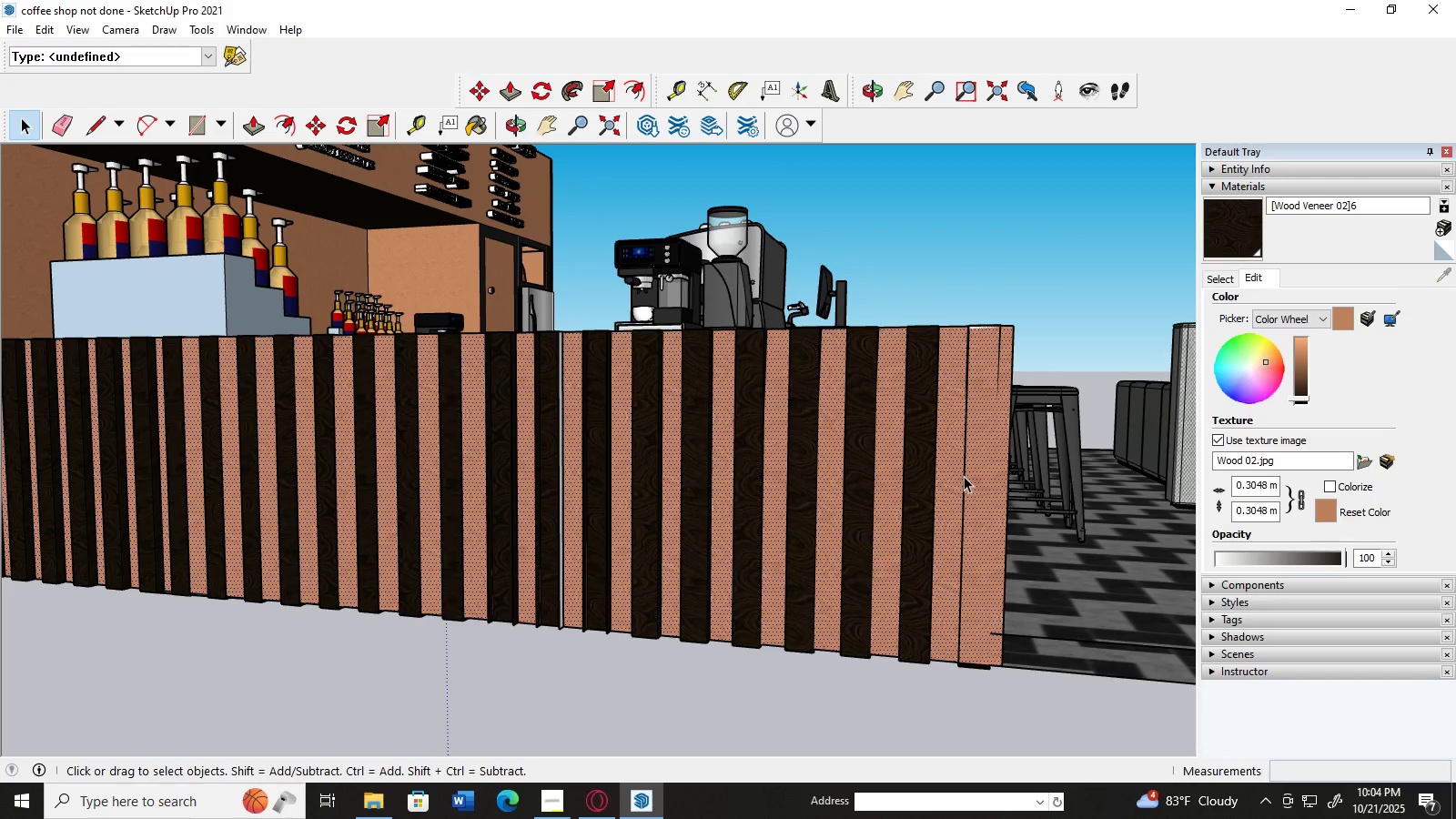 
left_click([964, 476])
 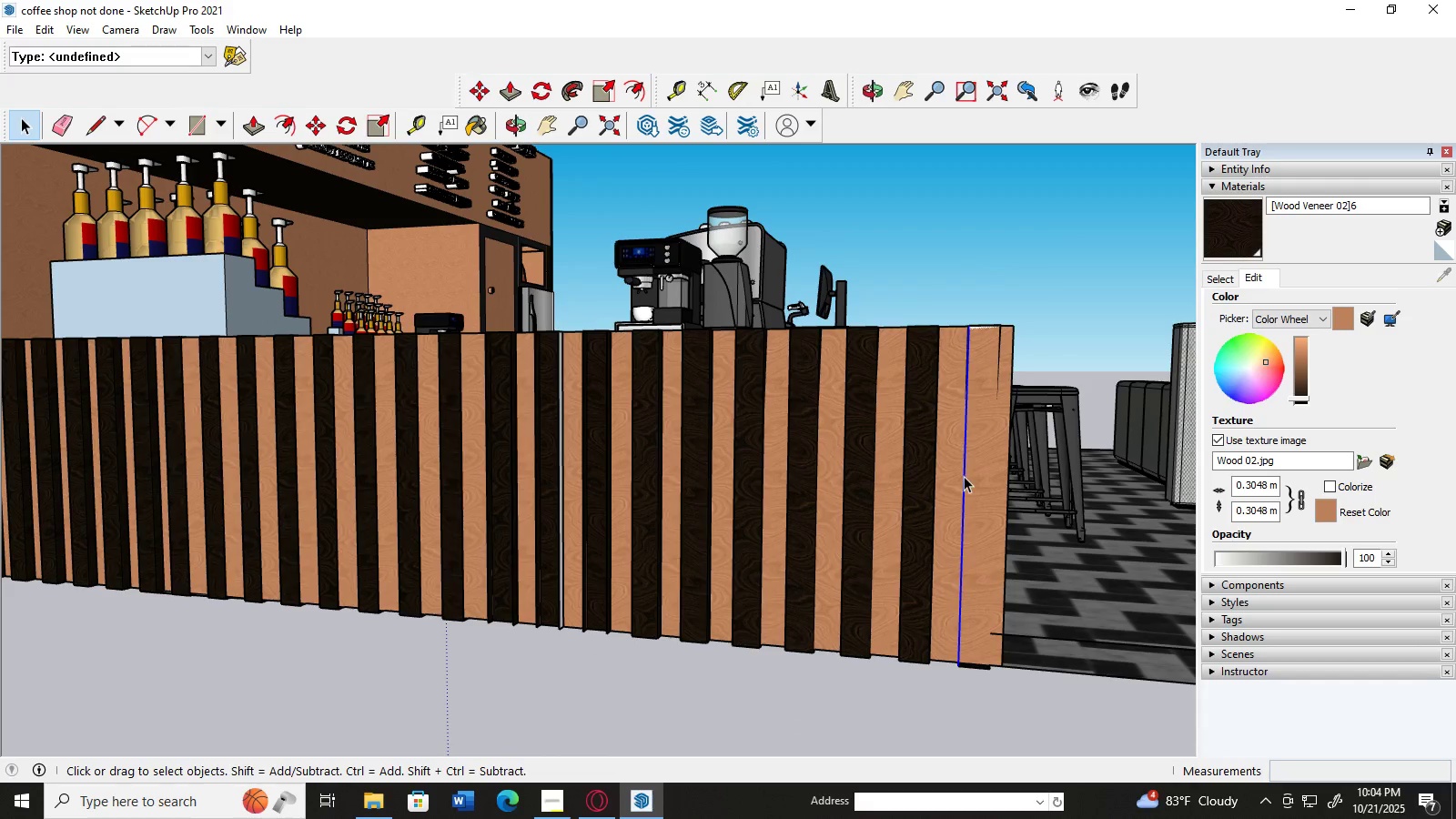 
key(Delete)
 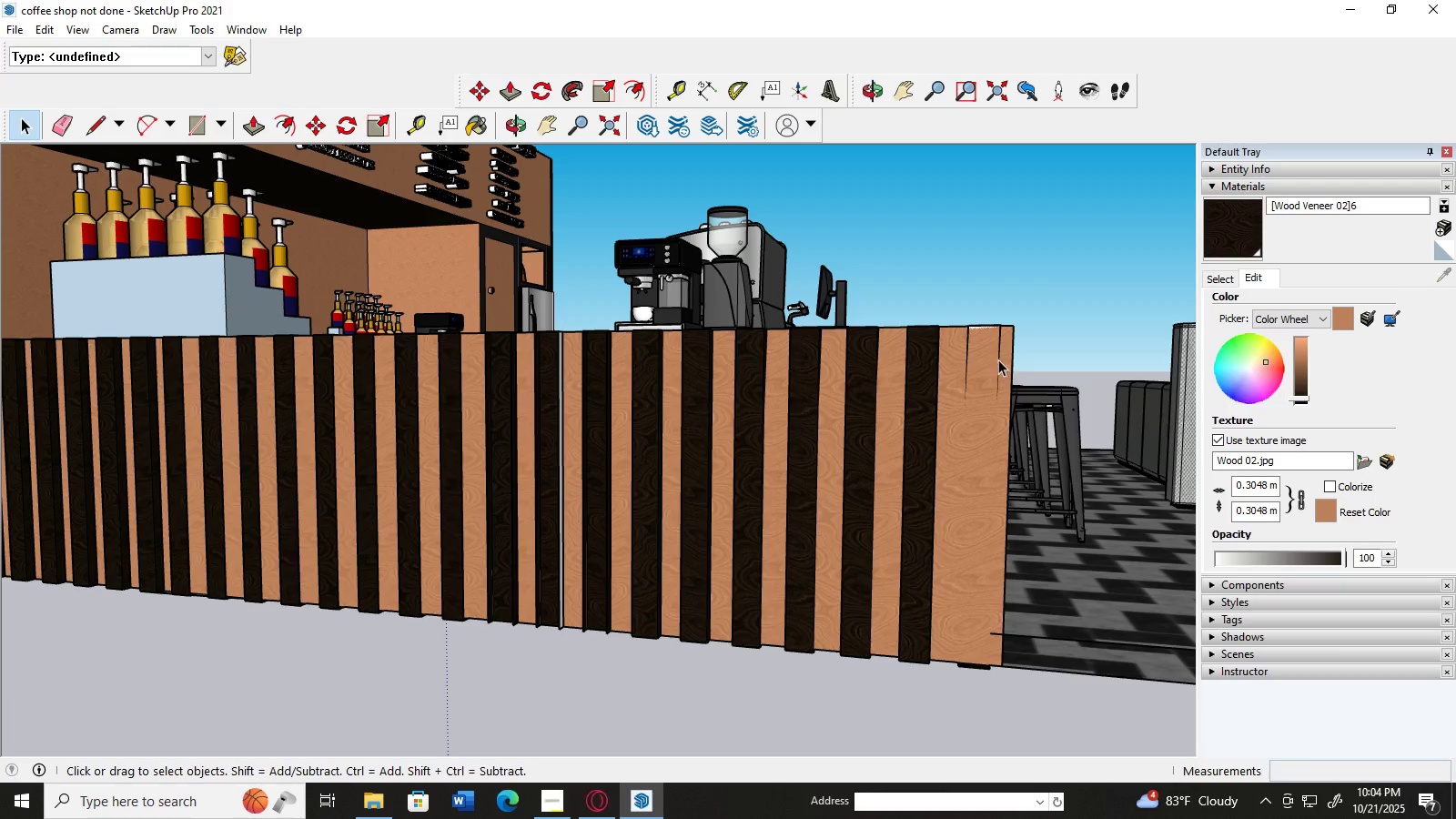 
left_click([997, 350])
 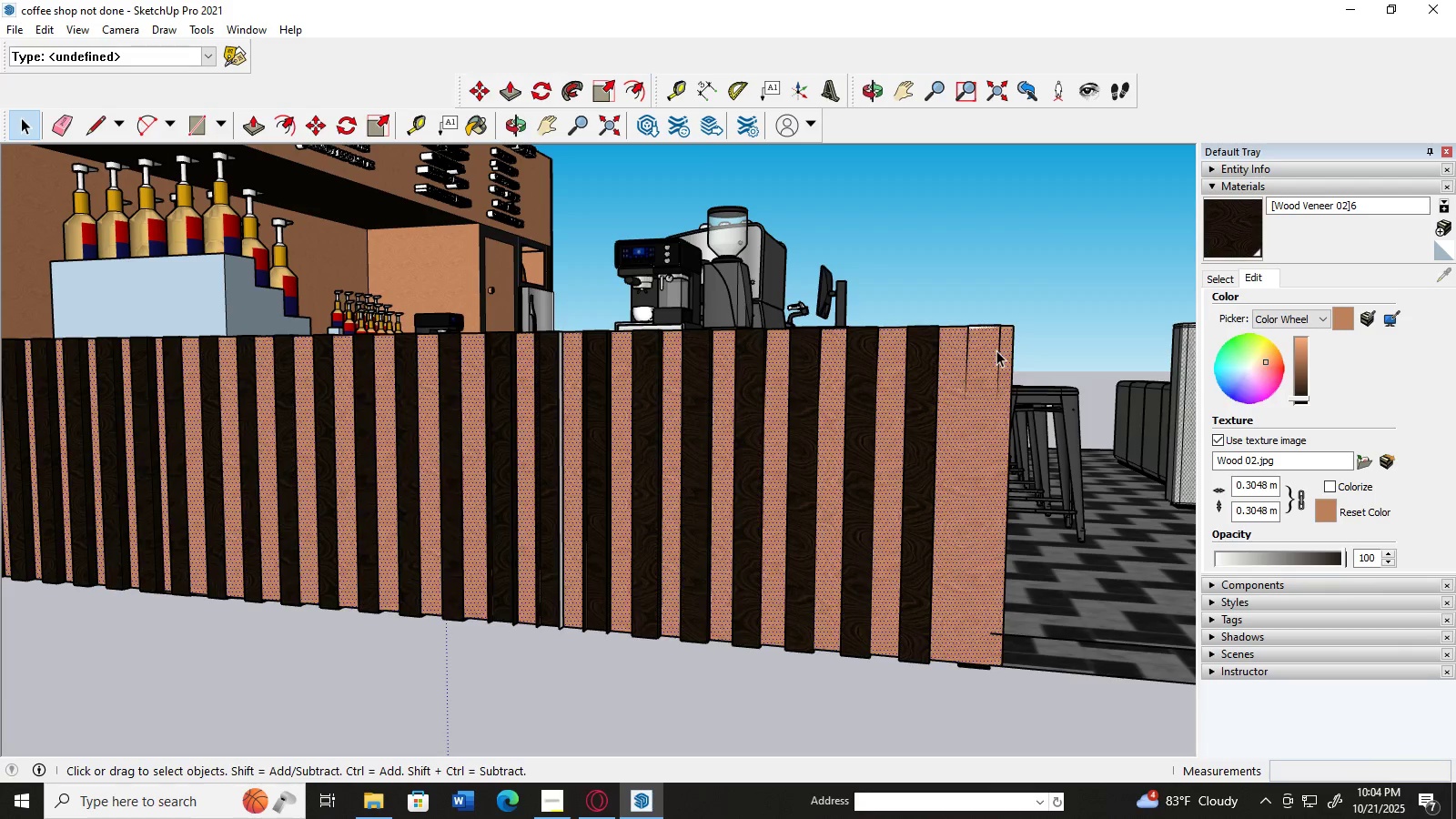 
key(Delete)
 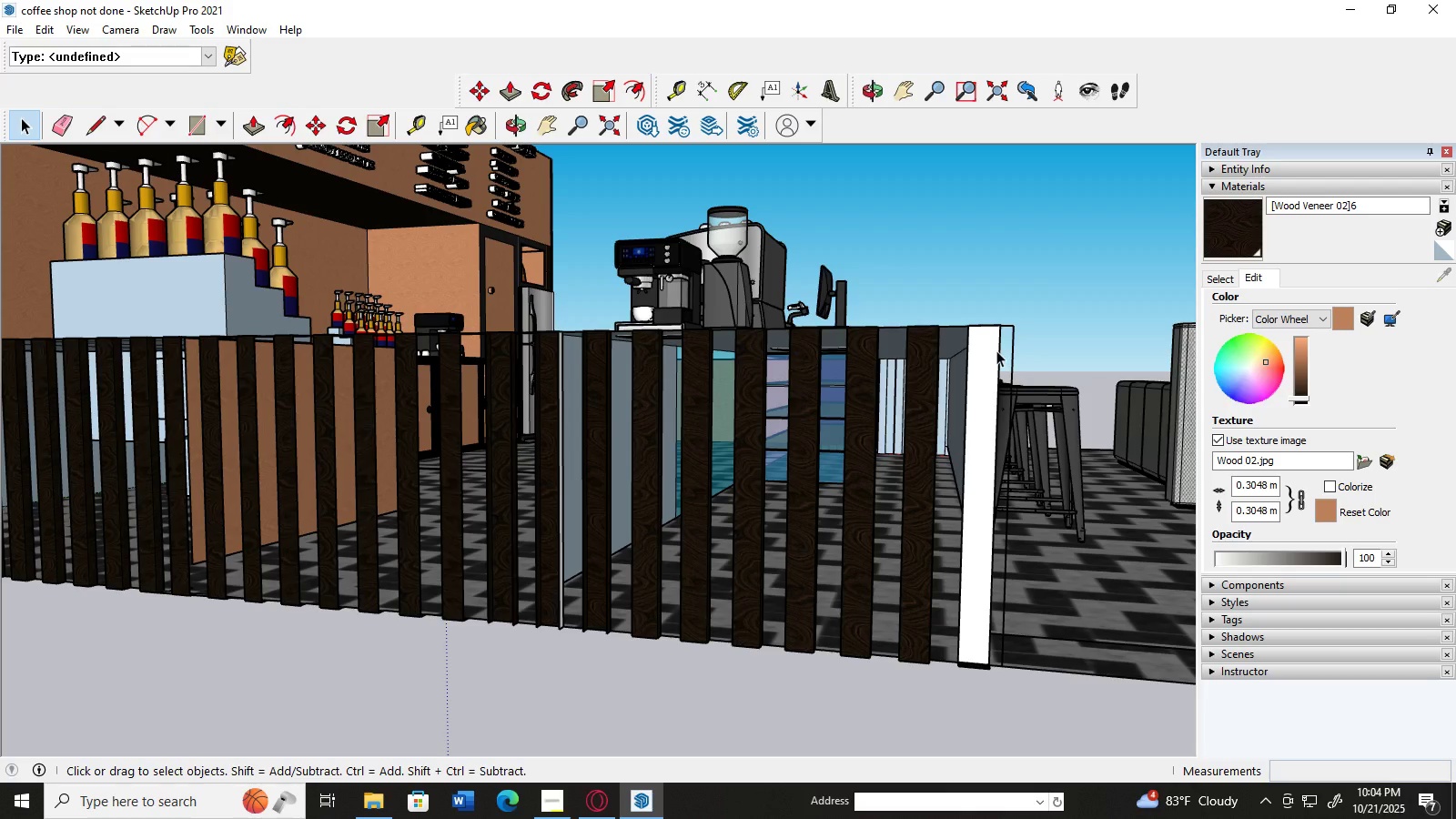 
scroll: coordinate [809, 554], scroll_direction: down, amount: 8.0
 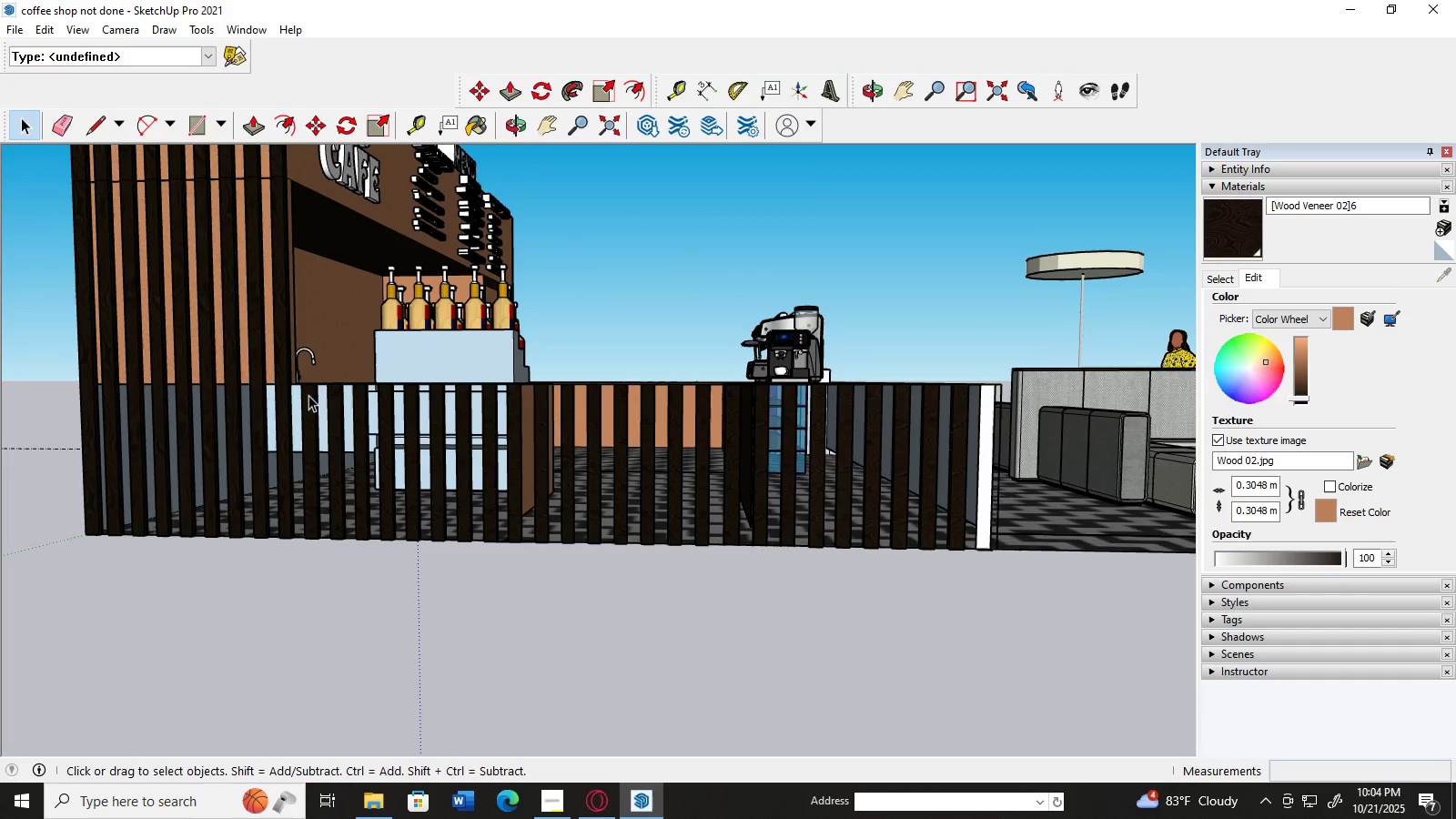 
left_click_drag(start_coordinate=[300, 374], to_coordinate=[1000, 565])
 